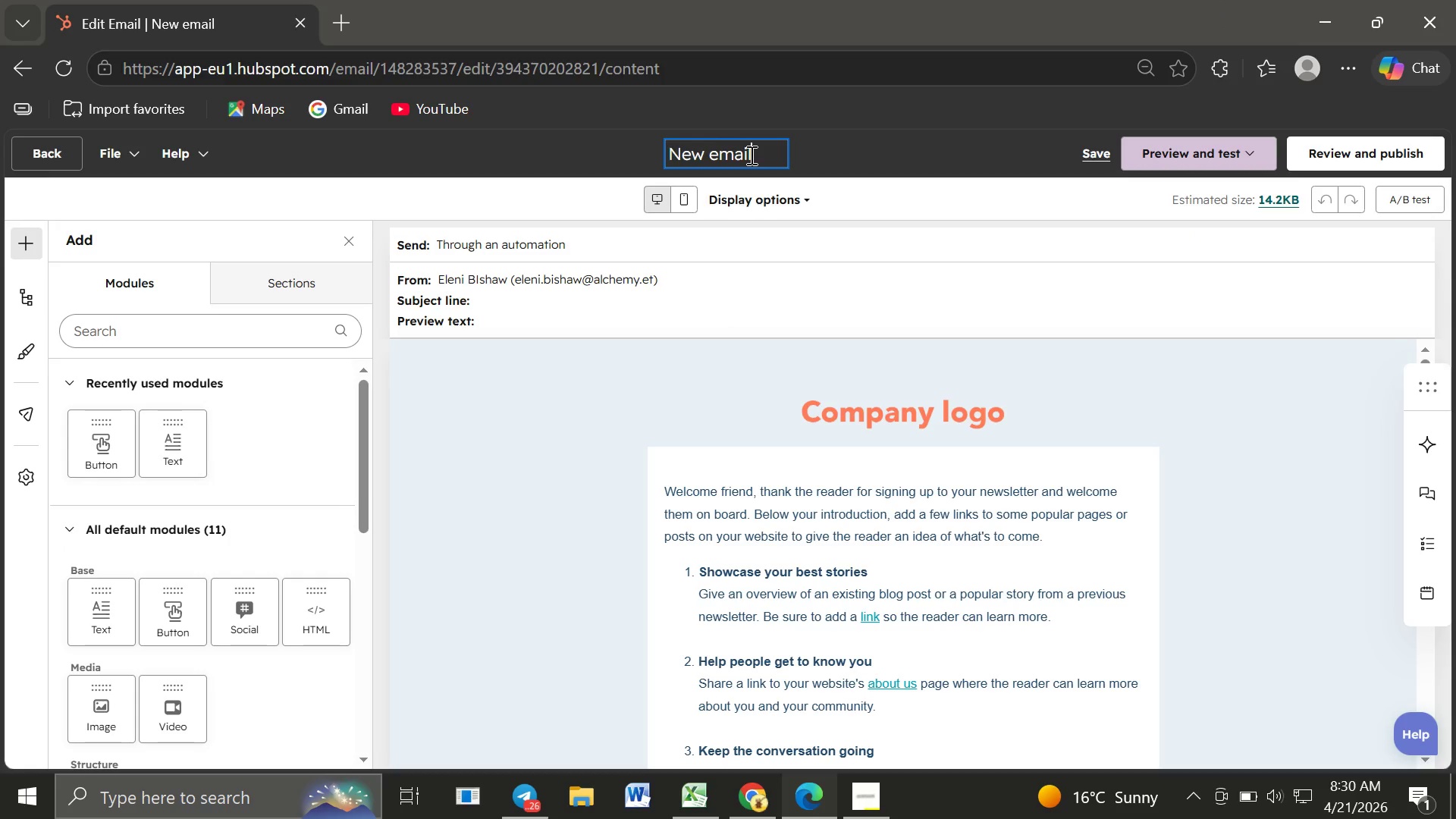 
left_click_drag(start_coordinate=[750, 155], to_coordinate=[661, 152])
 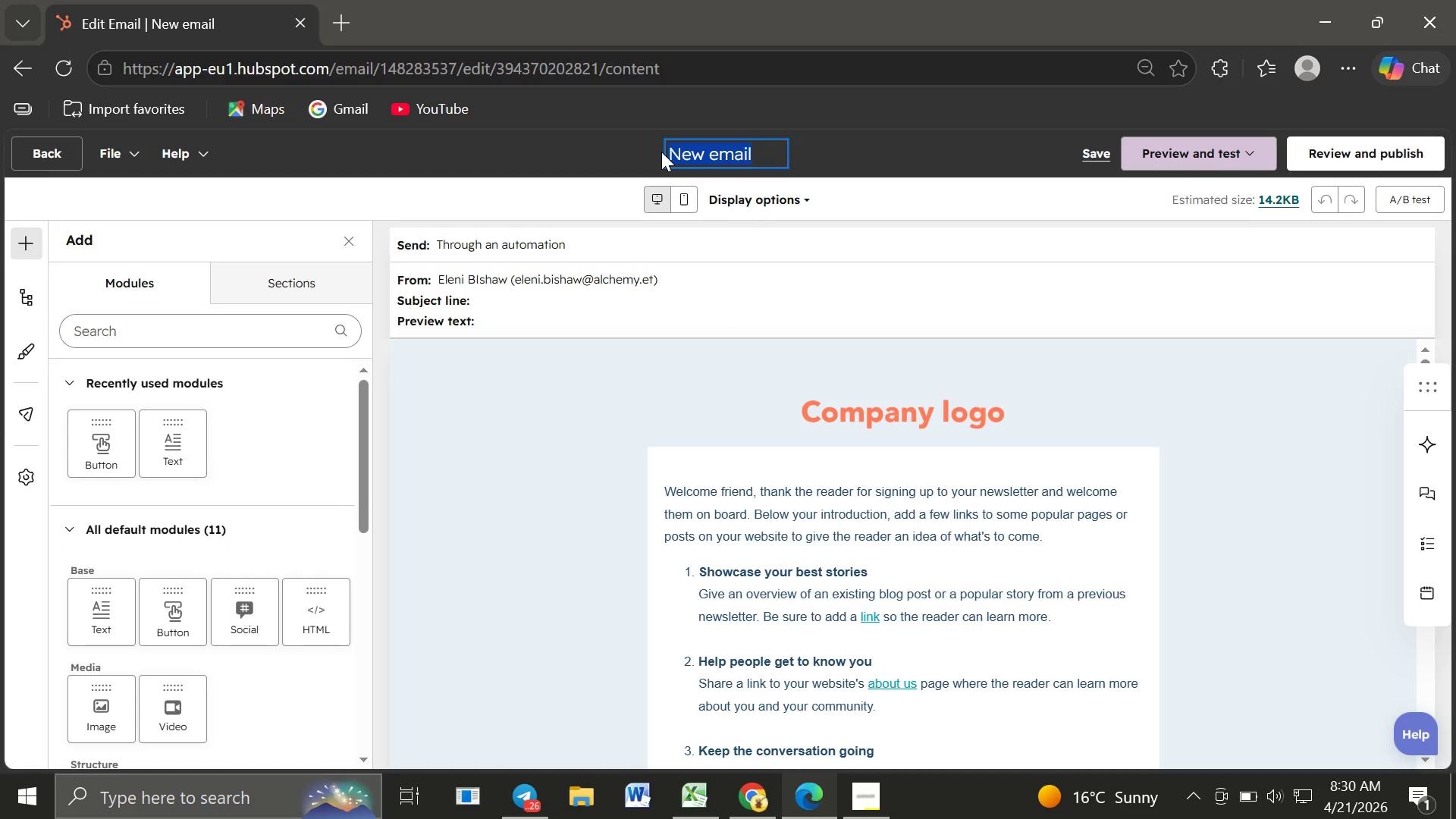 
type(Recap)
 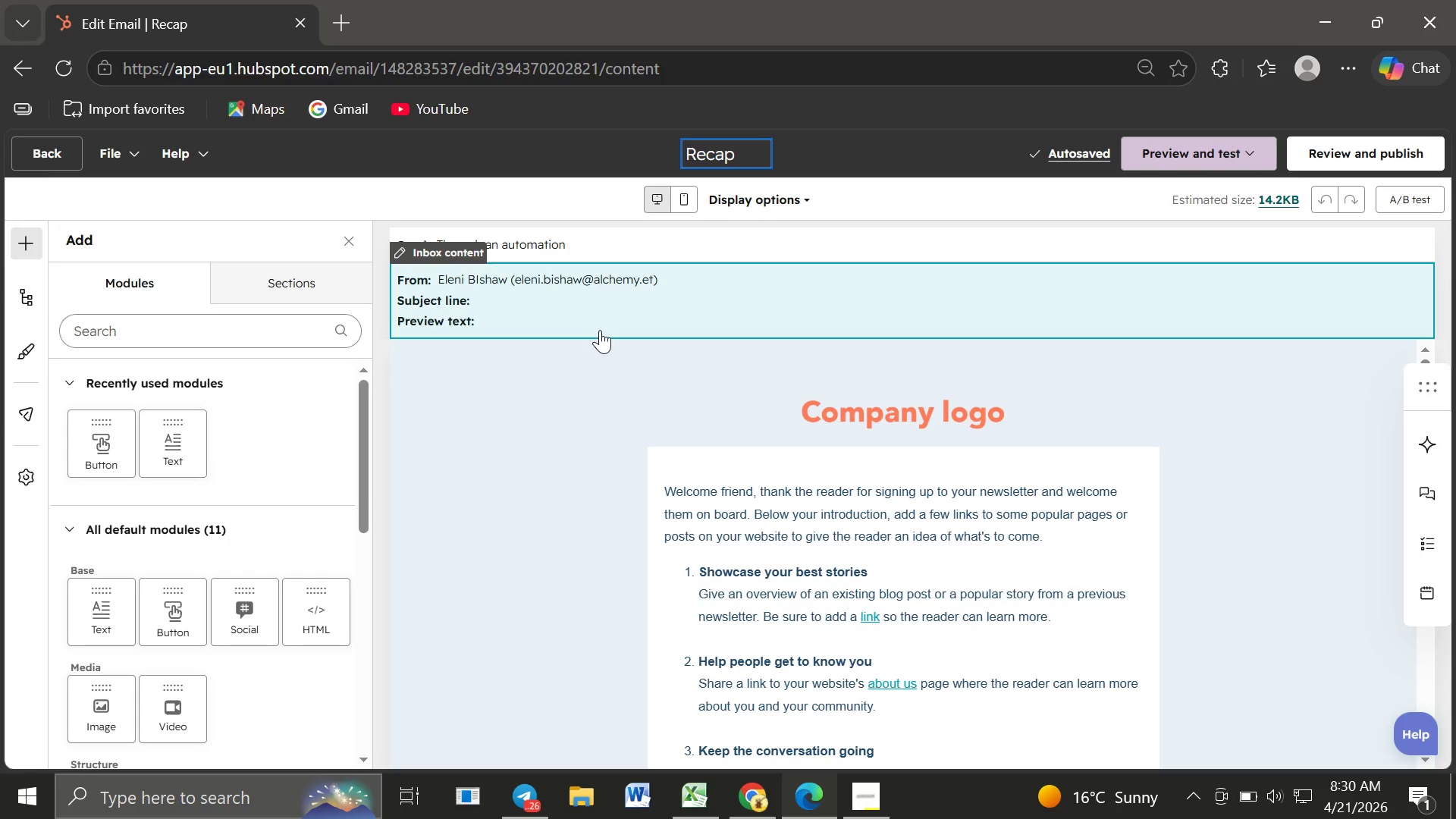 
wait(10.52)
 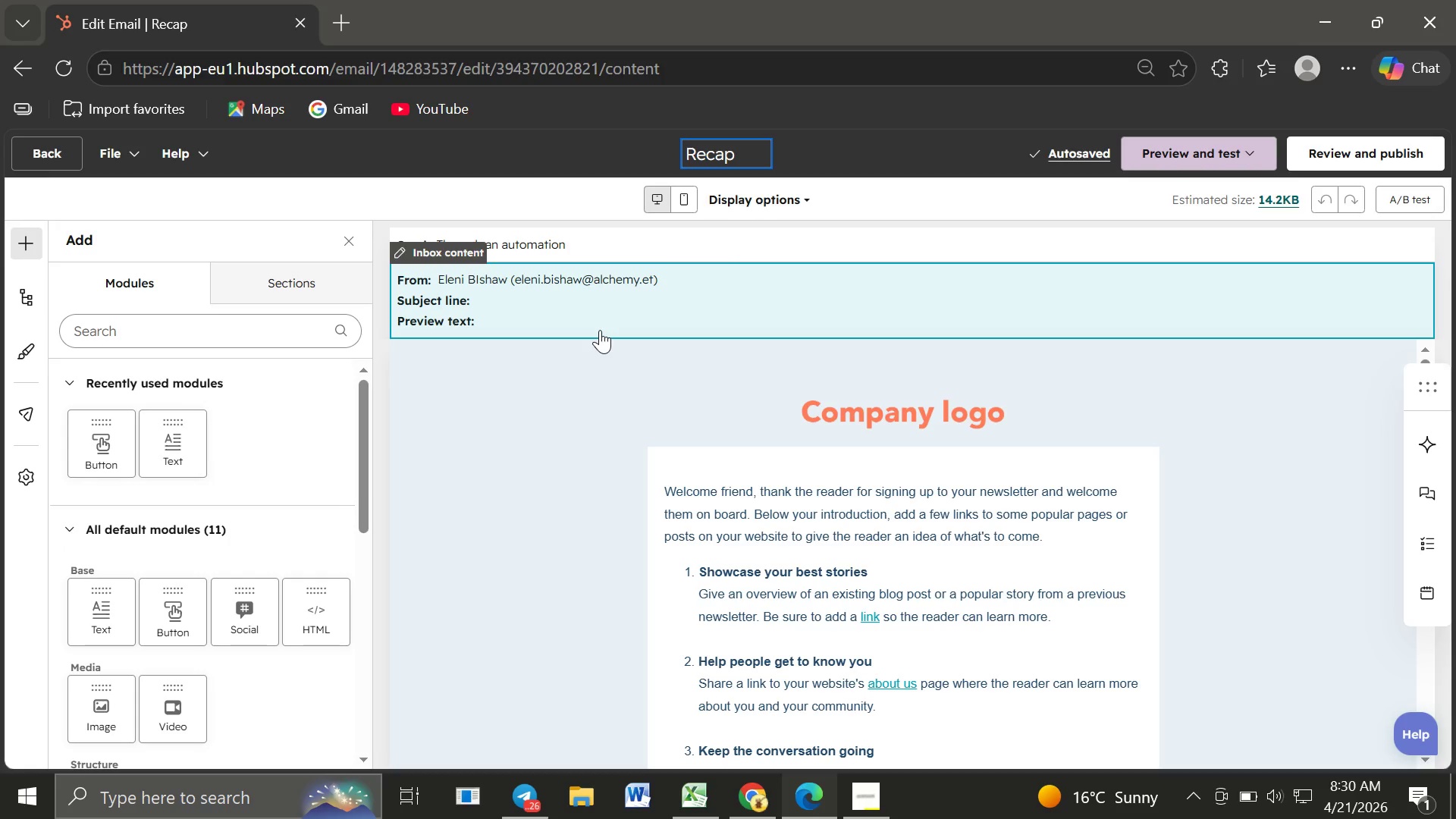 
type( Email)
 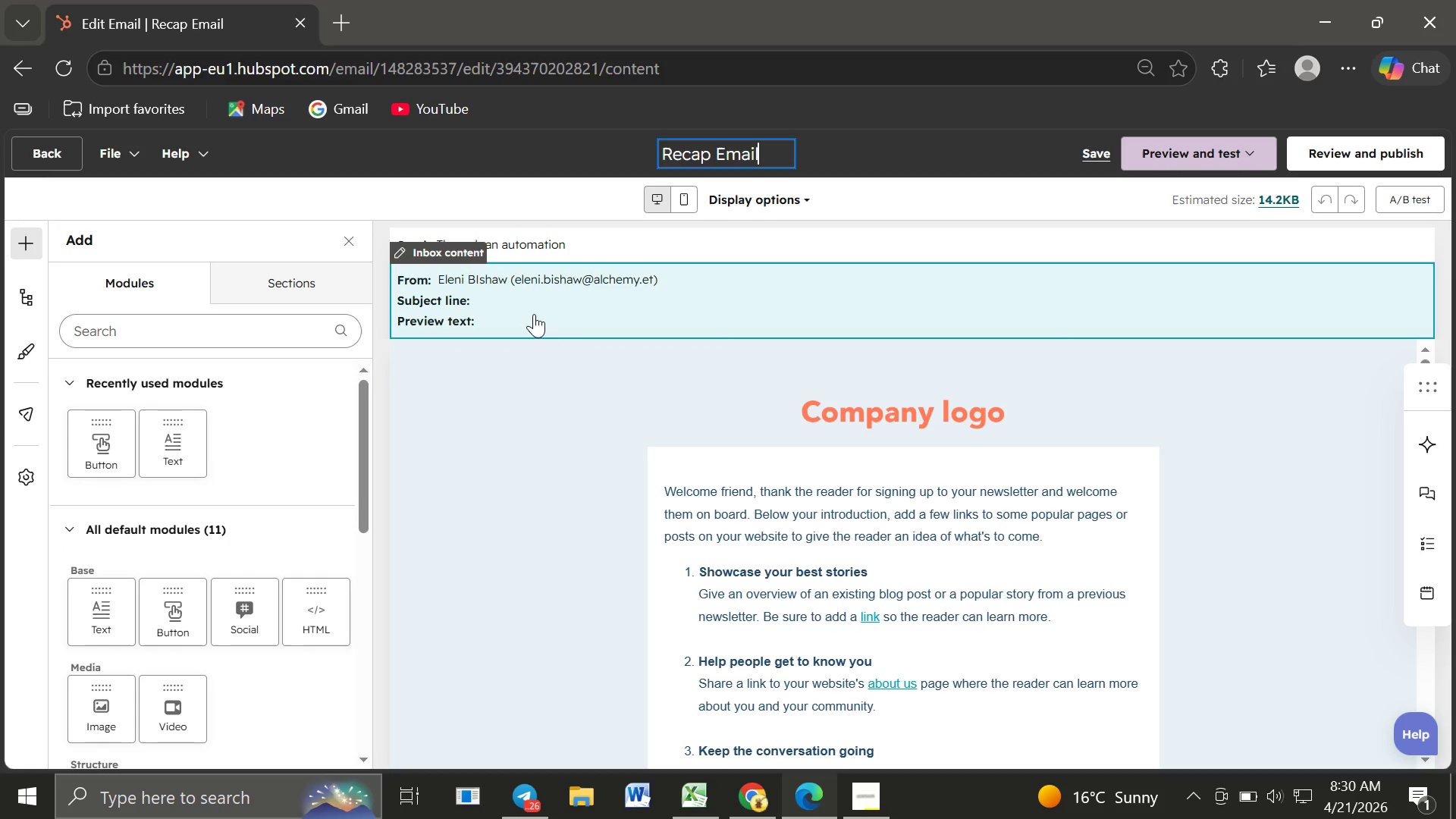 
left_click([534, 314])
 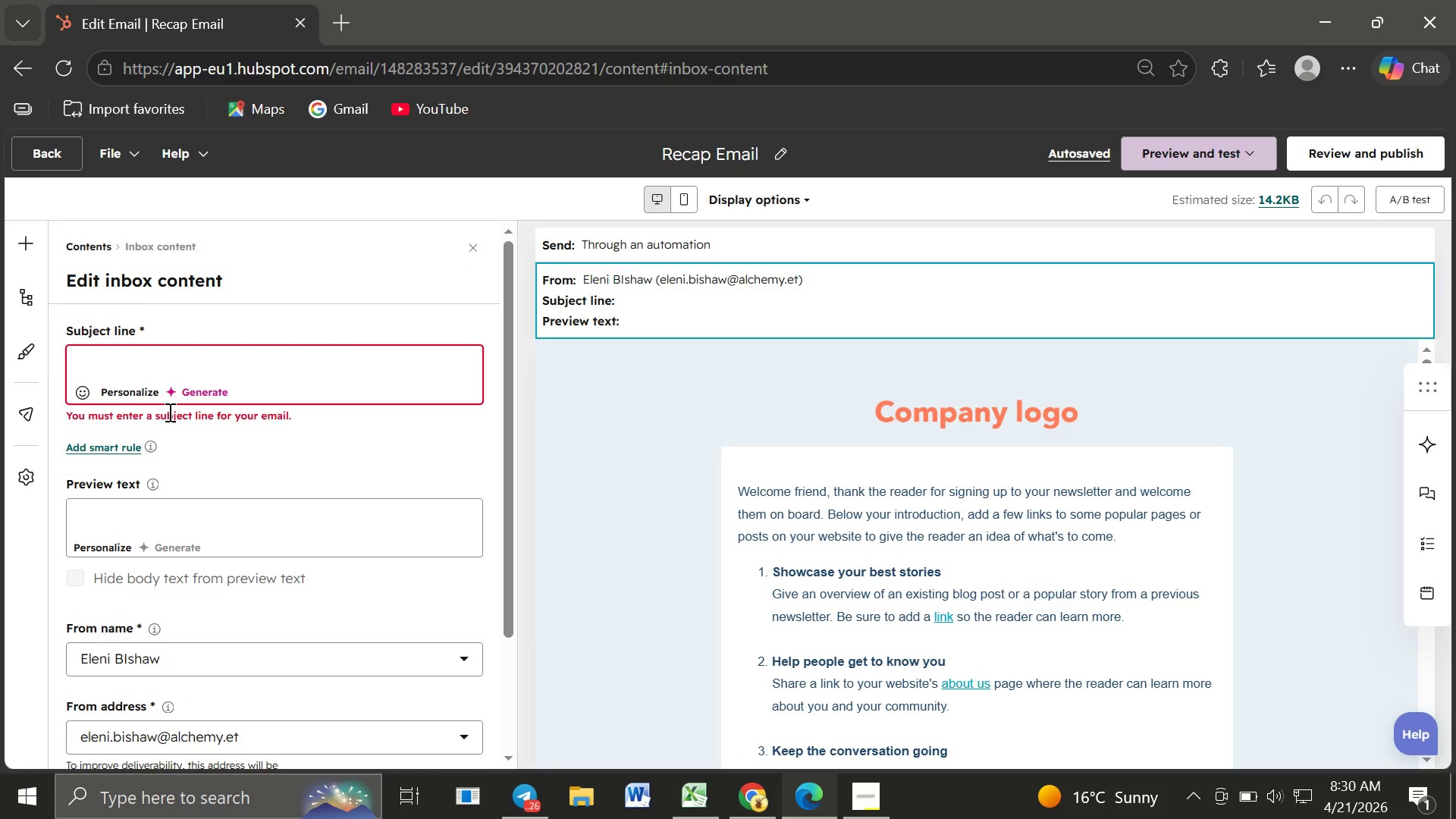 
wait(6.61)
 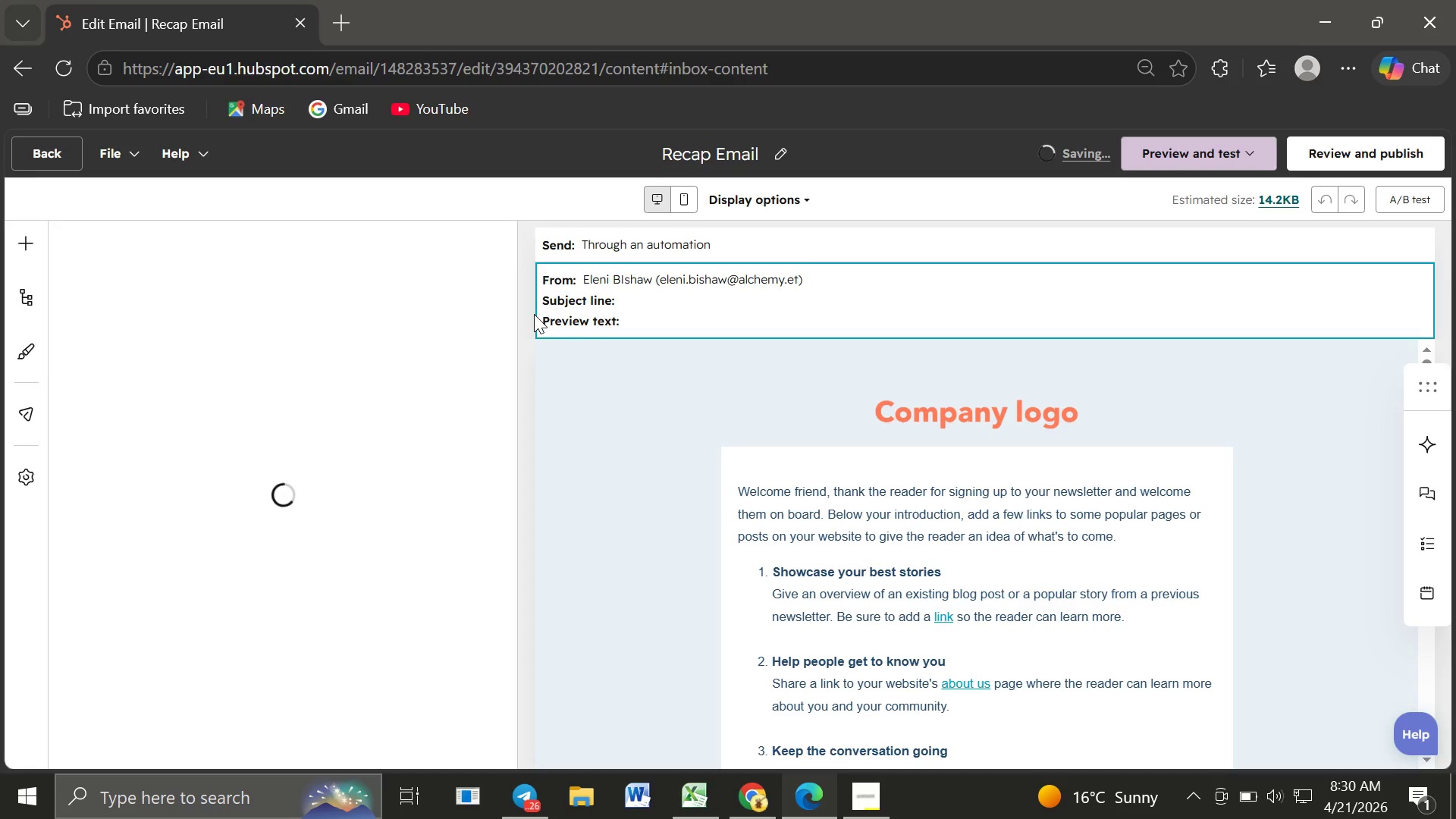 
left_click([95, 362])
 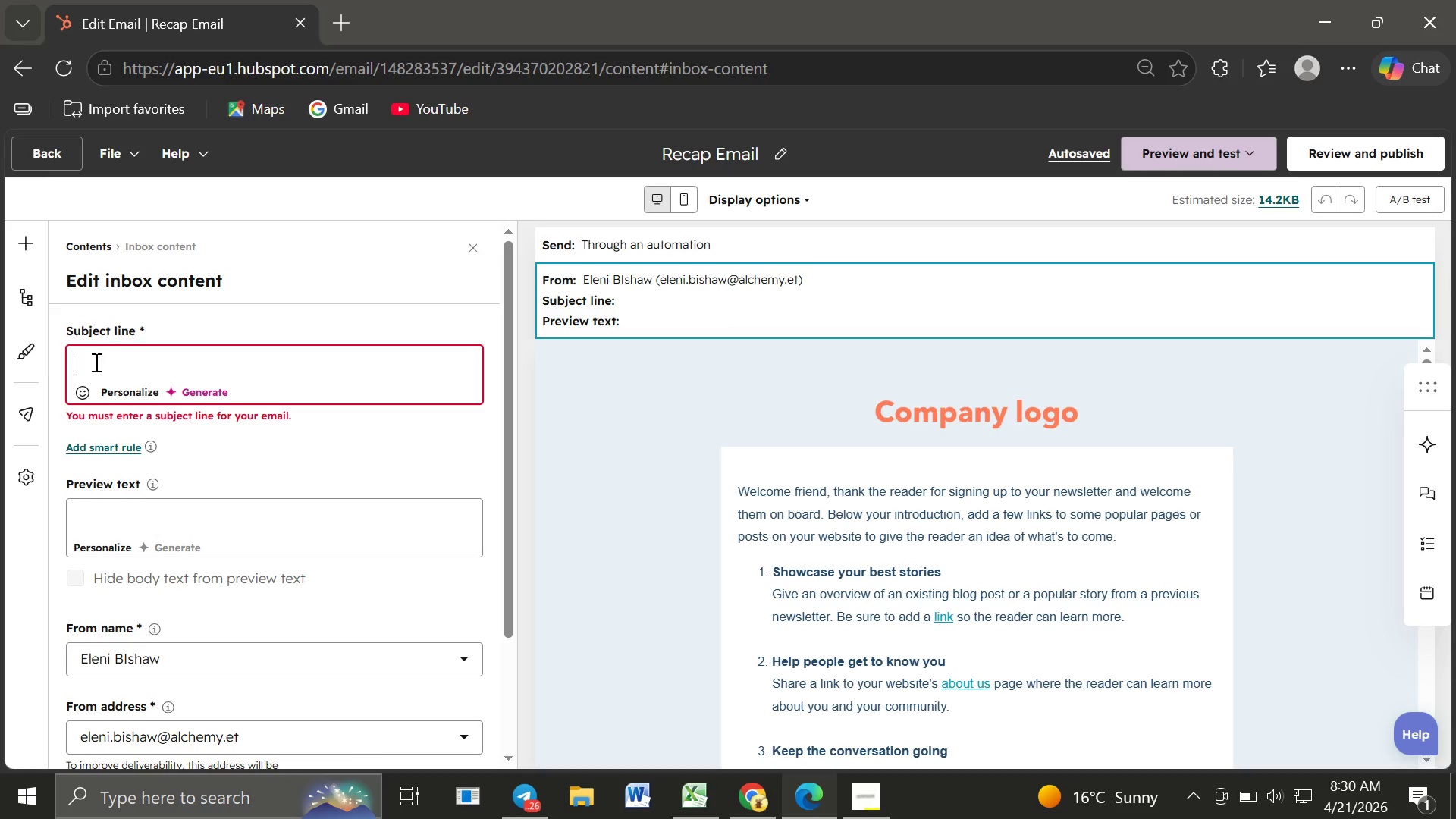 
type(Your Posrpartum W)
 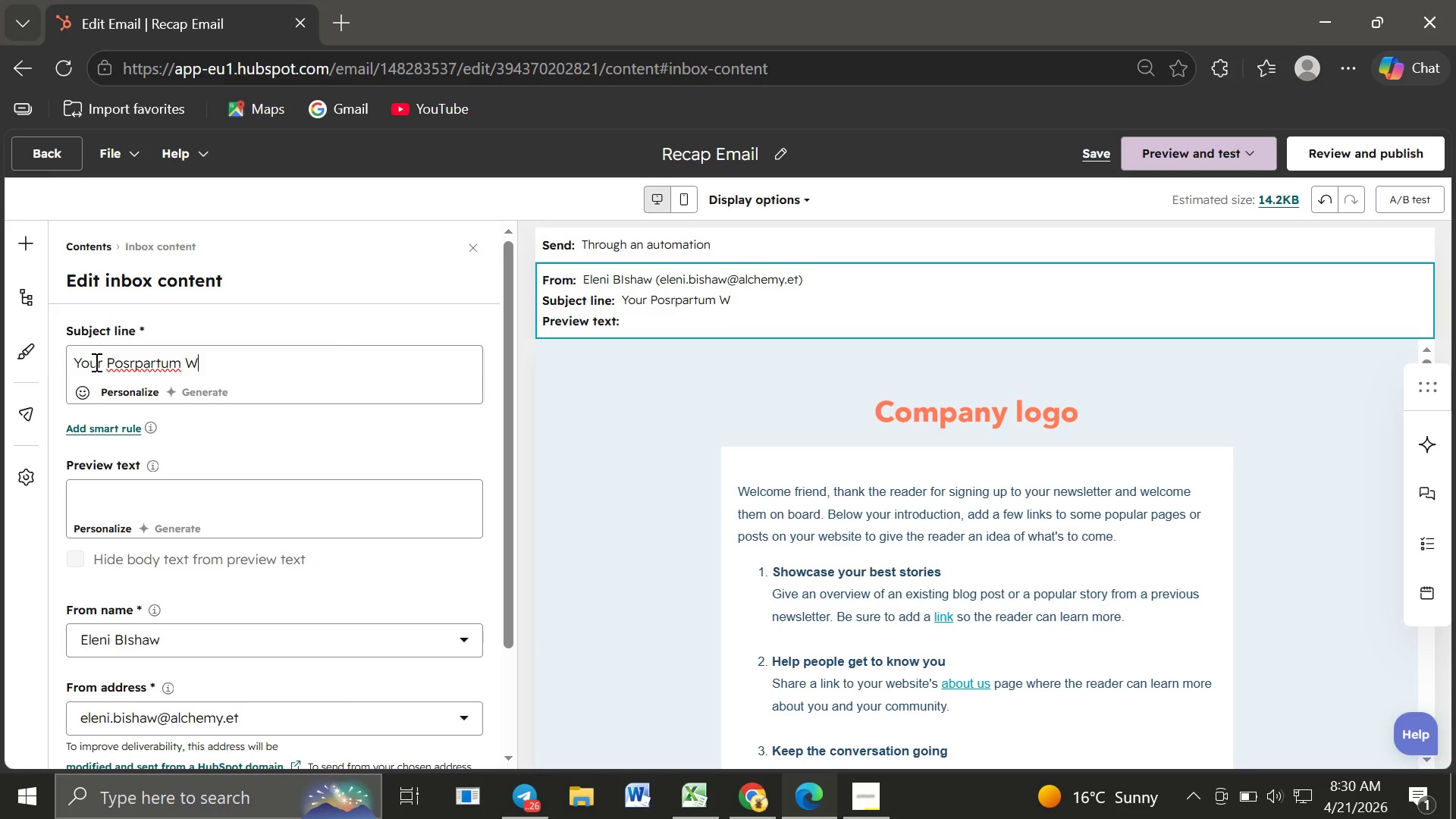 
wait(7.62)
 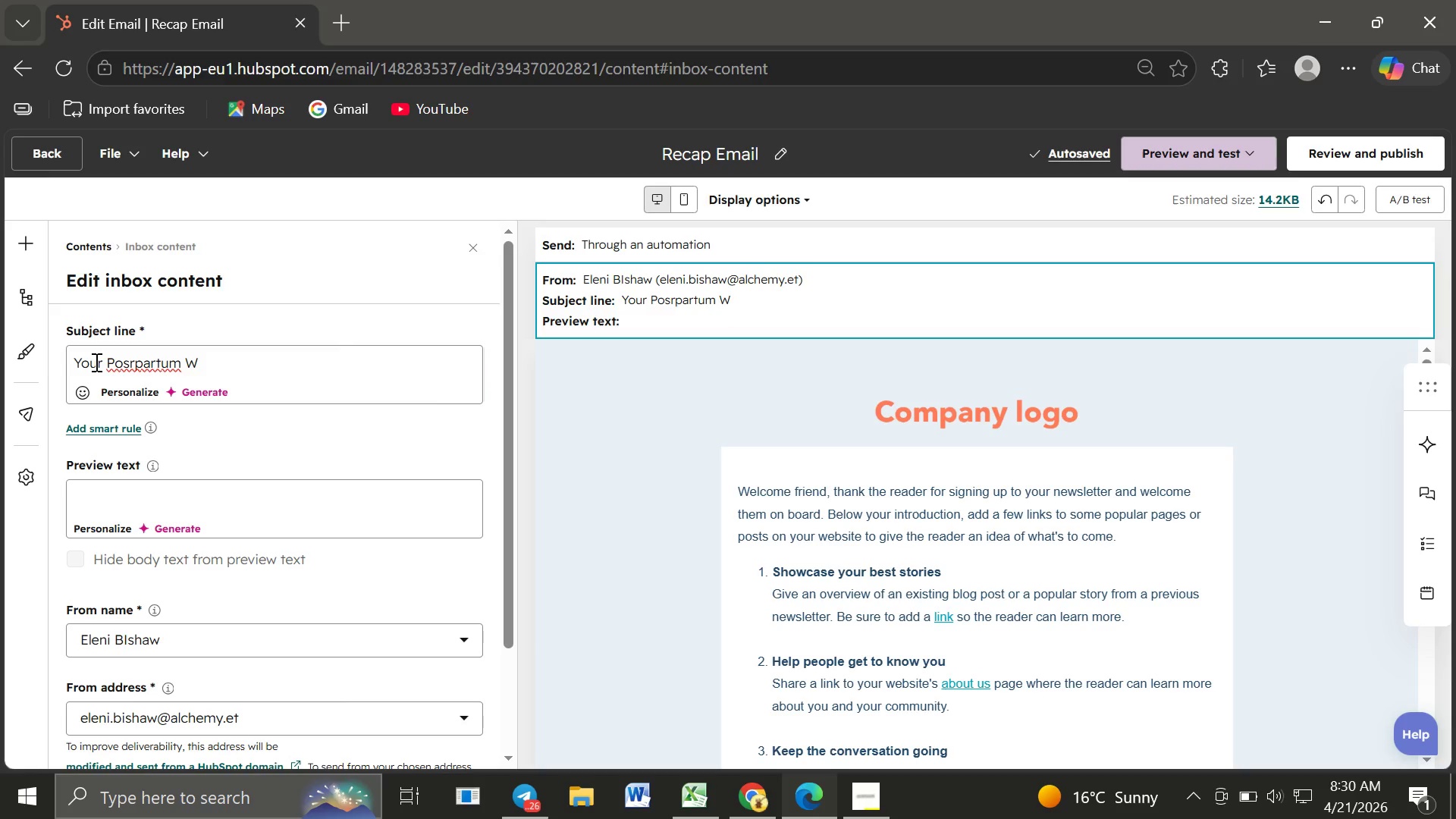 
left_click([134, 362])
 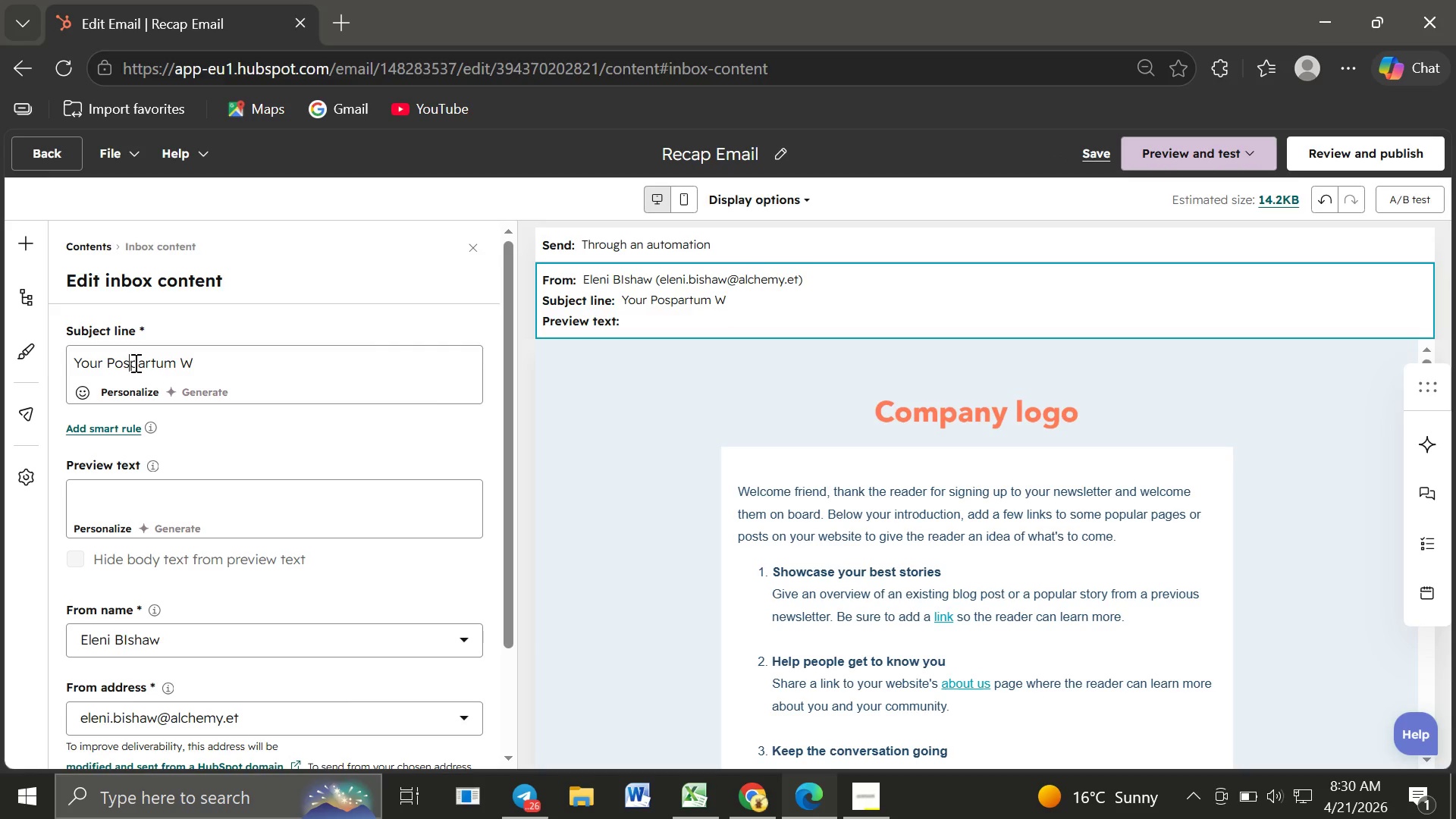 
key(Backspace)
 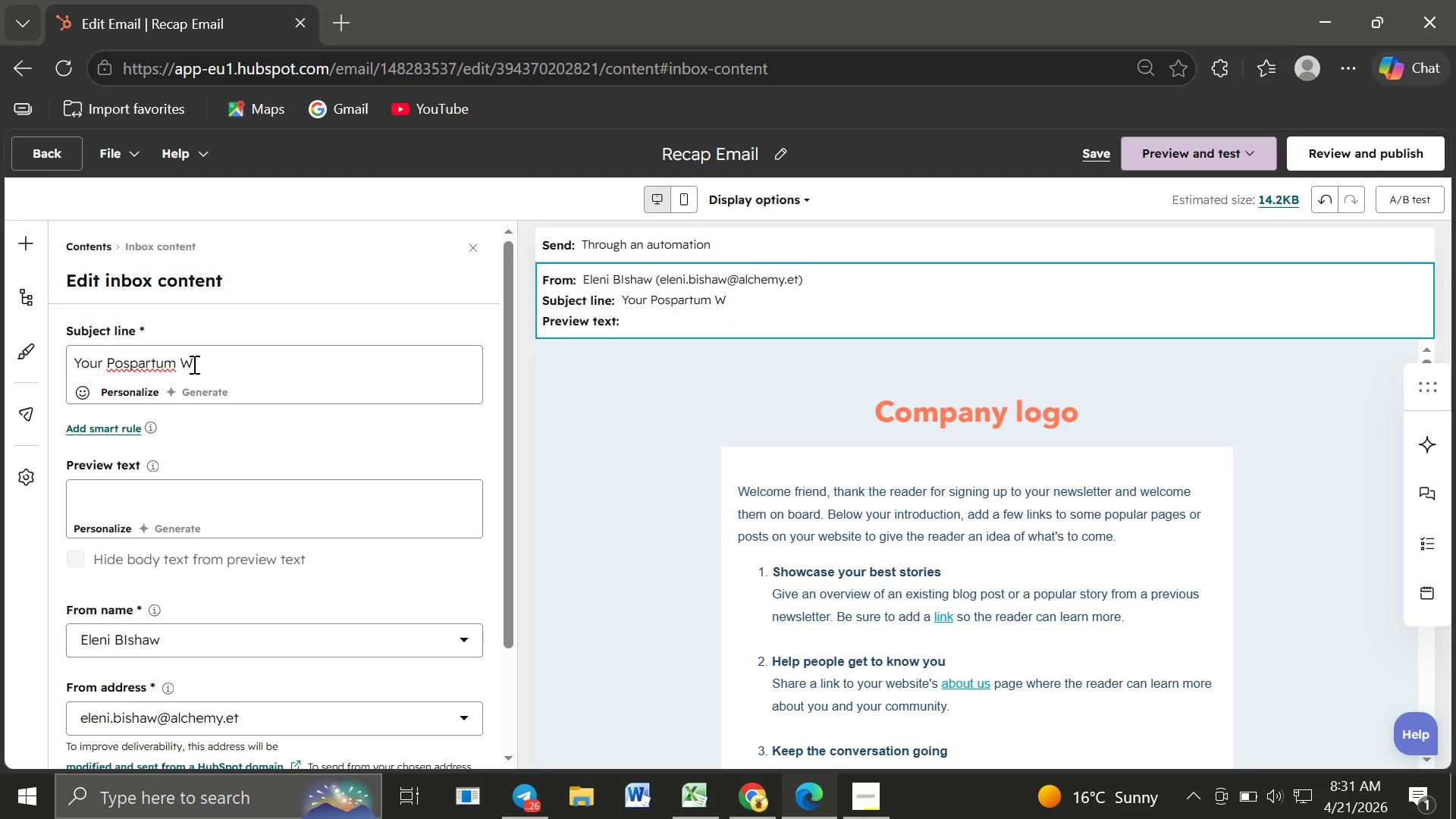 
left_click([193, 364])
 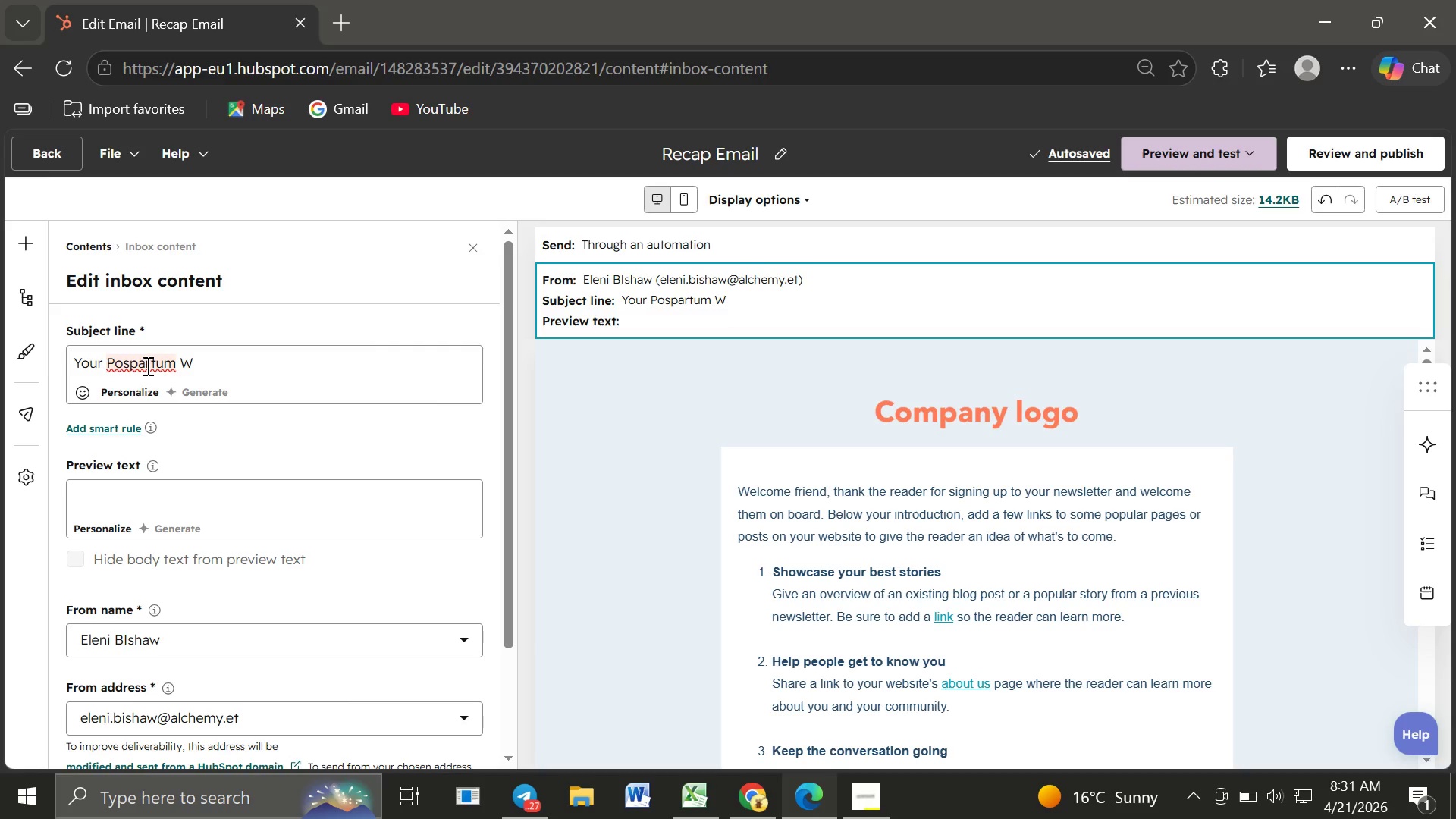 
left_click([146, 366])
 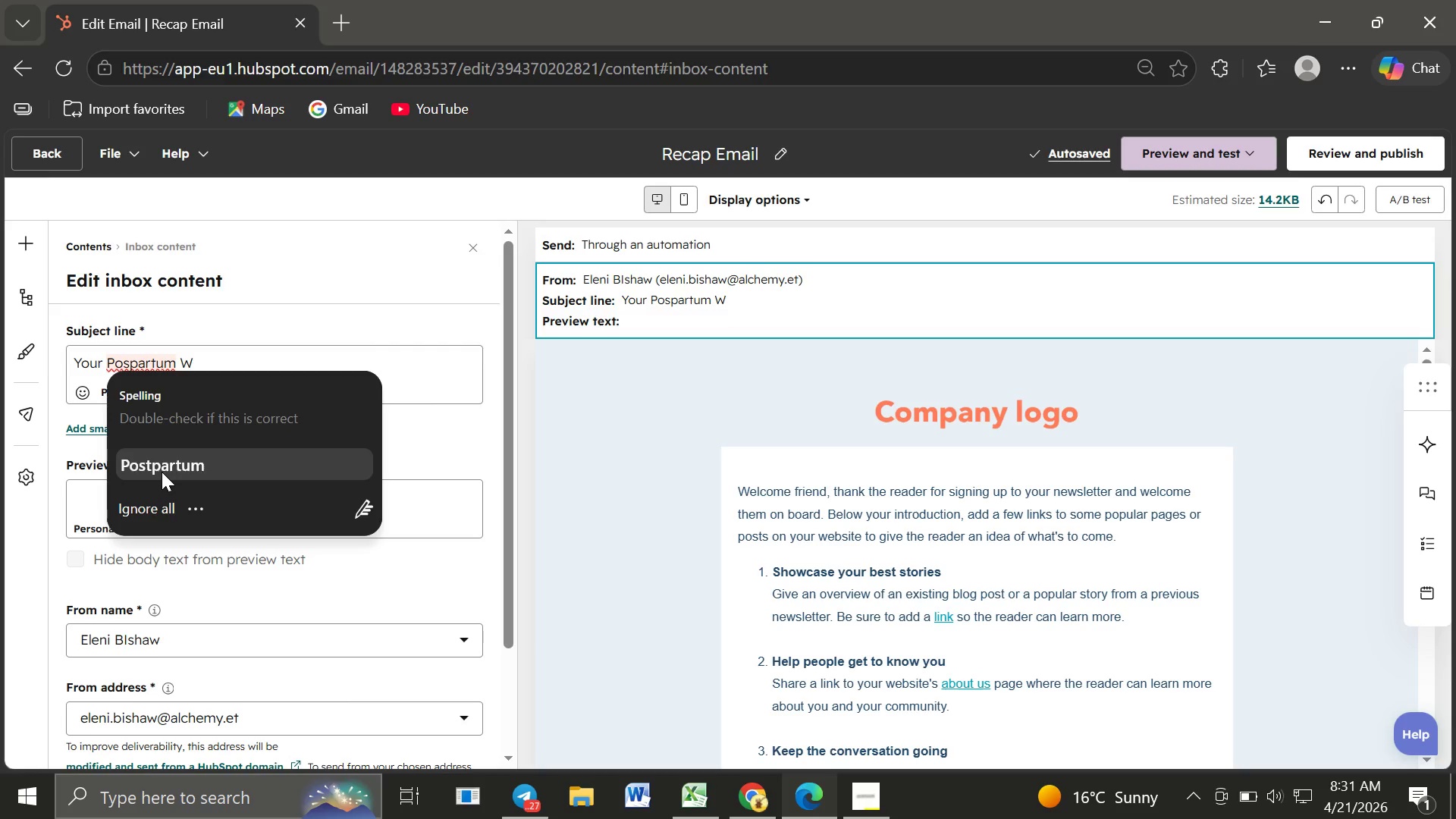 
left_click([162, 472])
 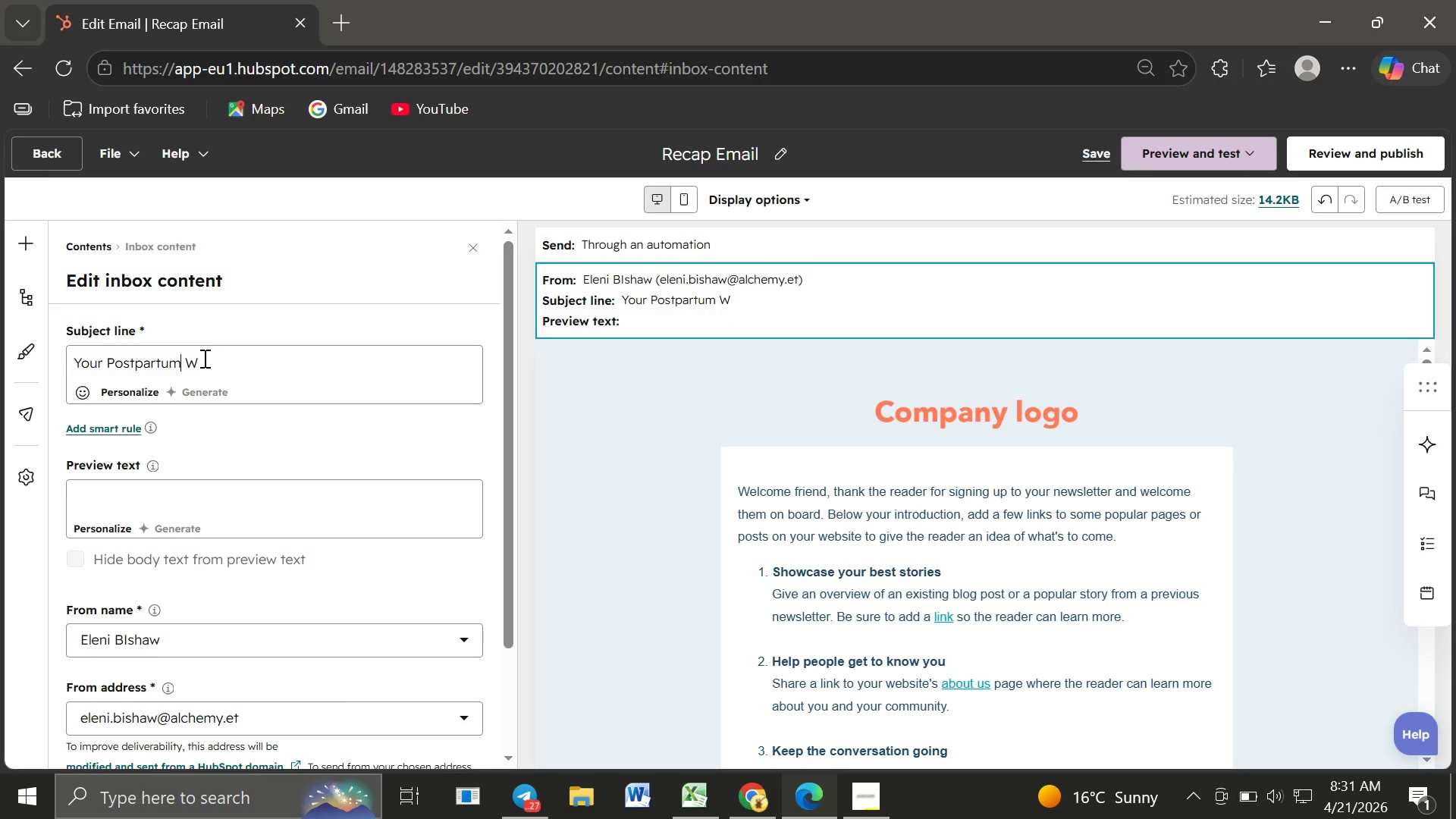 
left_click([203, 358])
 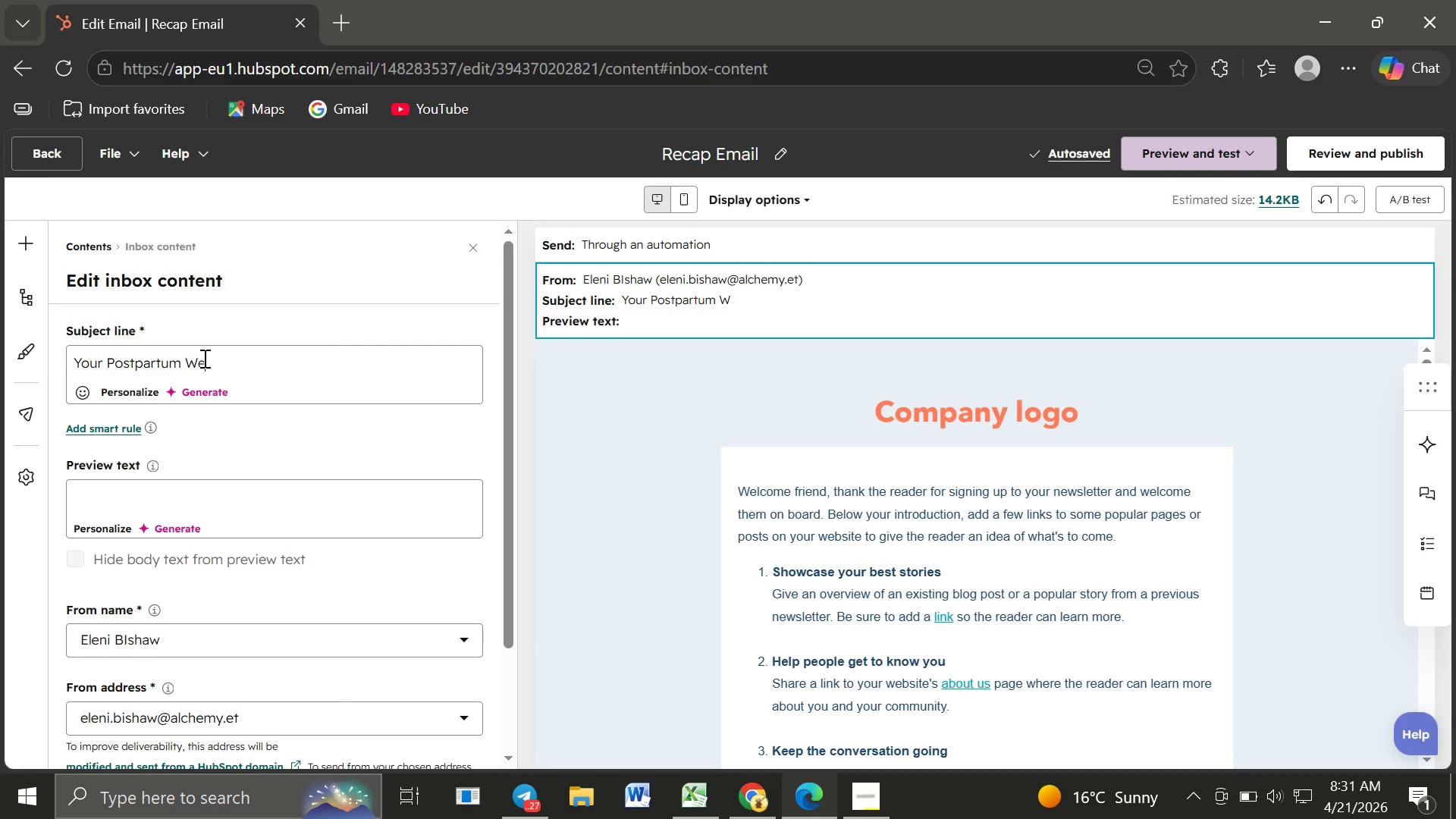 
type(ellness Plan)
 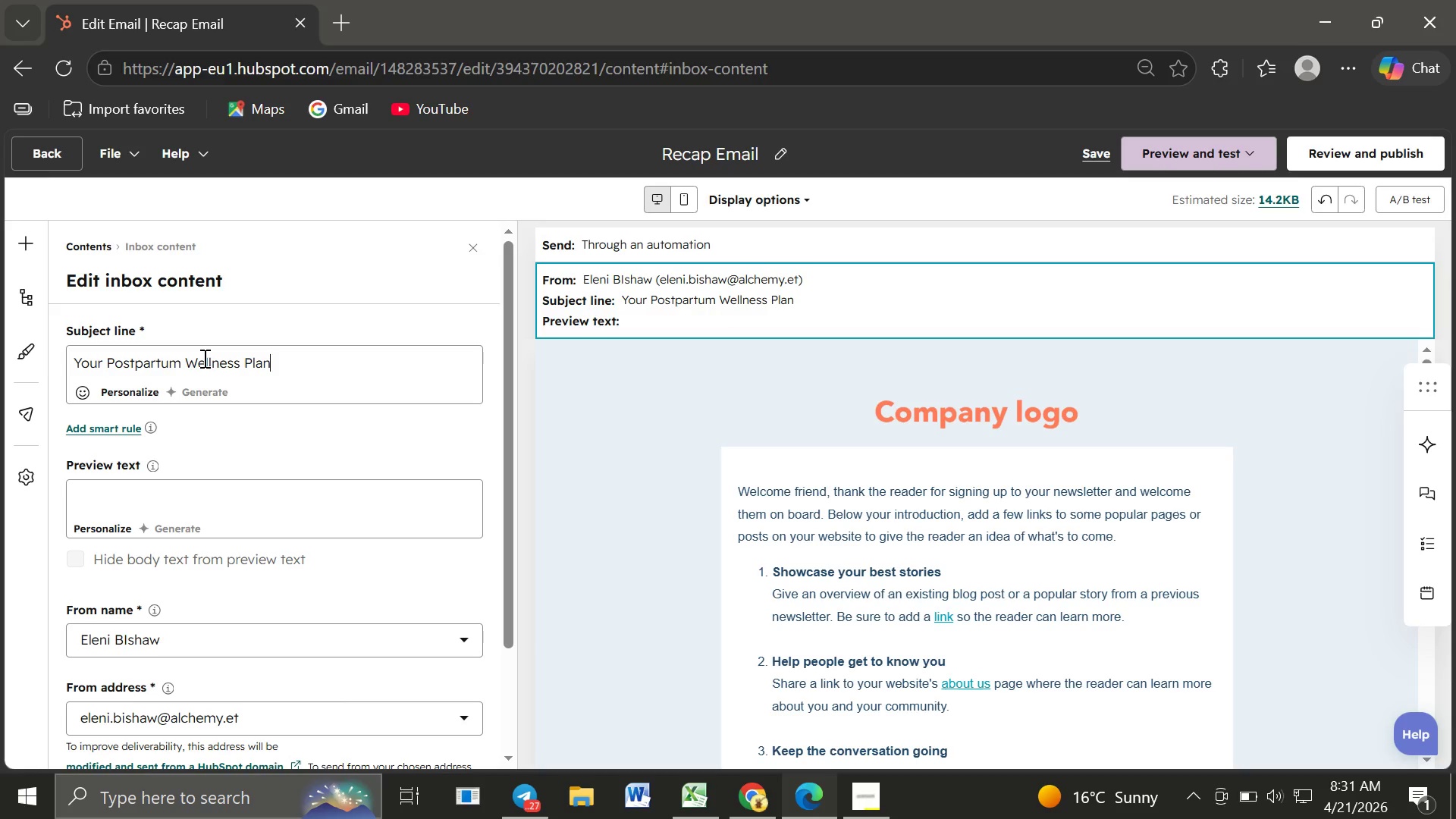 
wait(9.31)
 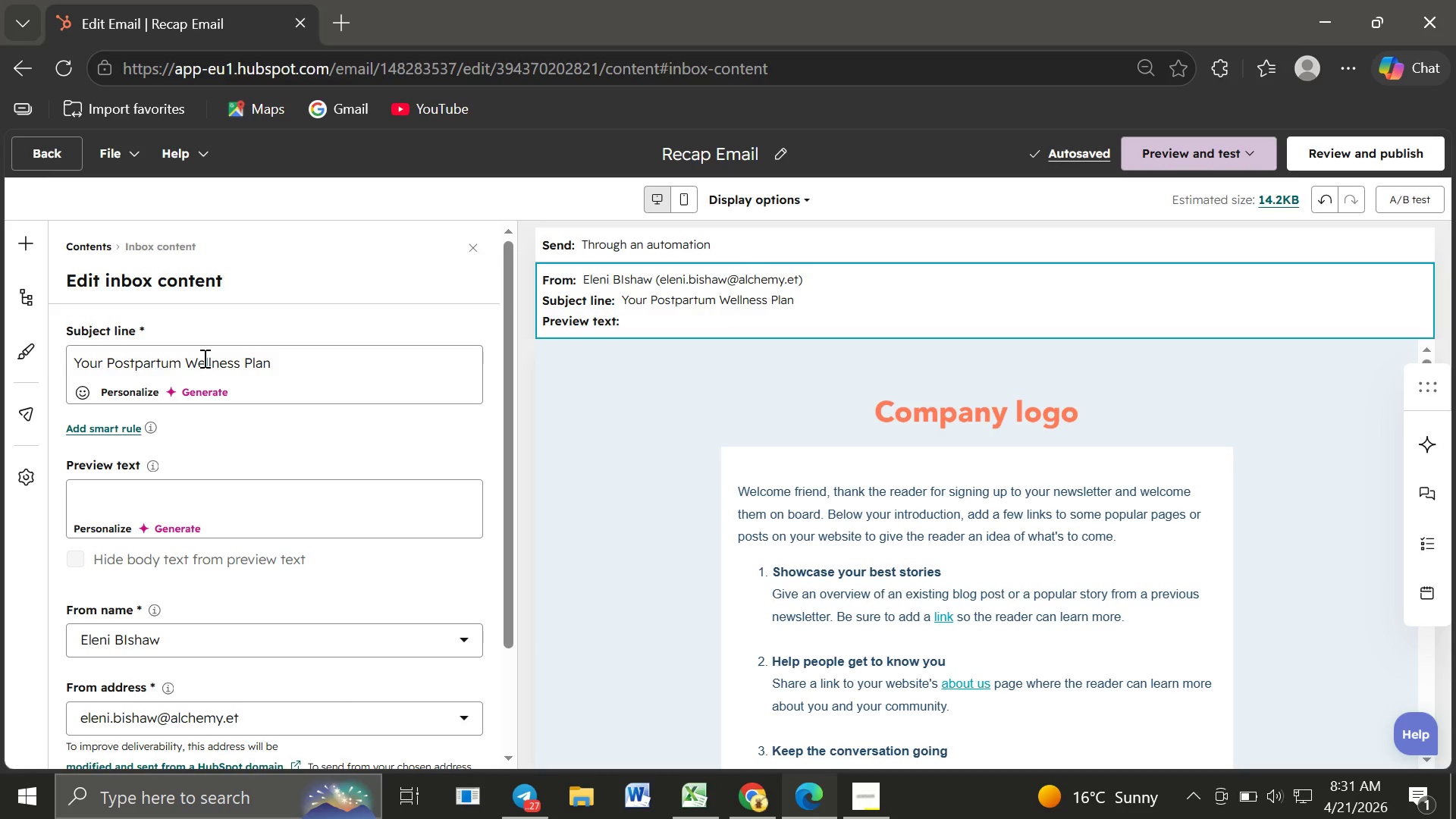 
left_click([103, 490])
 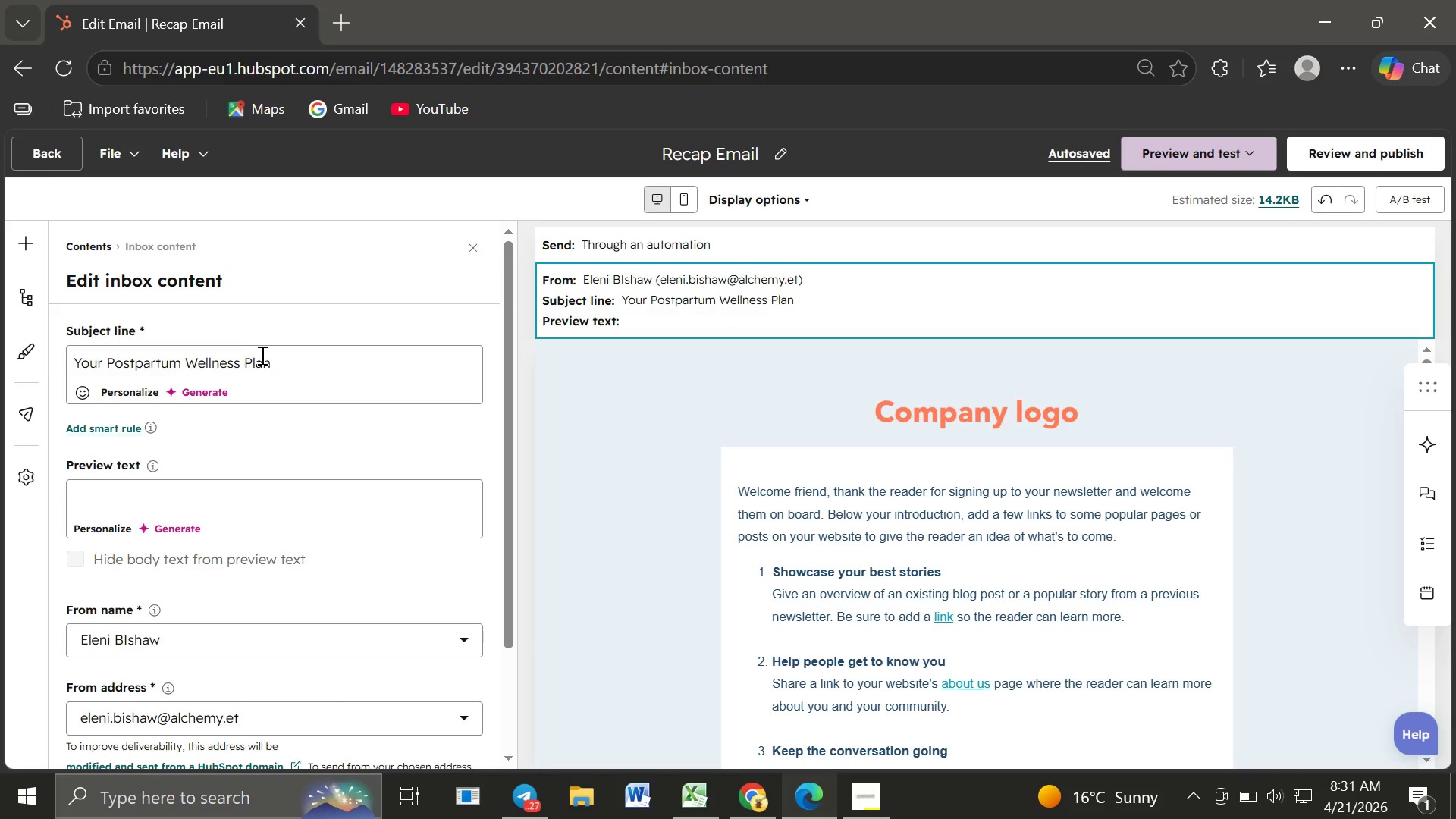 
left_click([277, 359])
 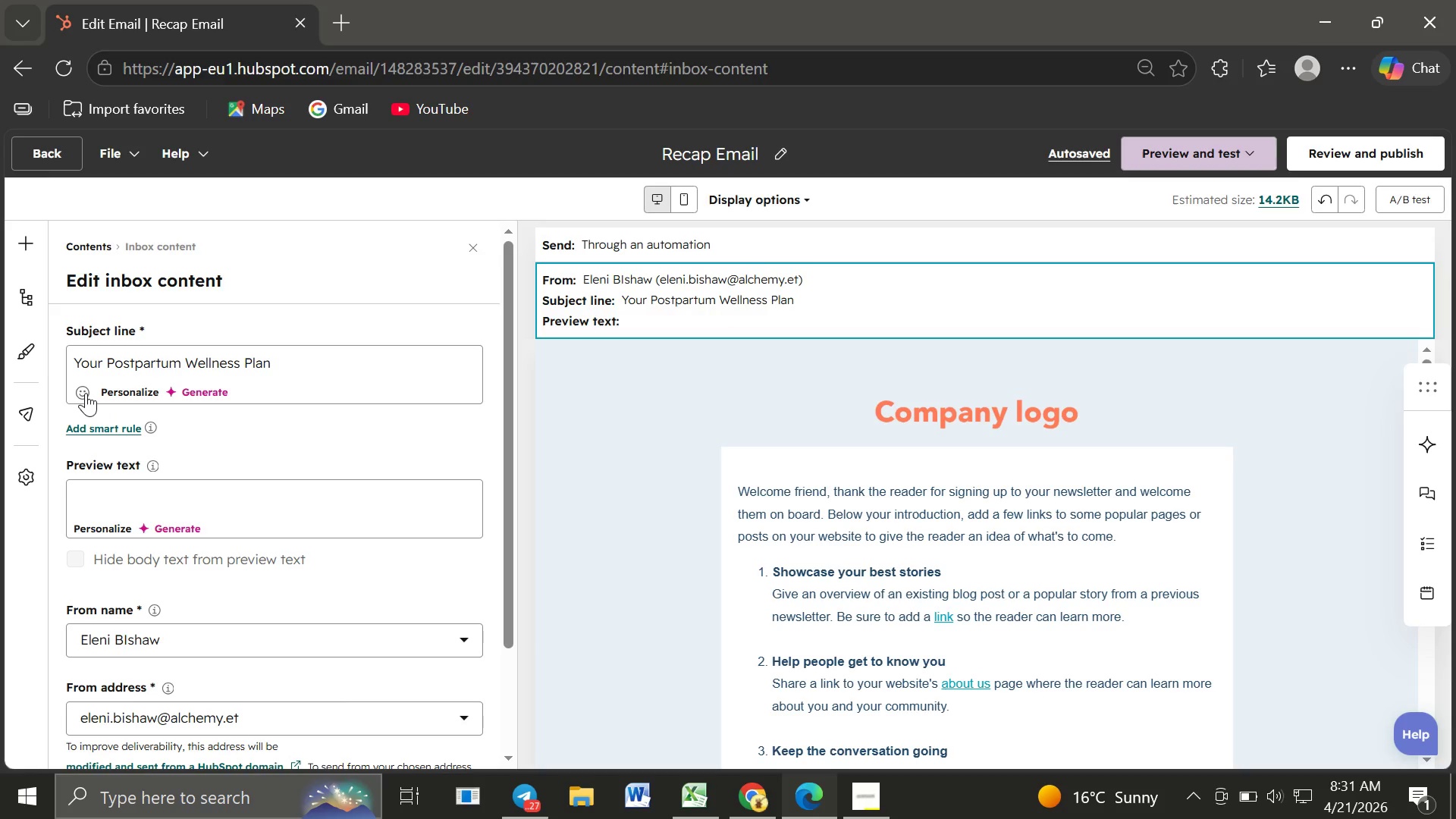 
left_click([86, 393])
 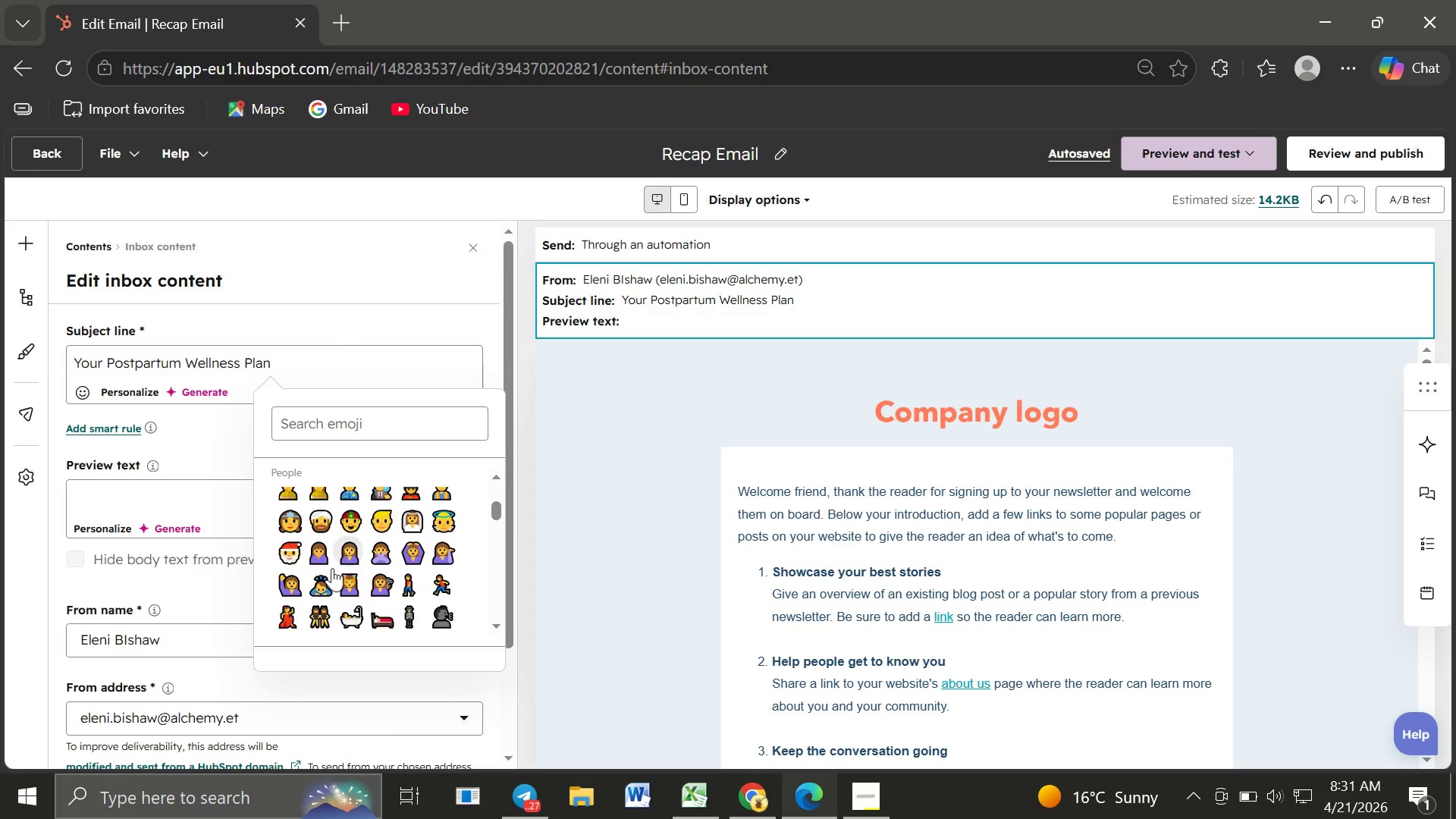 
wait(12.08)
 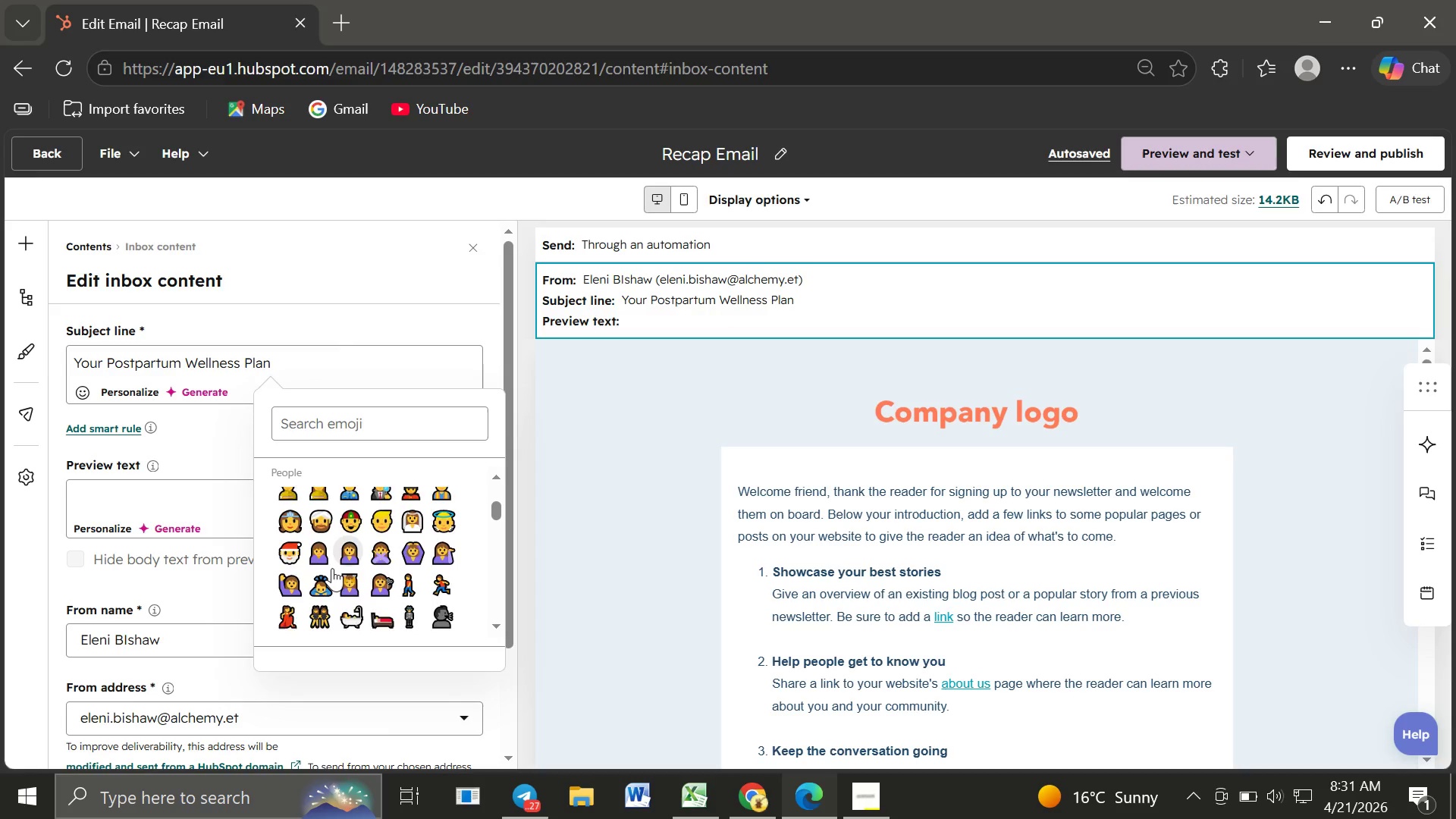 
left_click([411, 540])
 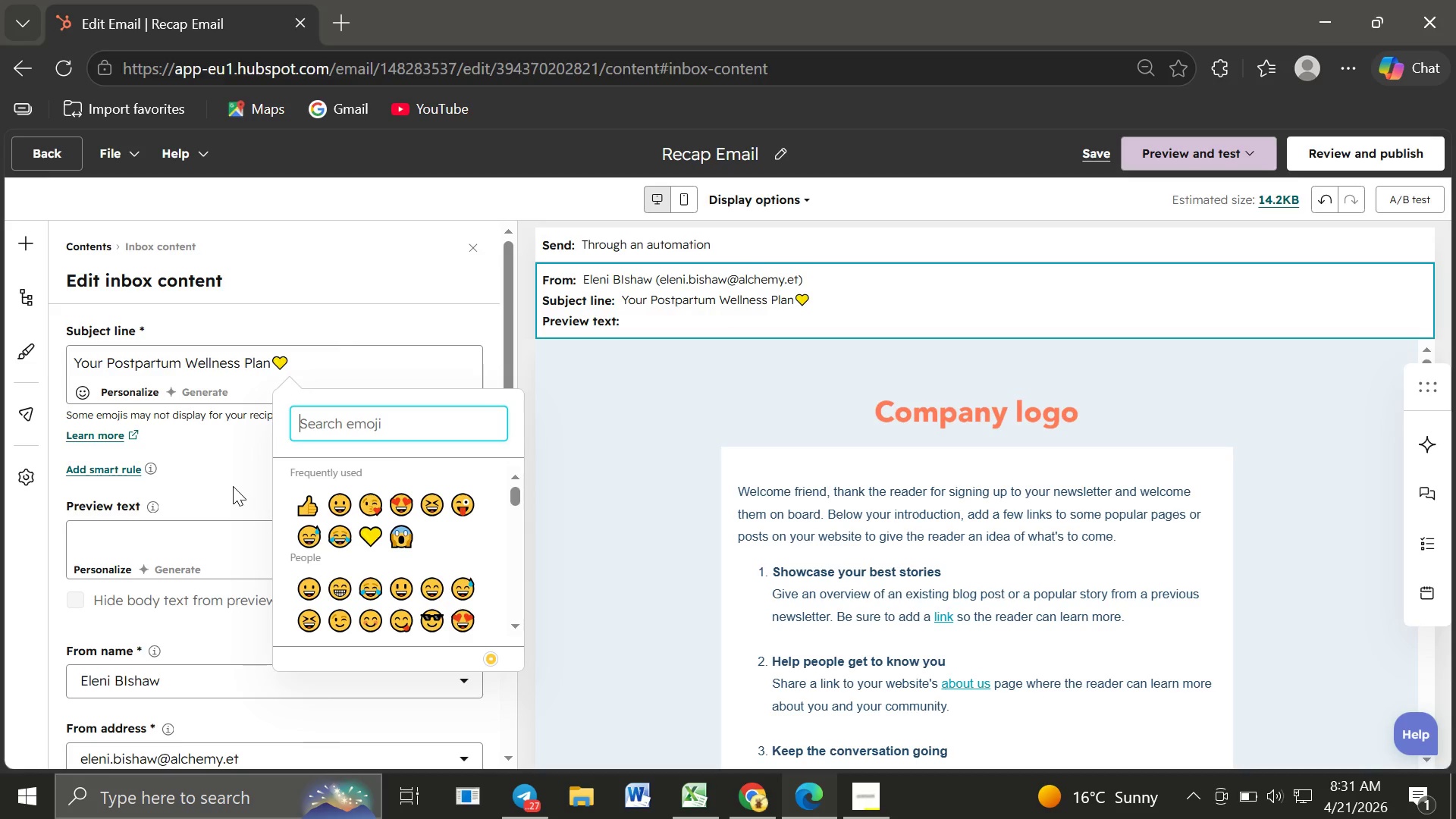 
left_click([233, 486])
 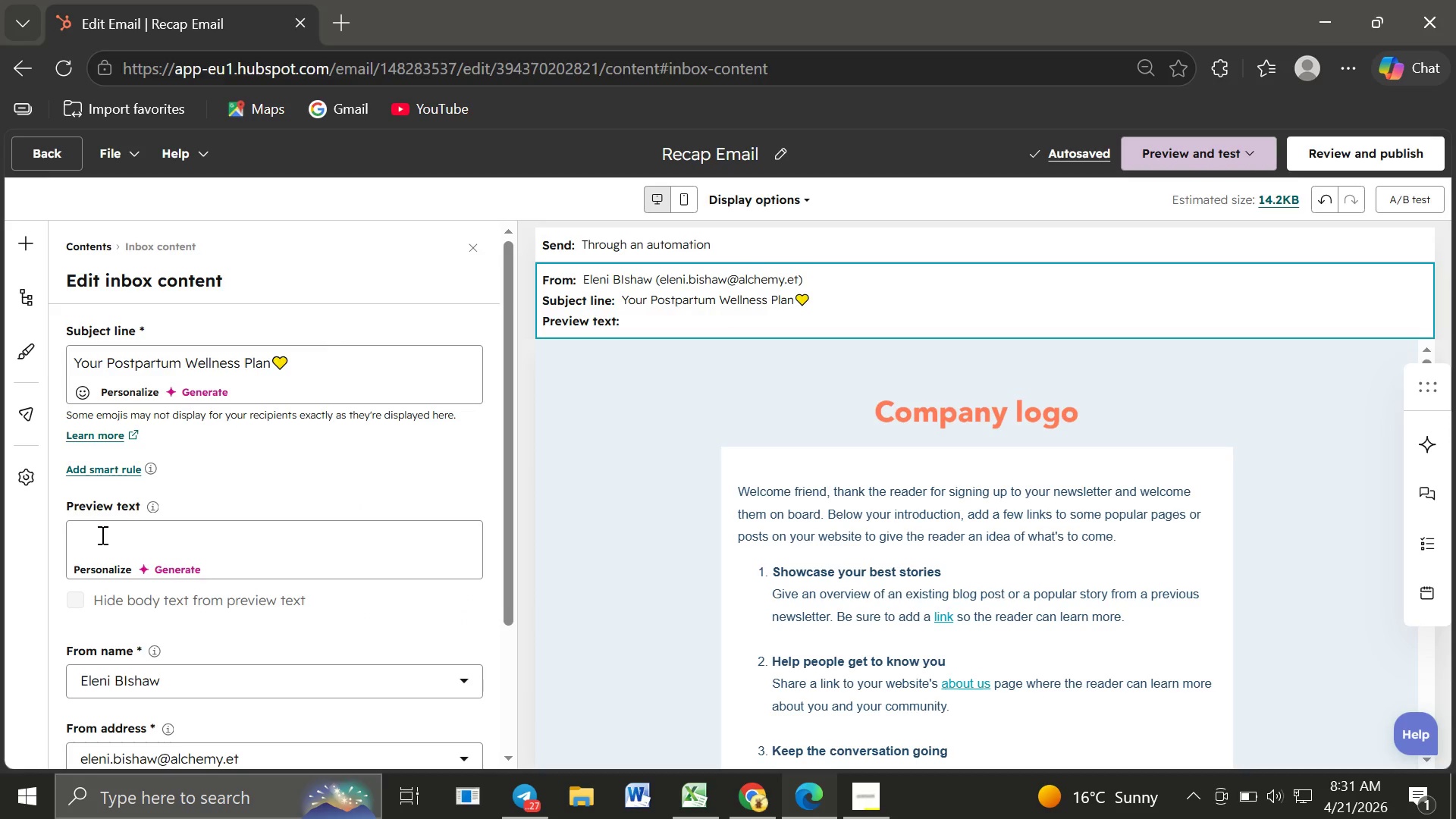 
left_click([101, 535])
 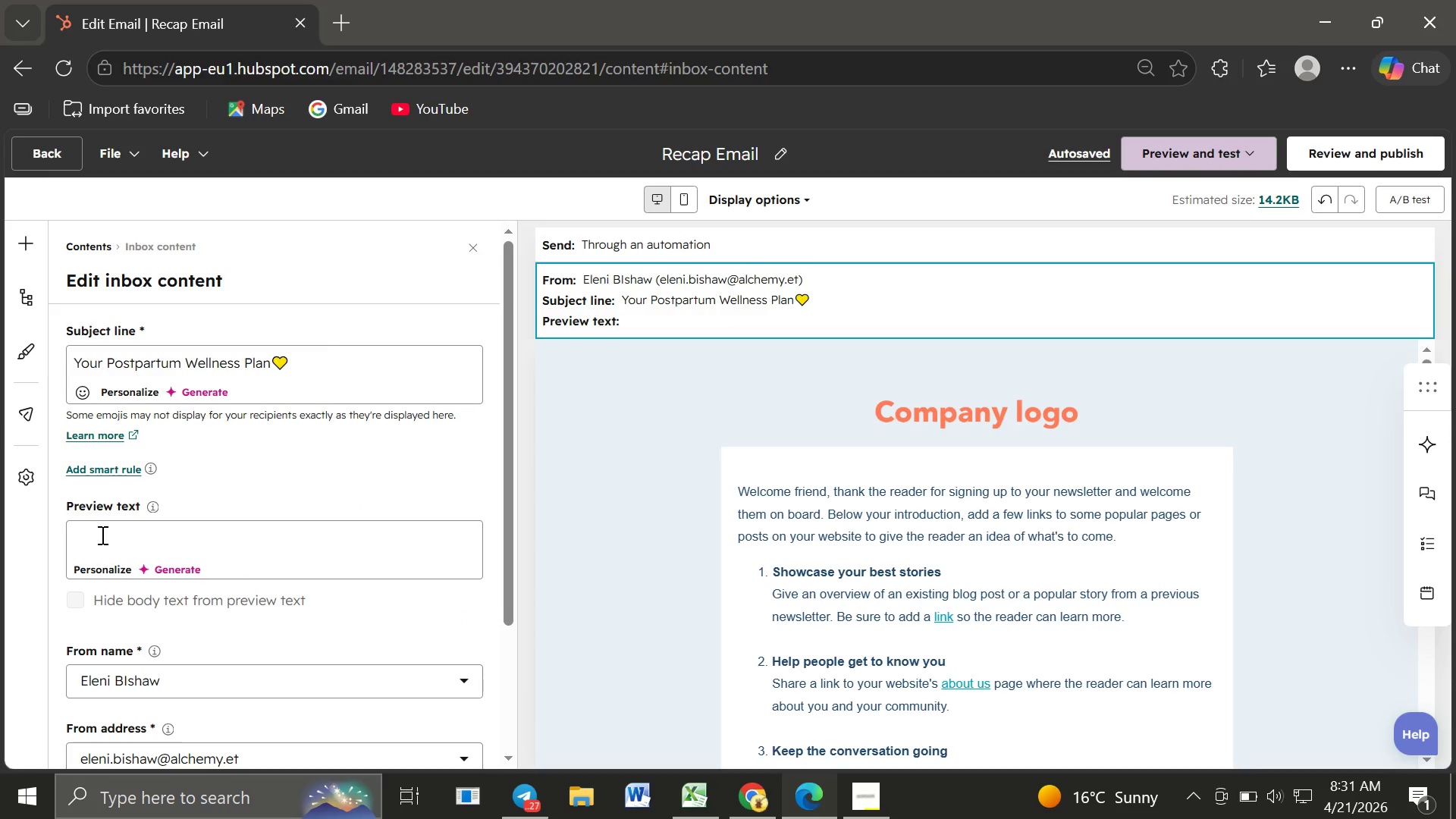 
wait(7.41)
 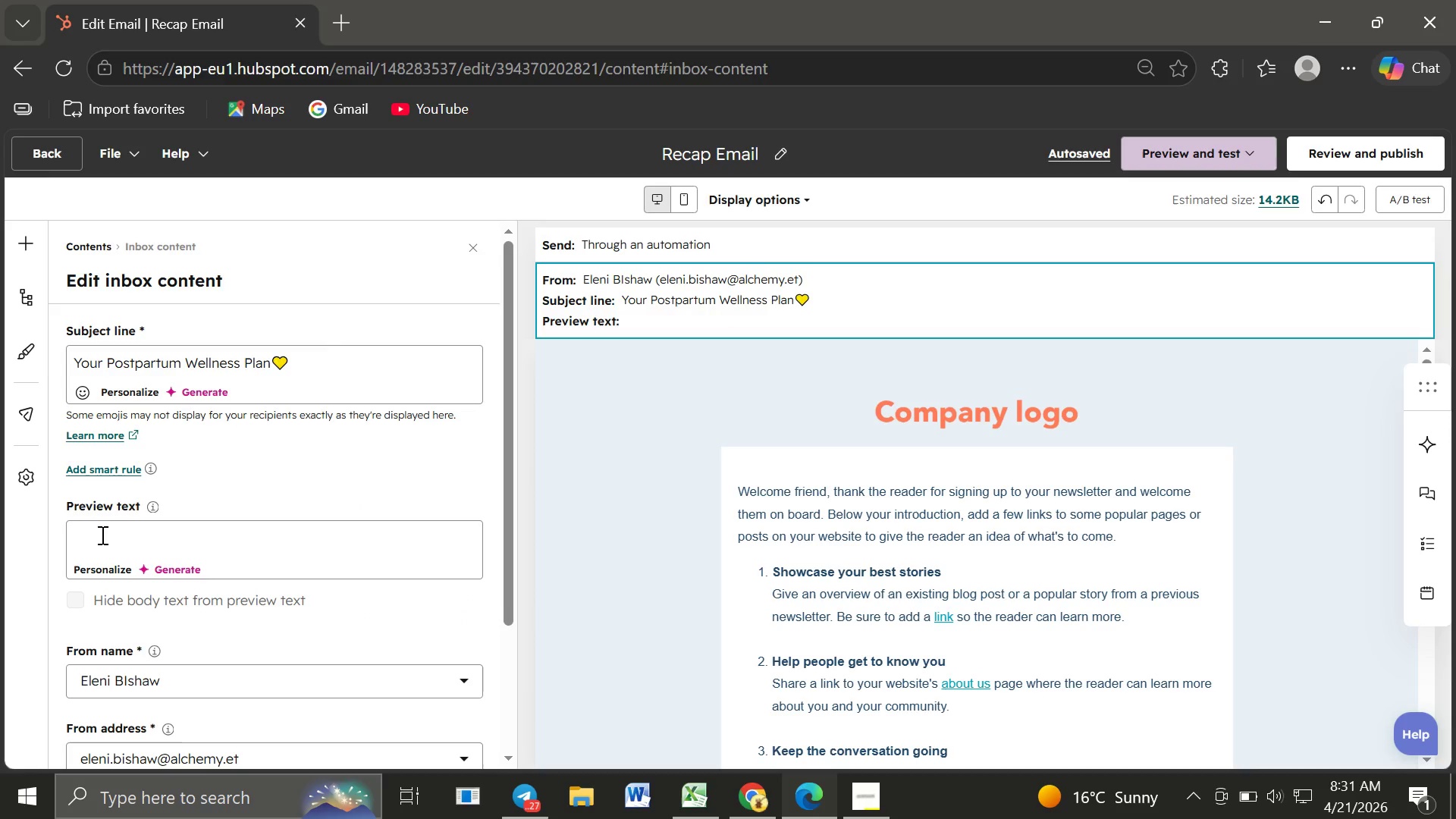 
type(A quick recap + your meal prep guide)
 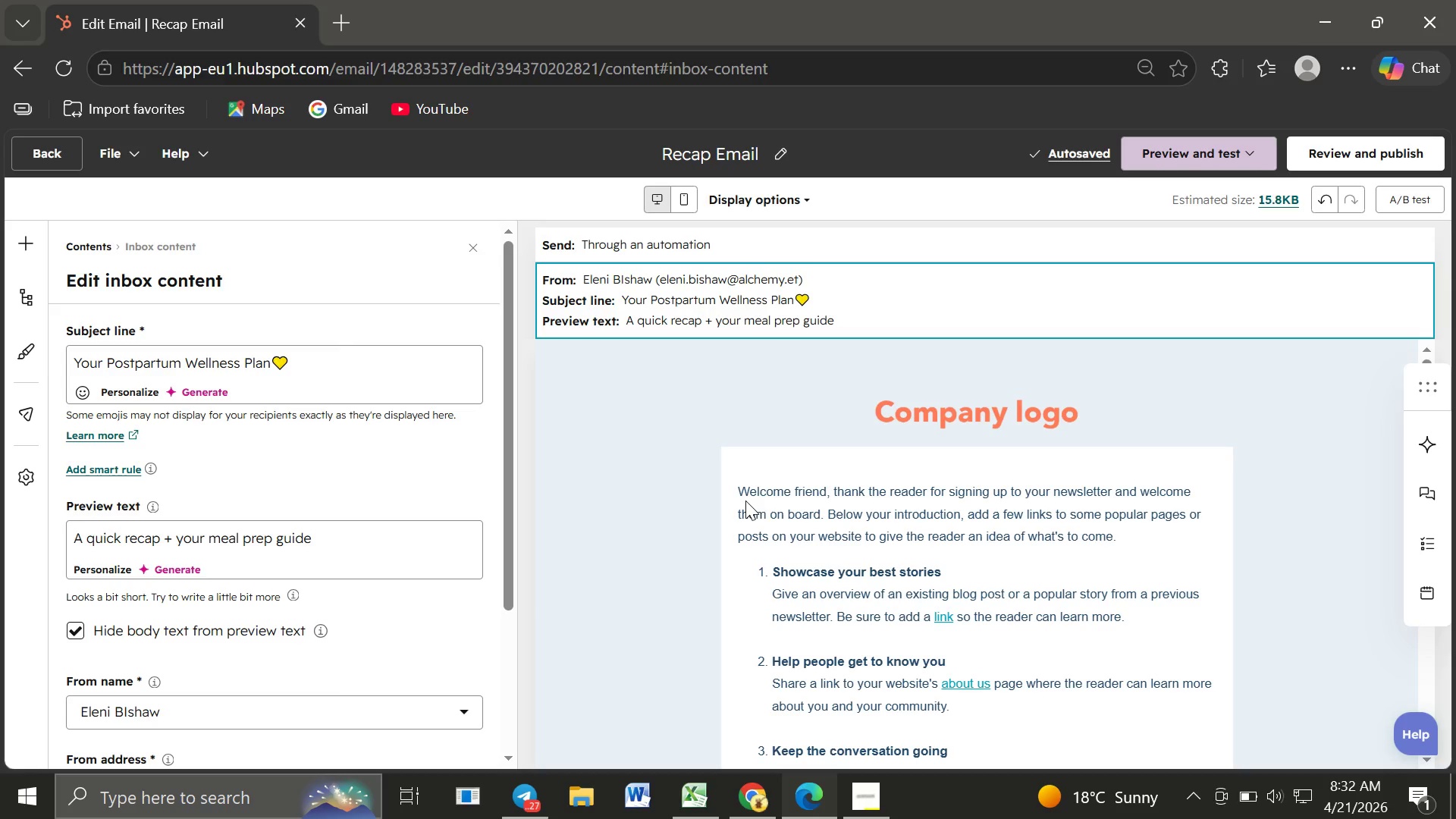 
left_click([745, 500])
 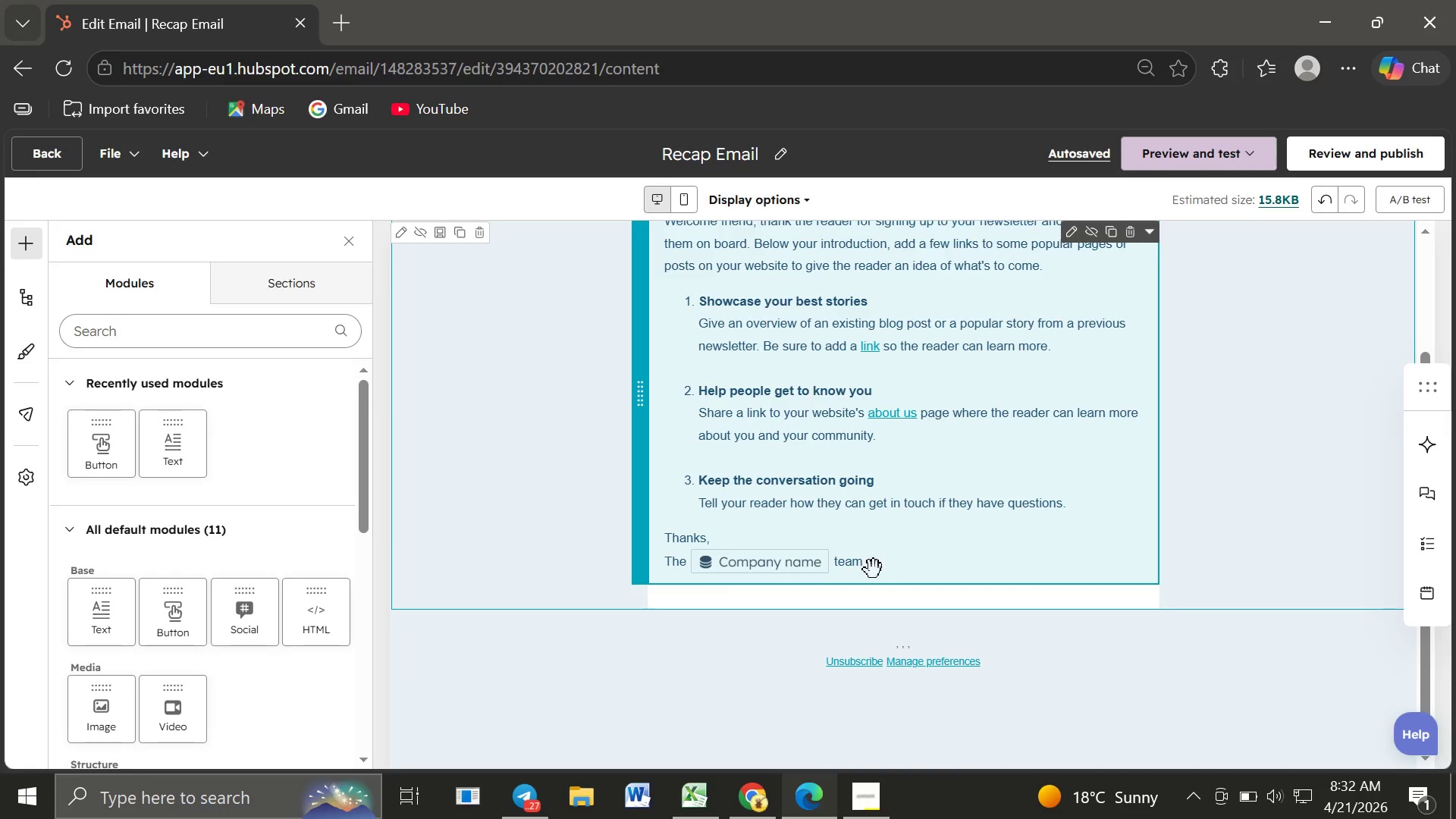 
left_click([870, 570])
 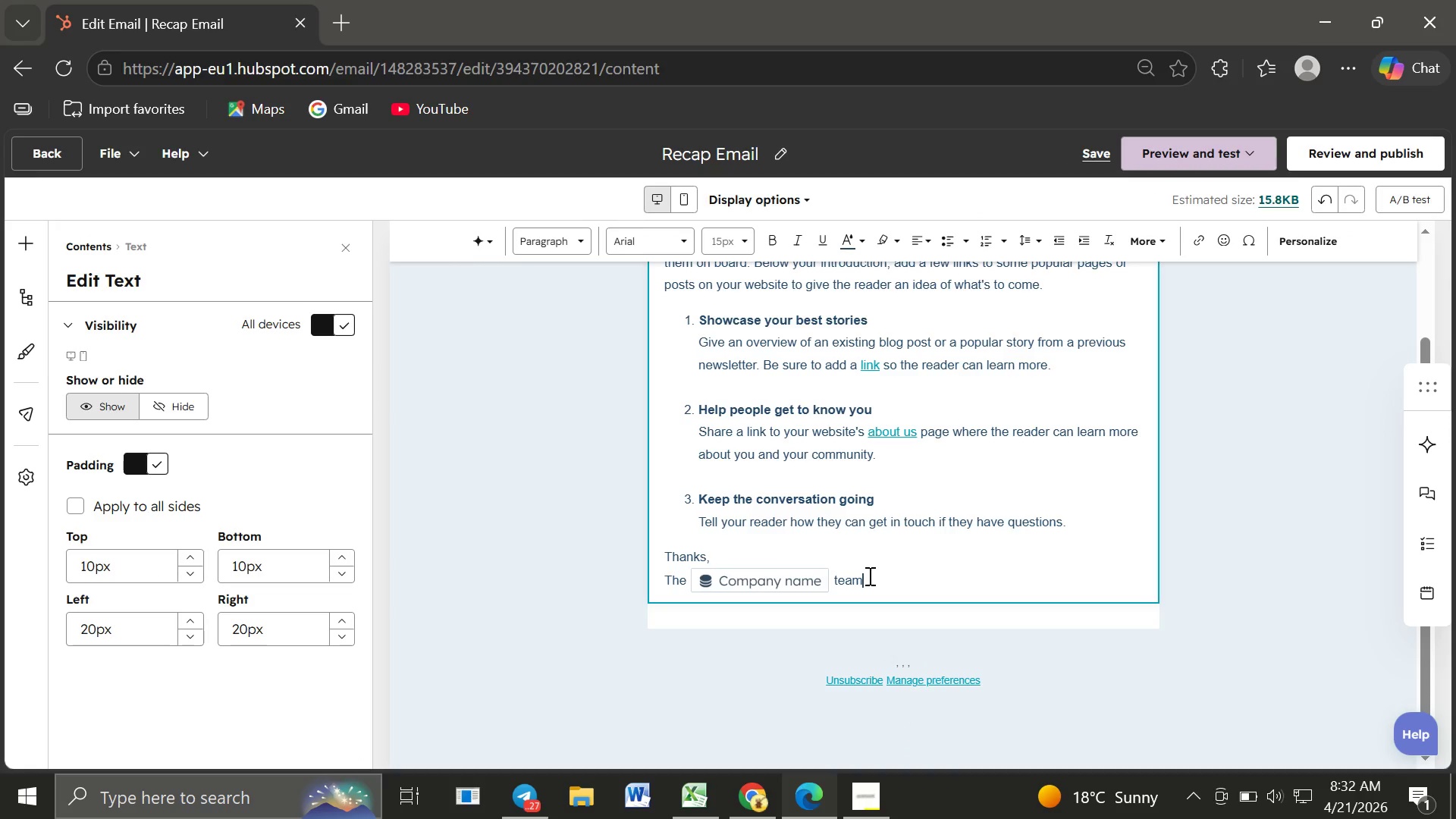 
left_click_drag(start_coordinate=[868, 576], to_coordinate=[664, 497])
 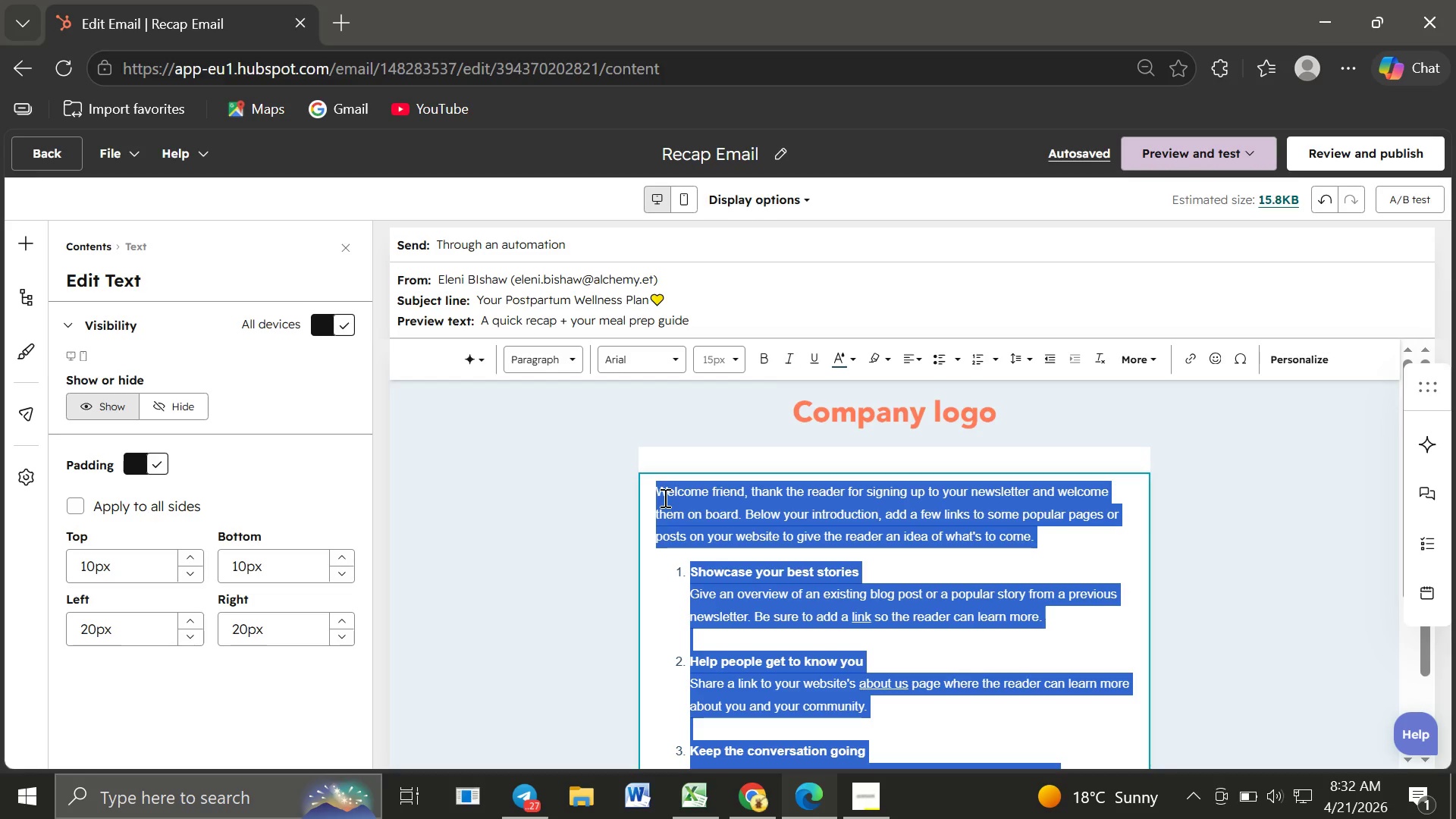 
type(Hi )
 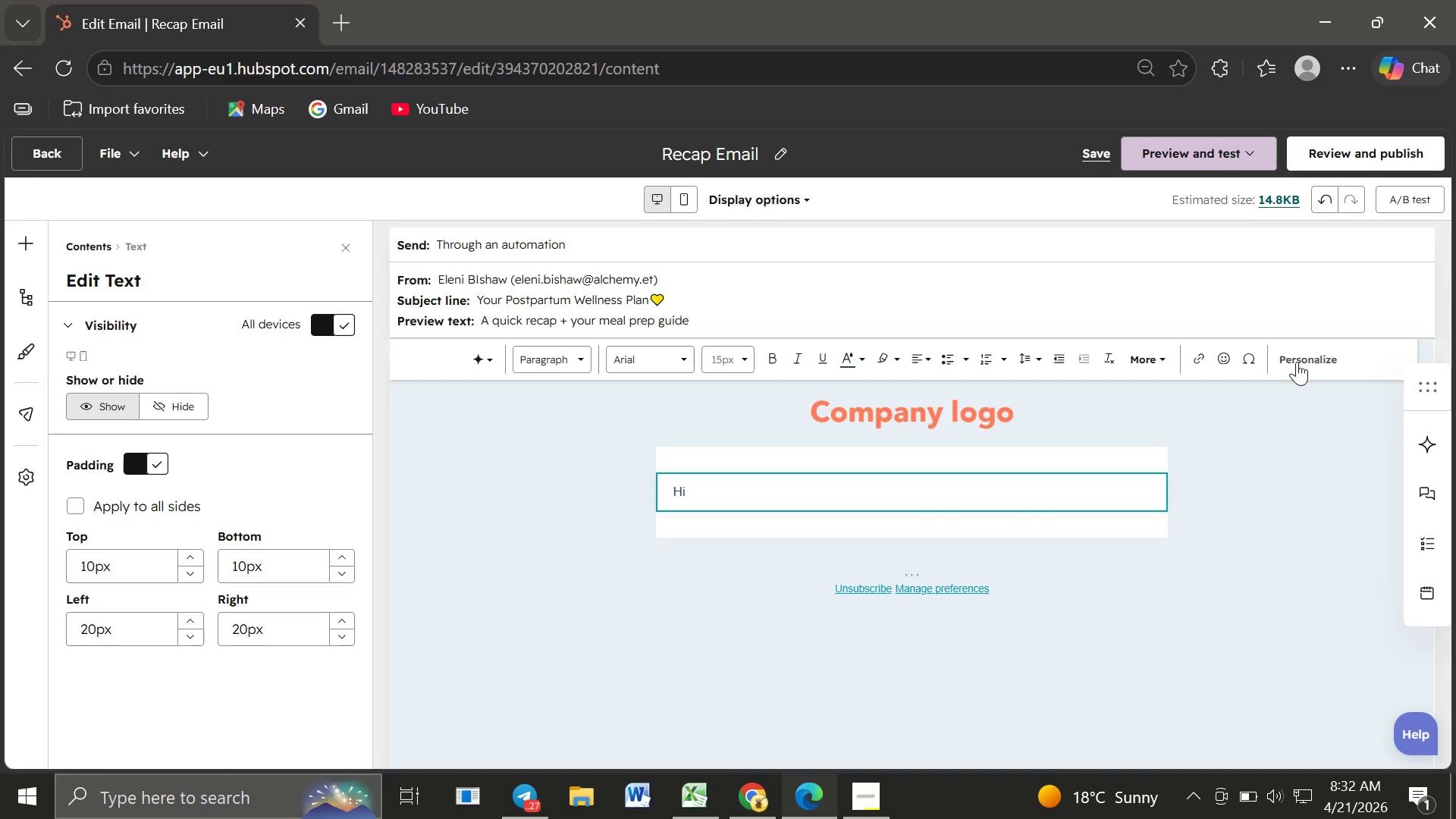 
left_click([1295, 362])
 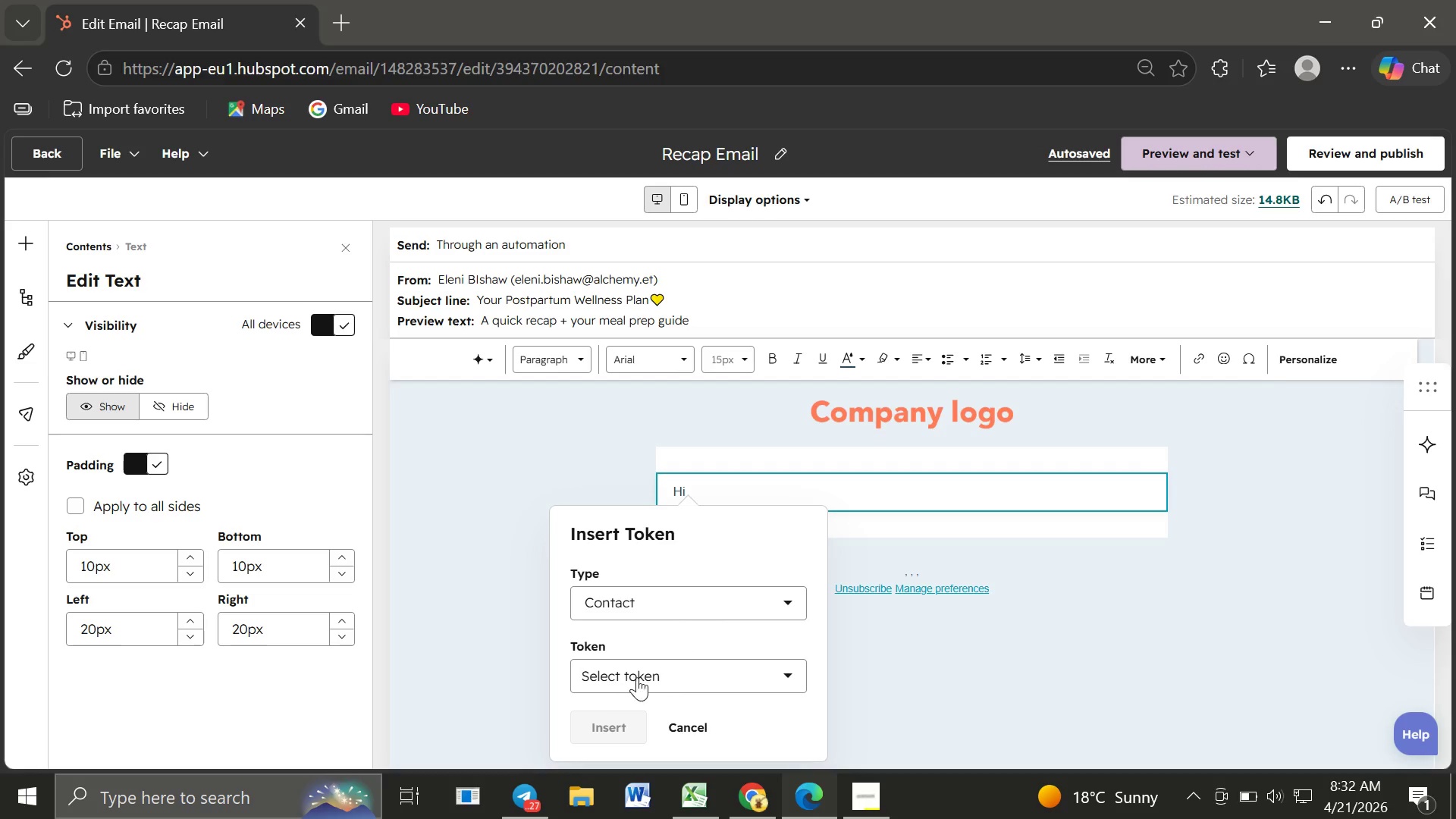 
wait(6.11)
 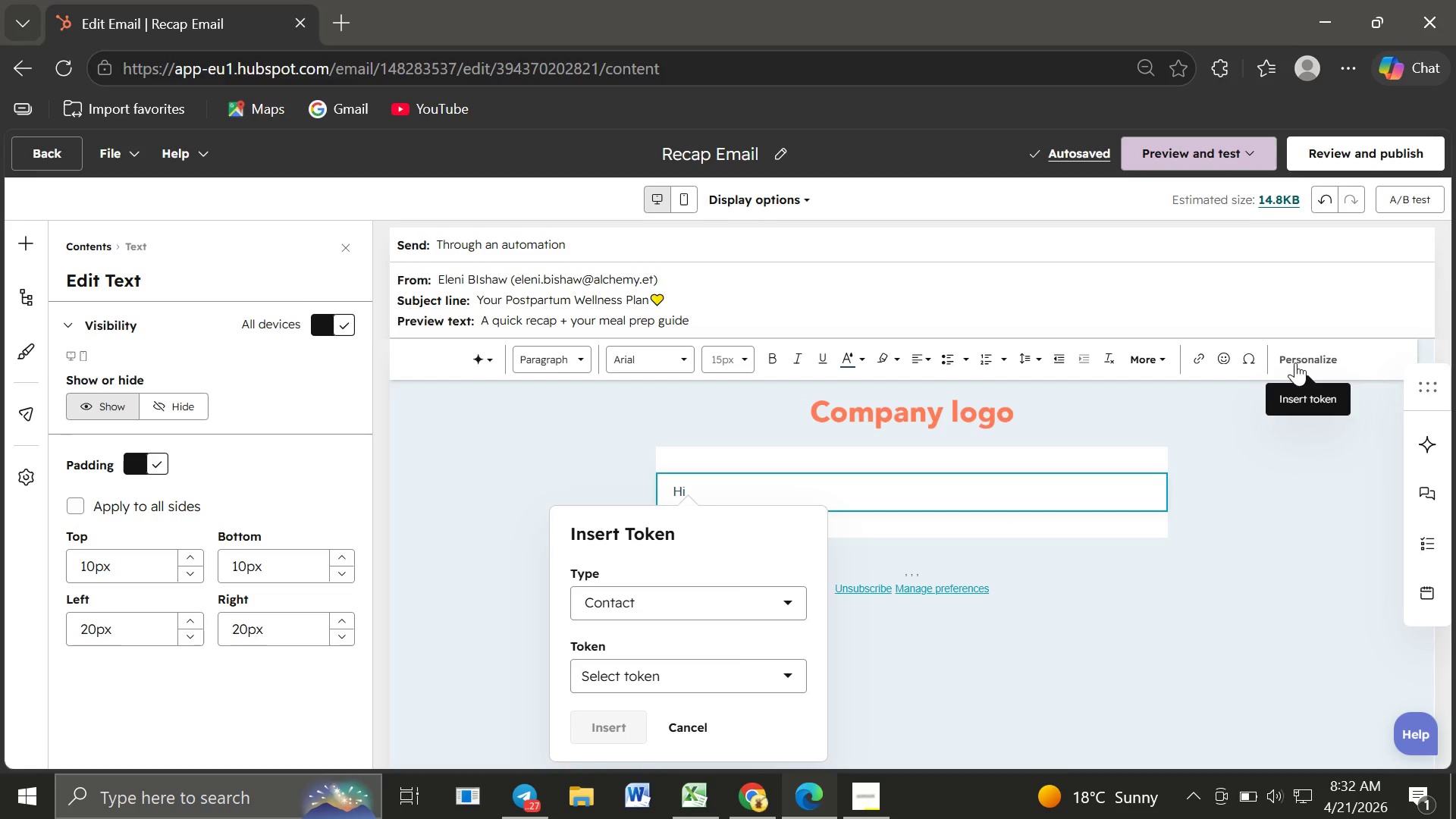 
left_click([676, 674])
 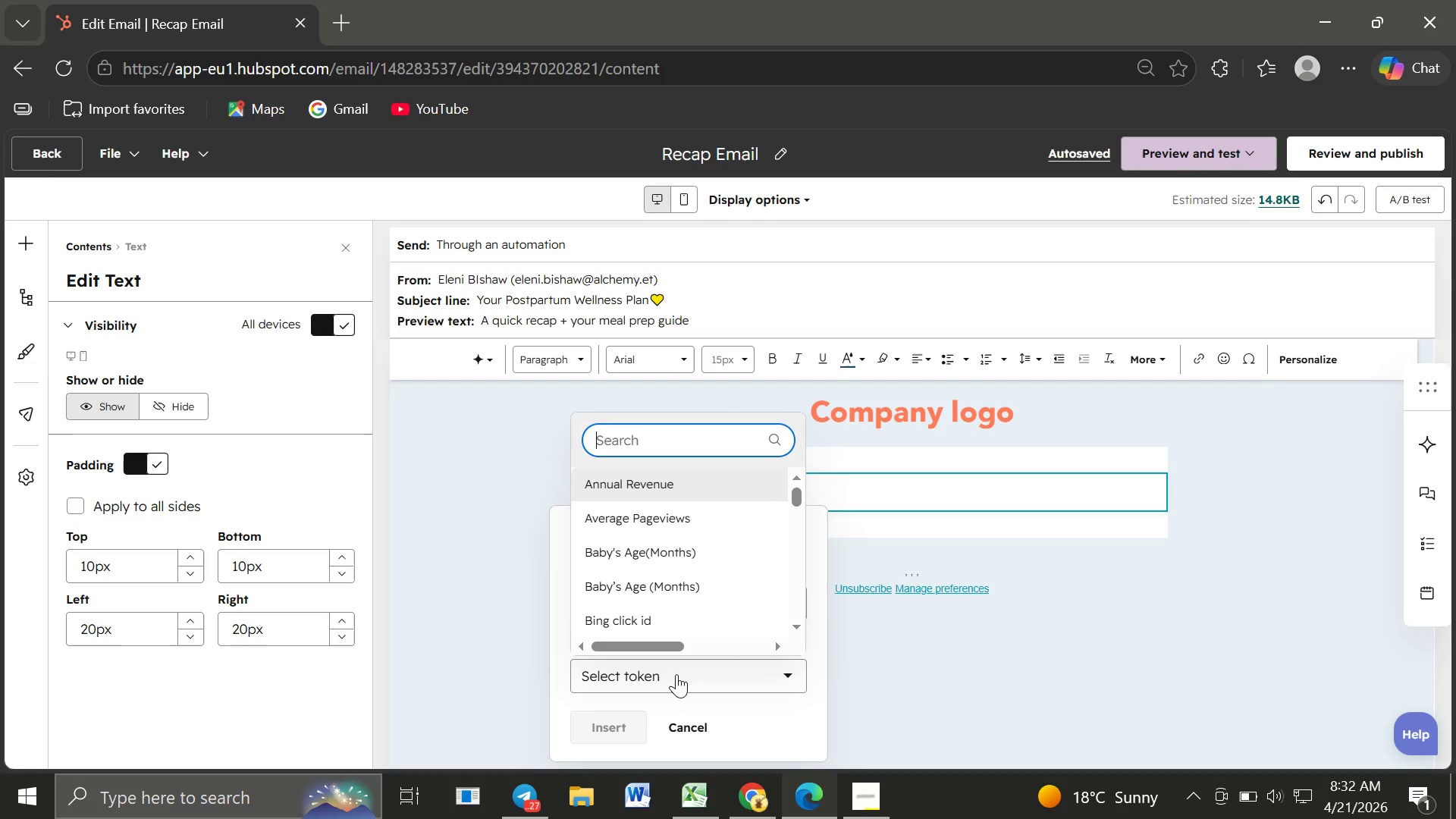 
type(first)
 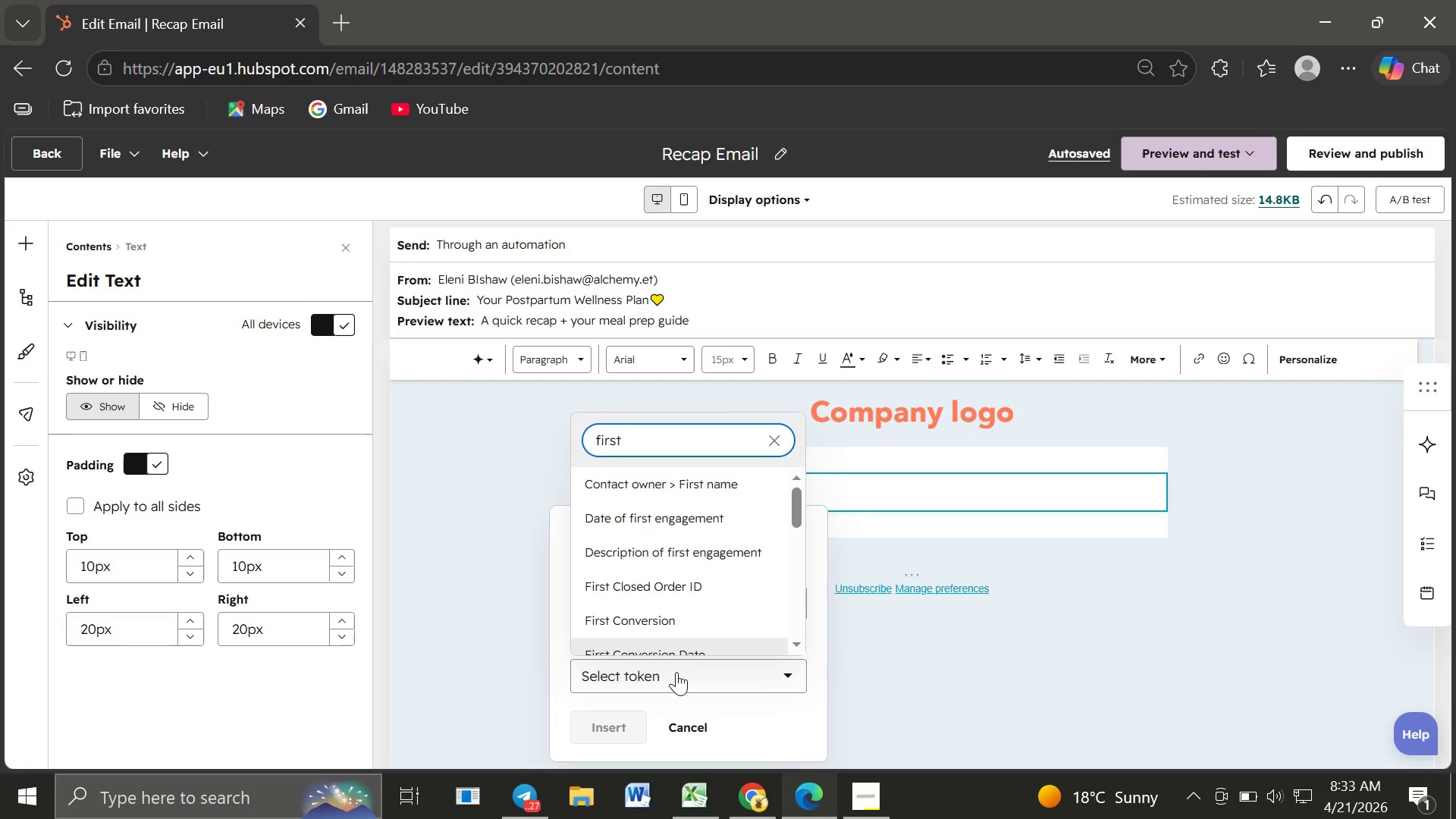 
key(Space)
 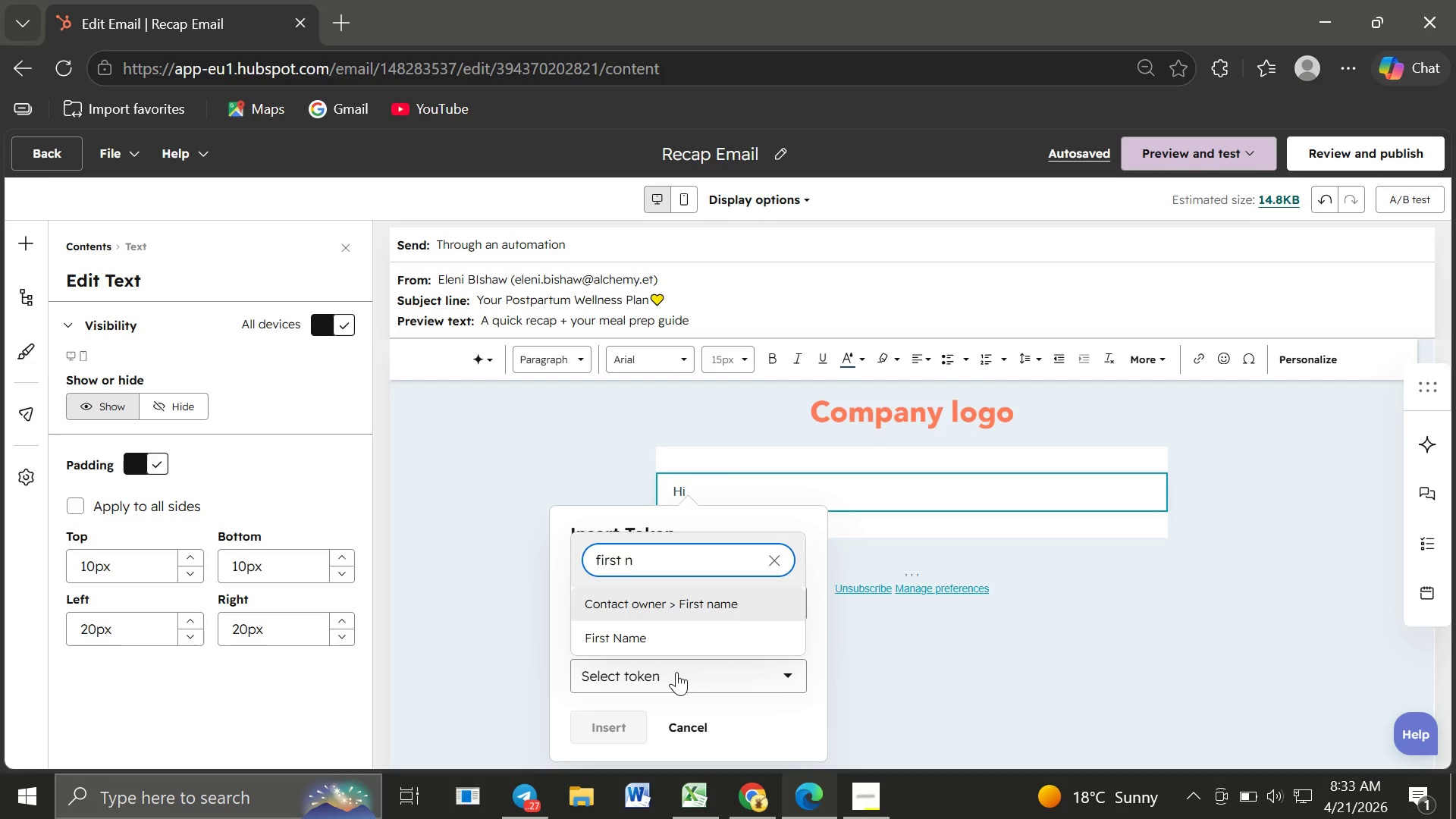 
key(N)
 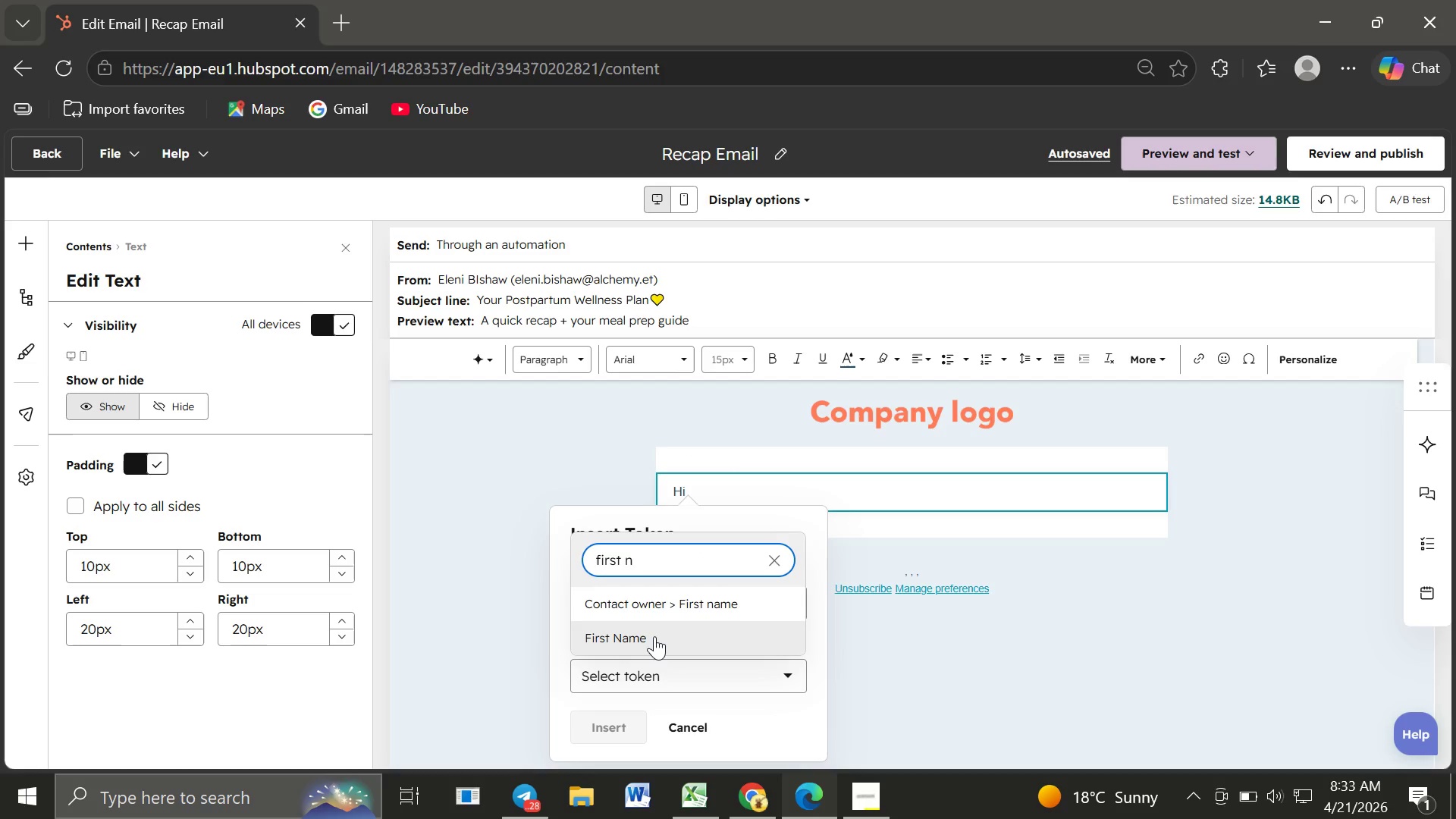 
left_click([654, 636])
 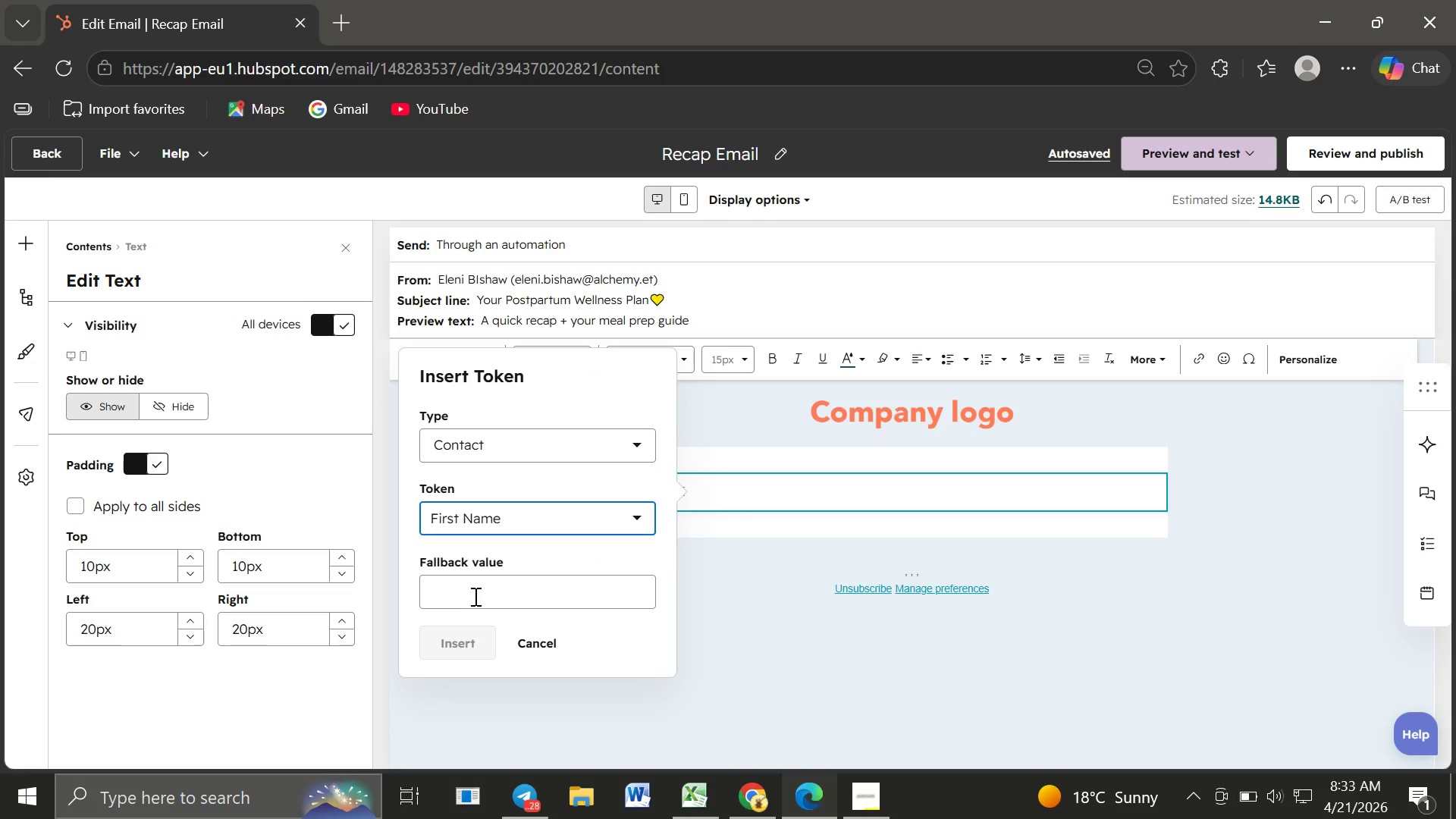 
left_click([469, 595])
 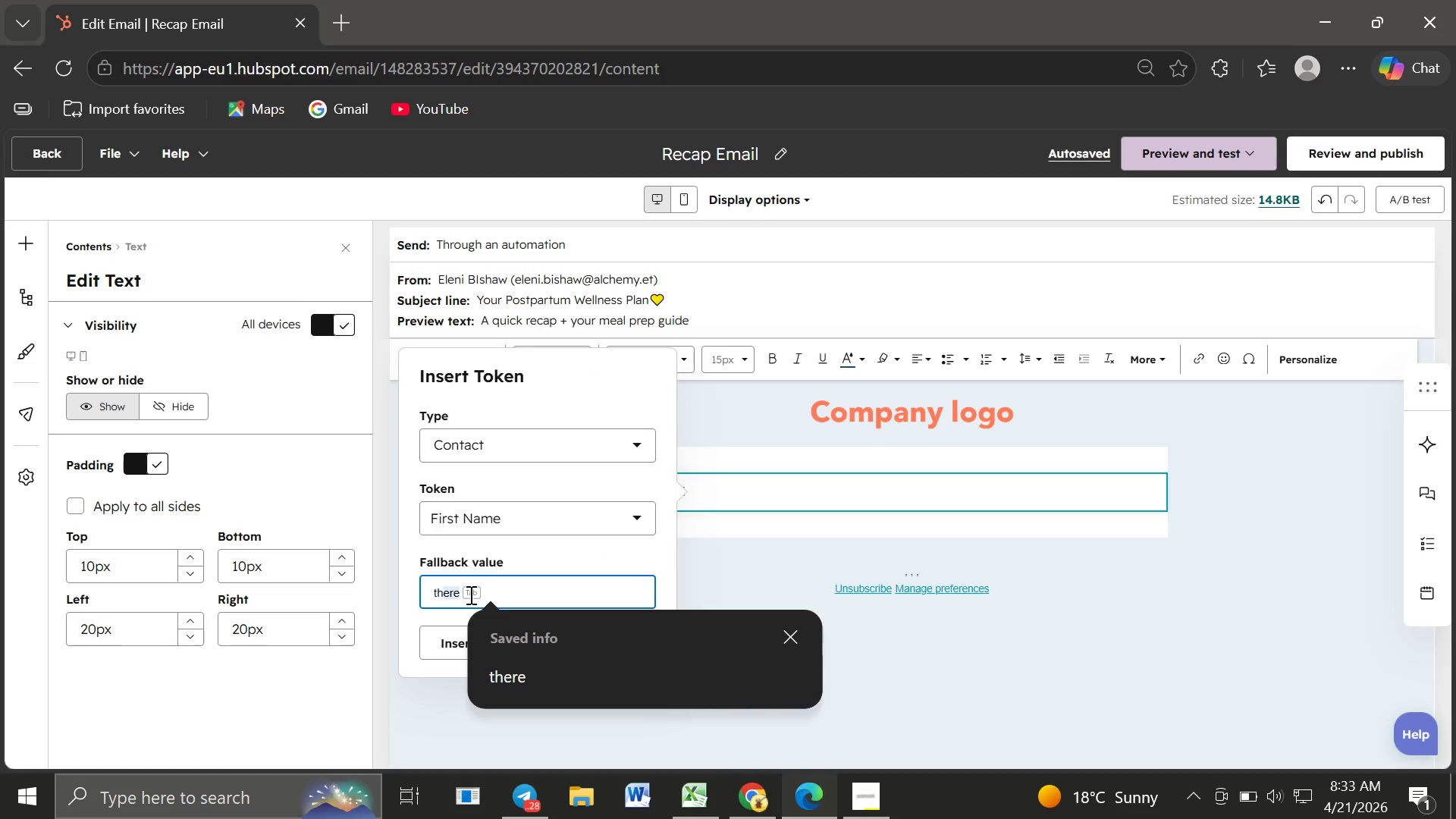 
type(there)
 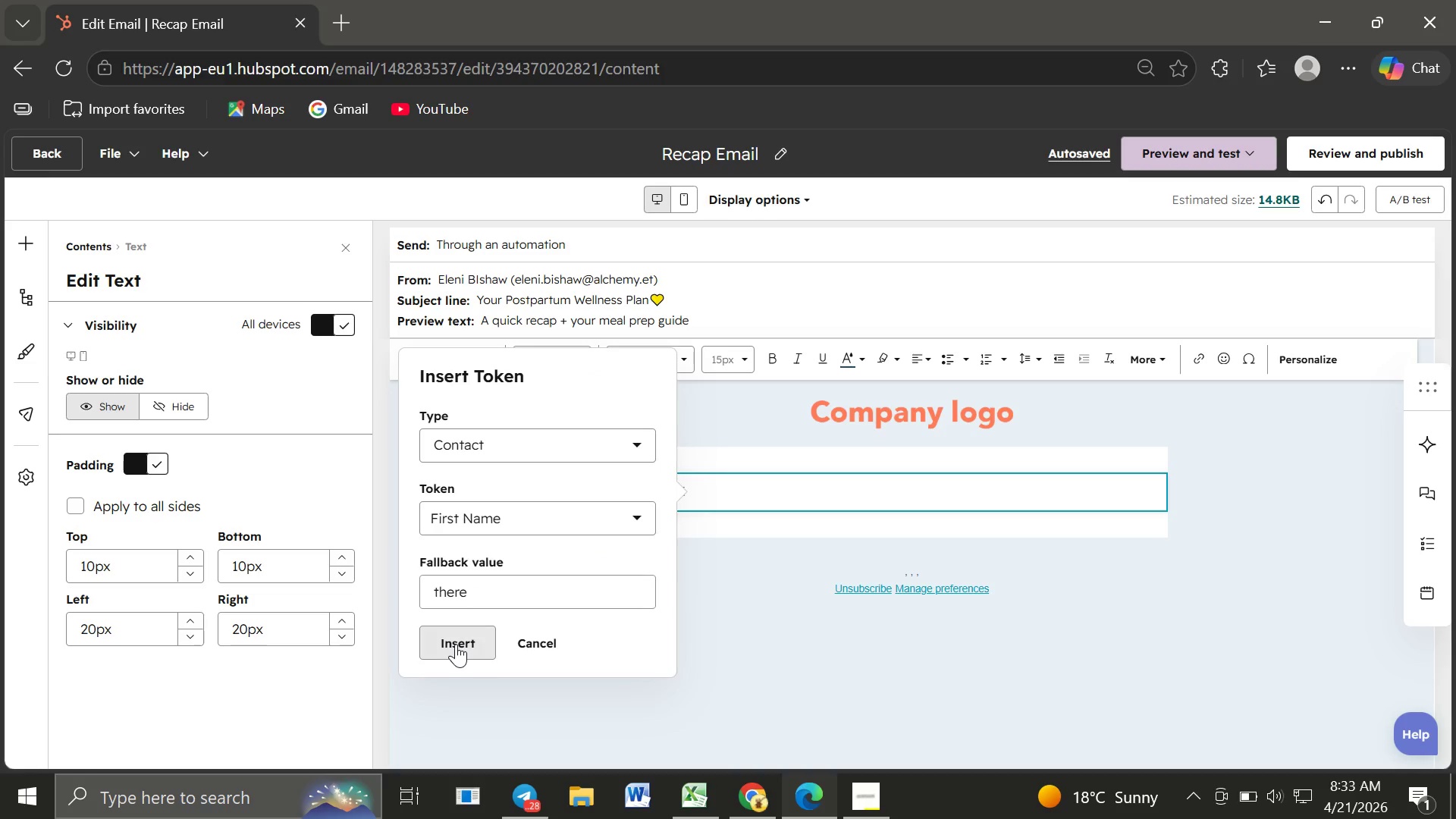 
left_click([456, 644])
 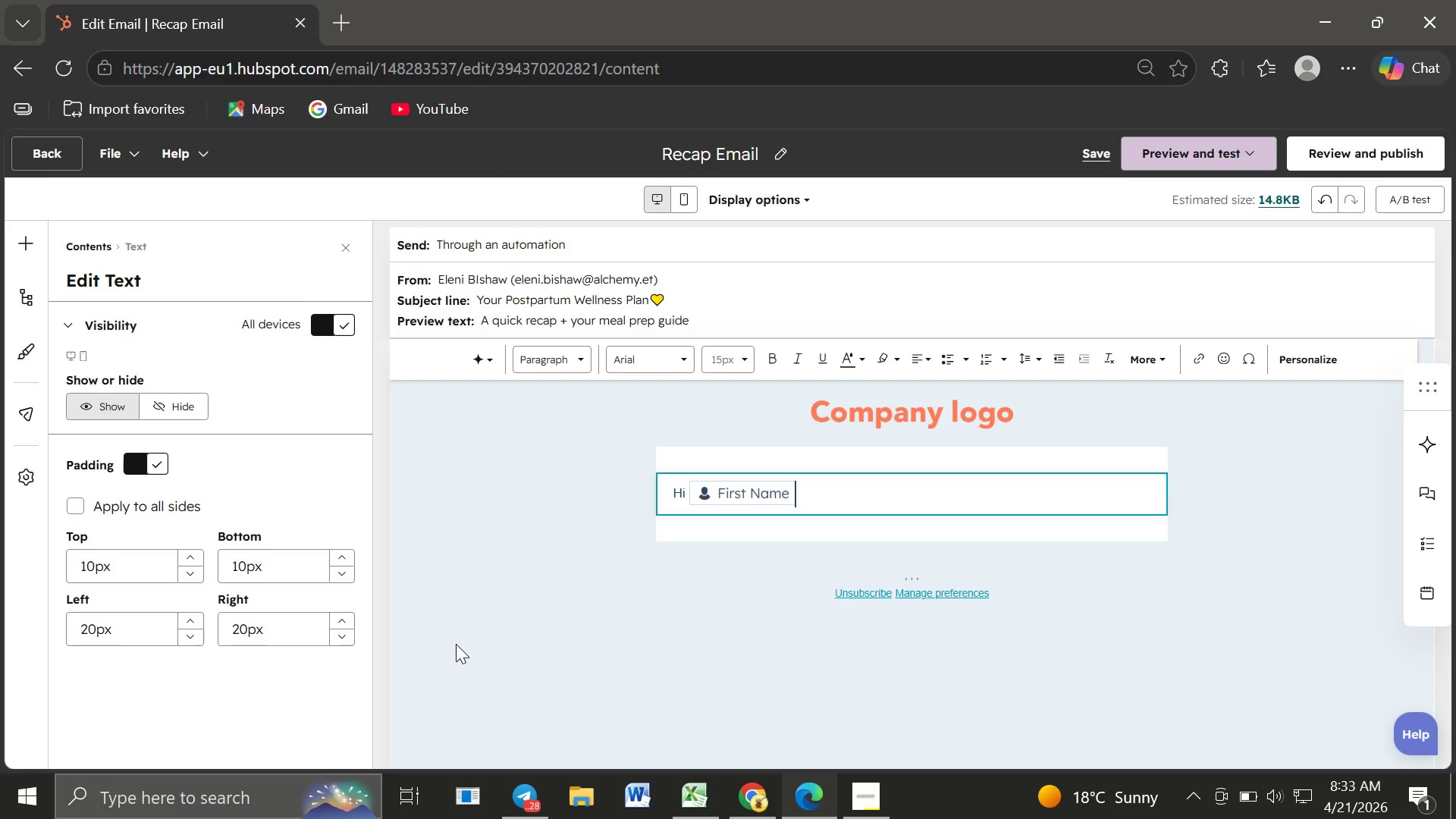 
key(Comma)
 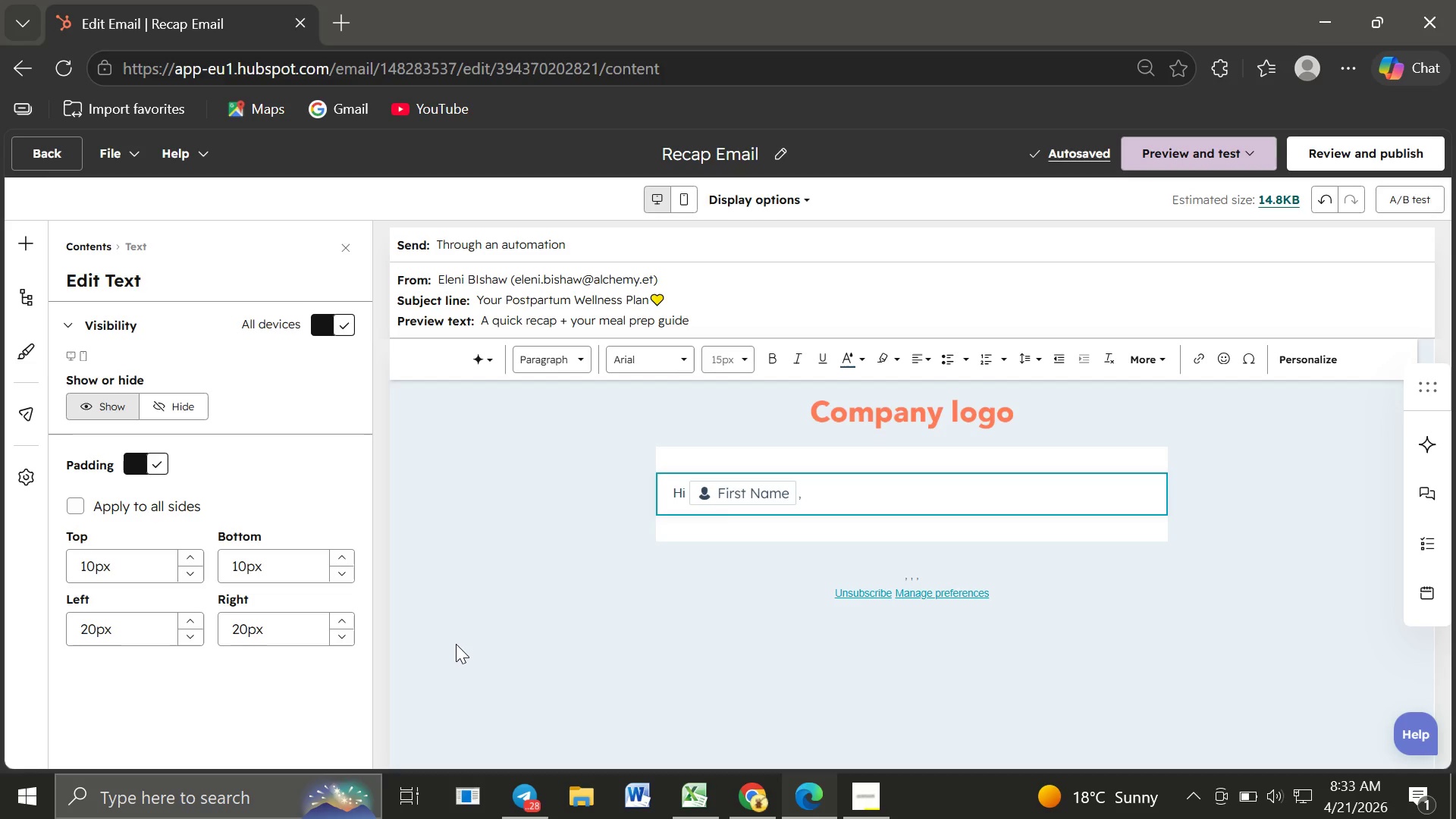 
key(Enter)
 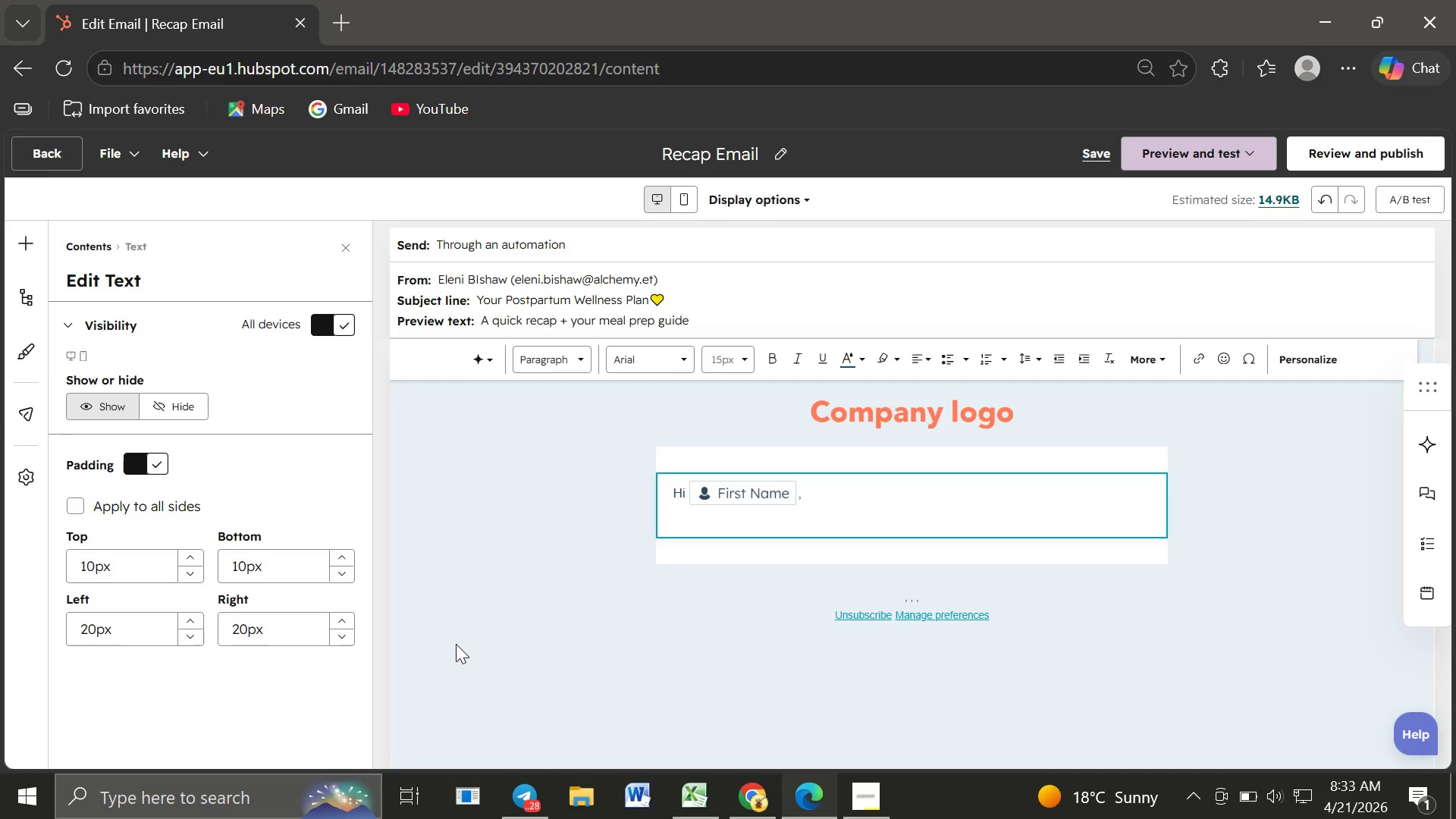 
key(Enter)
 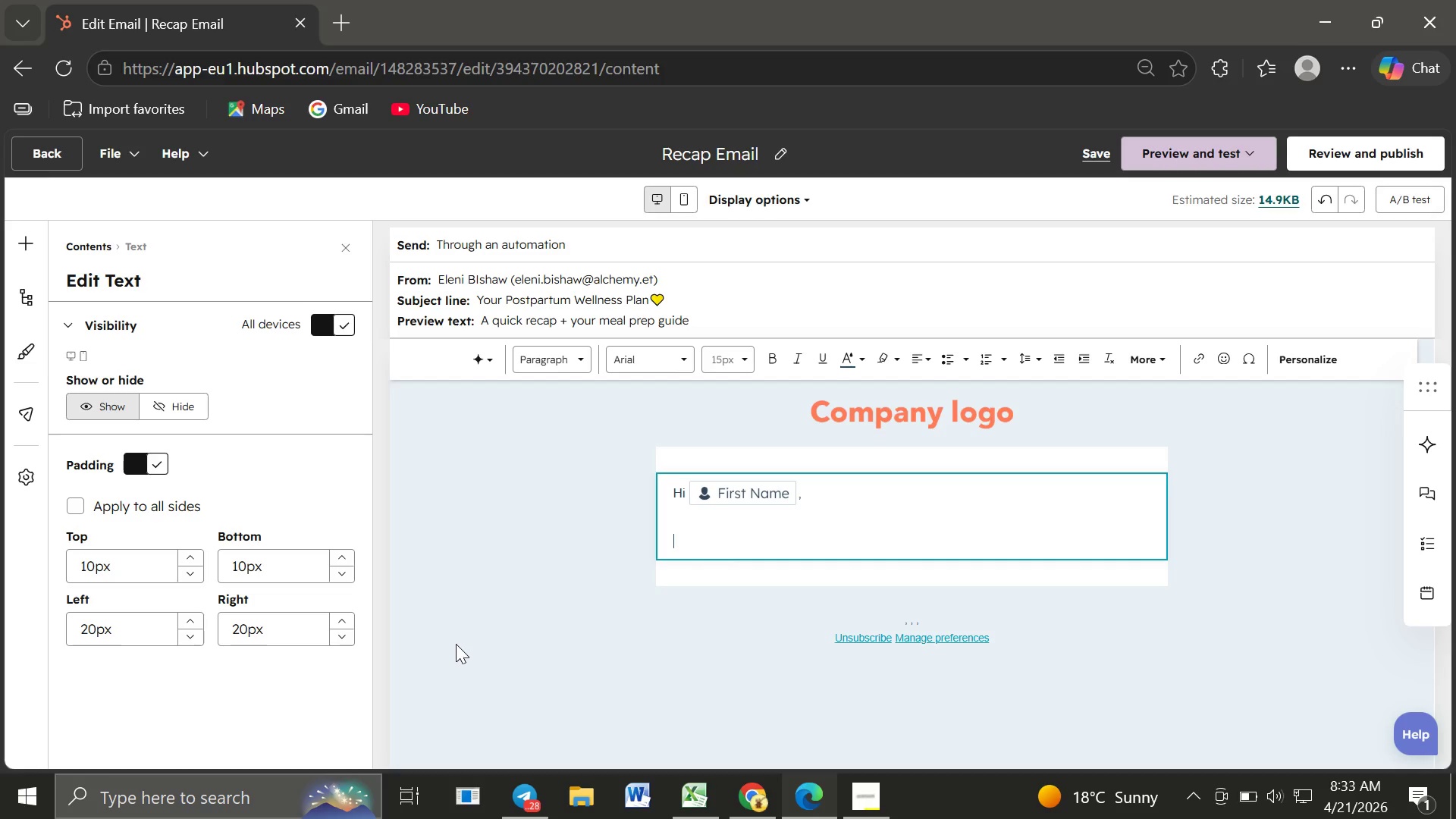 
type(It was so great speaking with you during wellnesscheck. Supporting you through this stage-)
 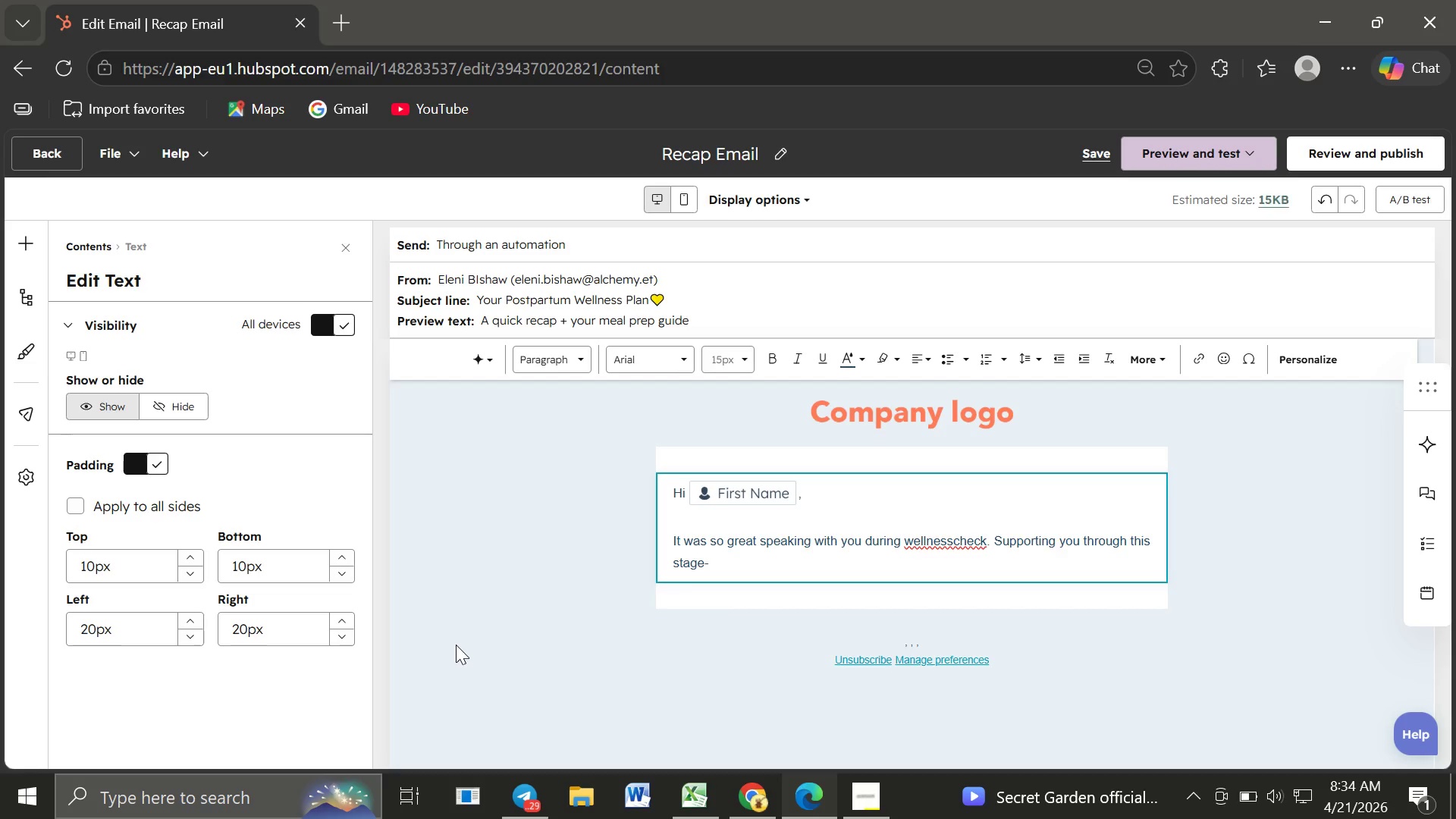 
wait(11.56)
 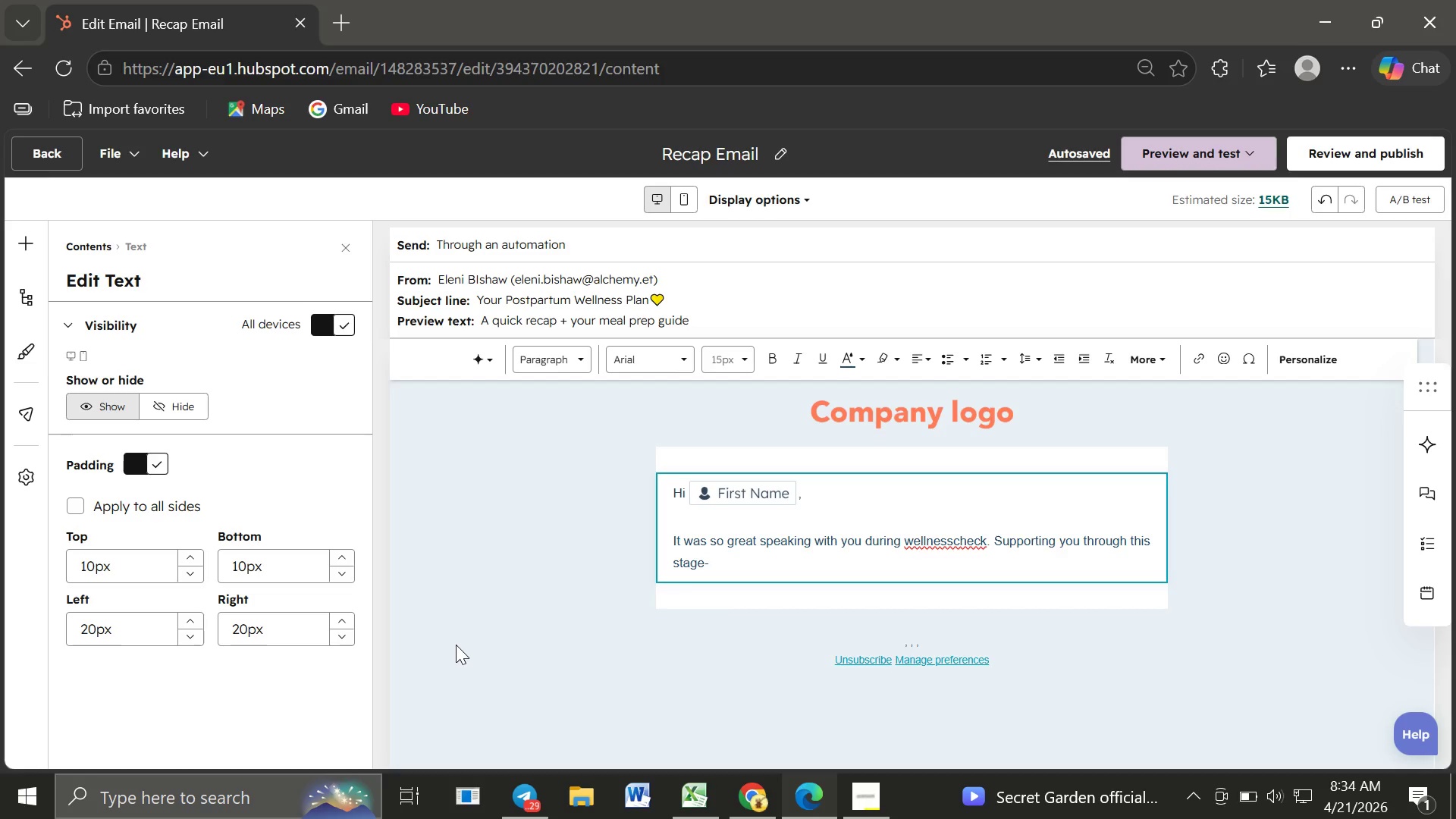 
left_click([948, 540])
 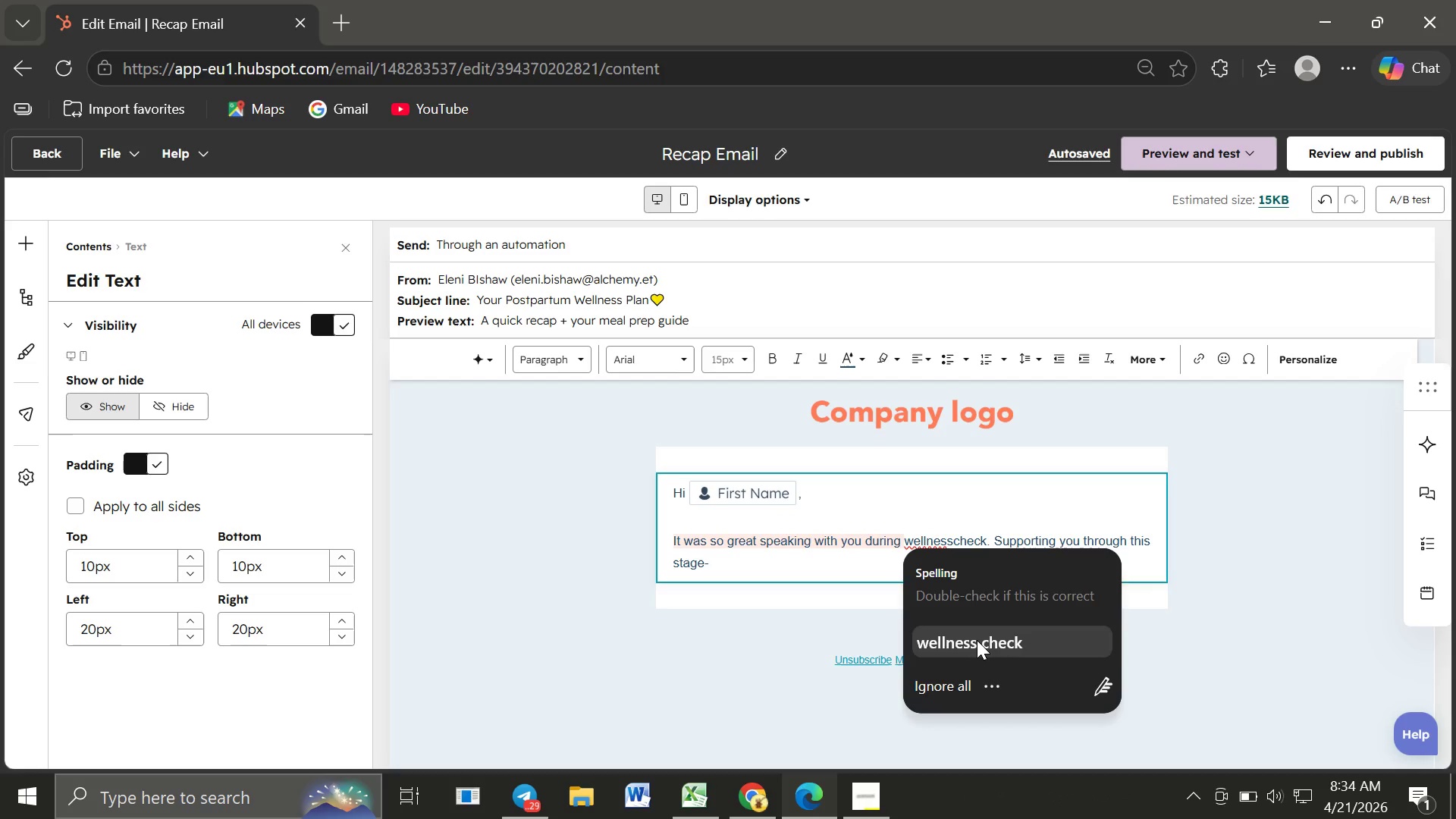 
left_click([977, 640])
 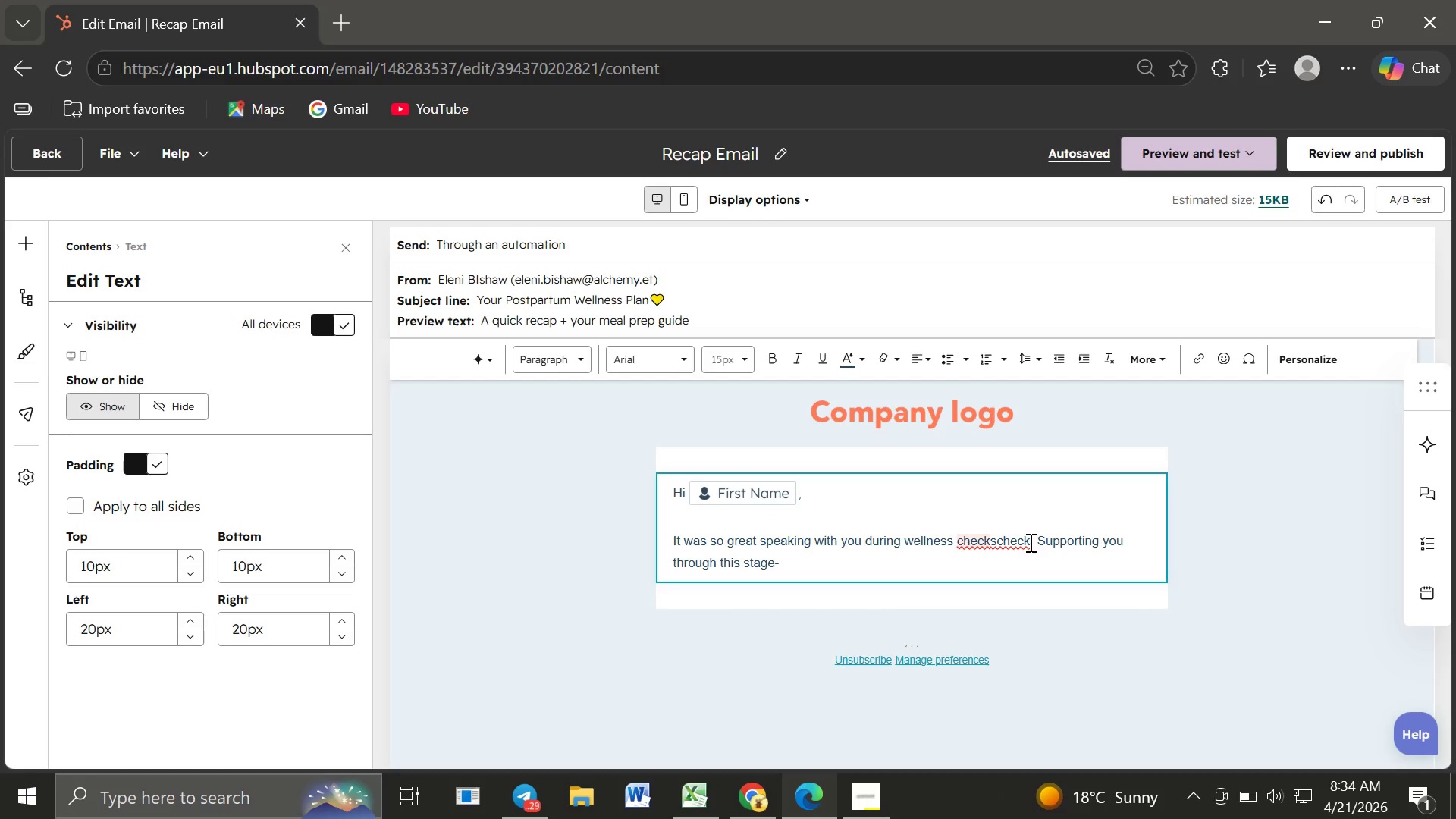 
wait(5.28)
 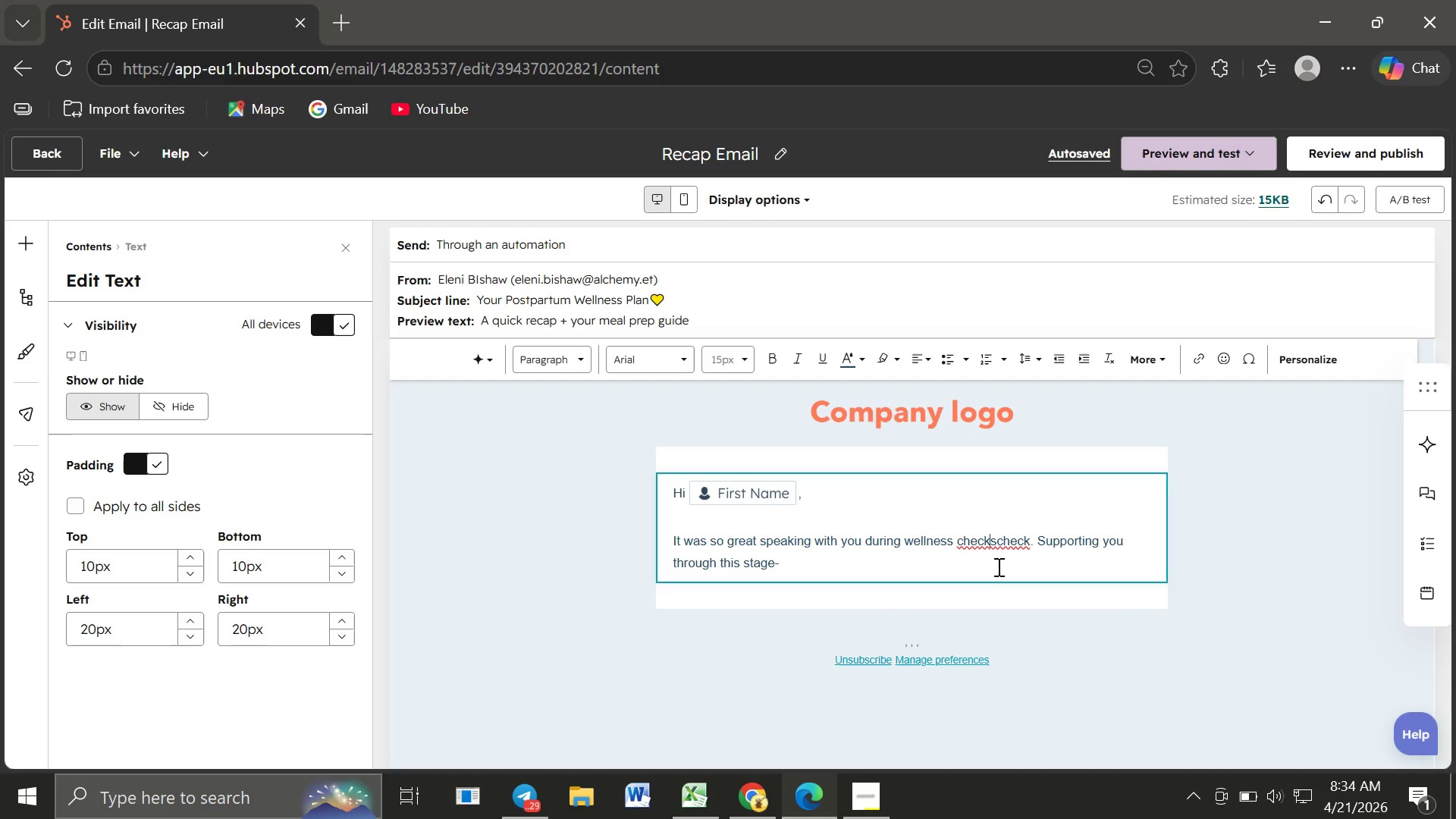 
left_click([1031, 542])
 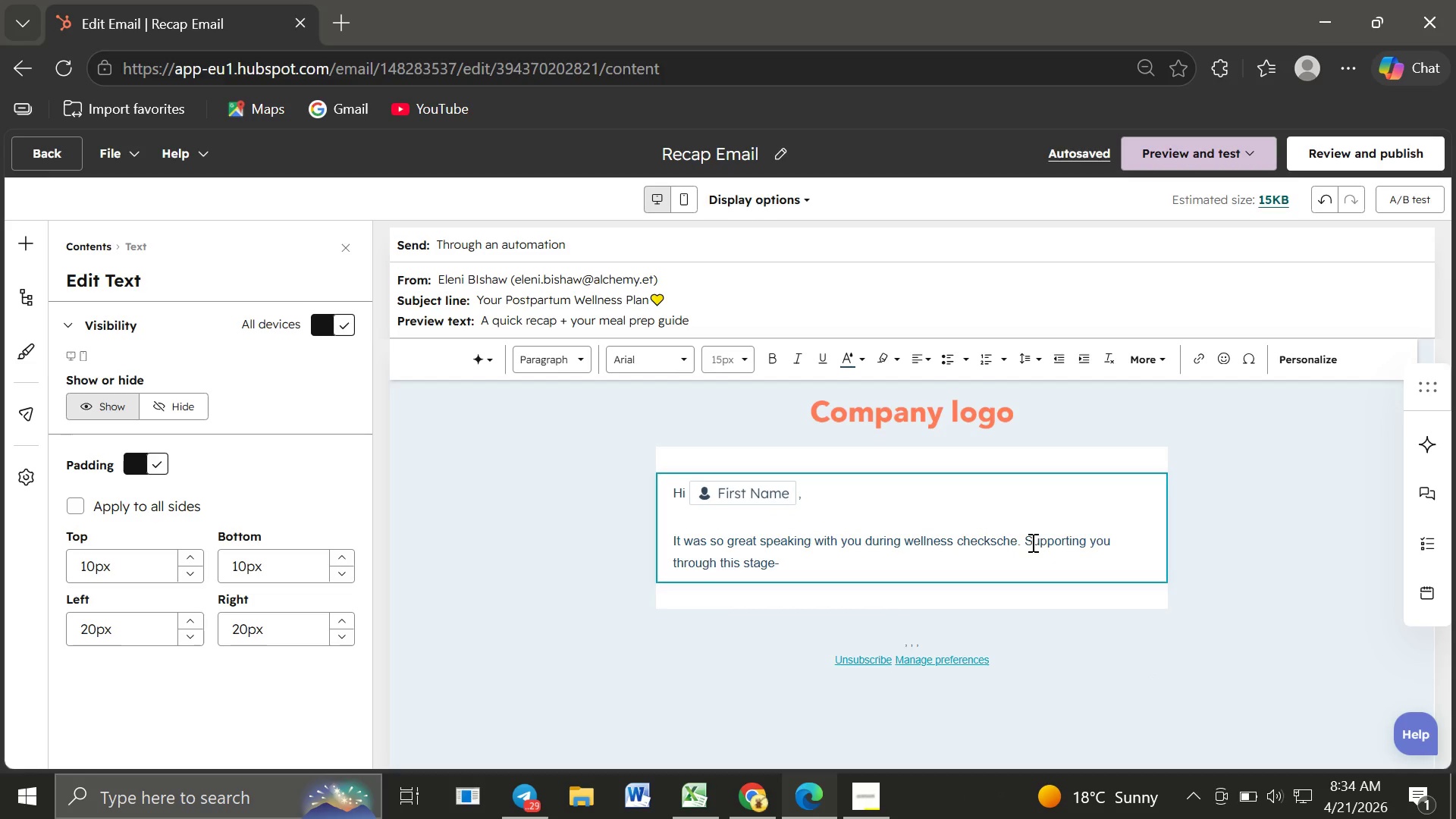 
key(Backspace)
 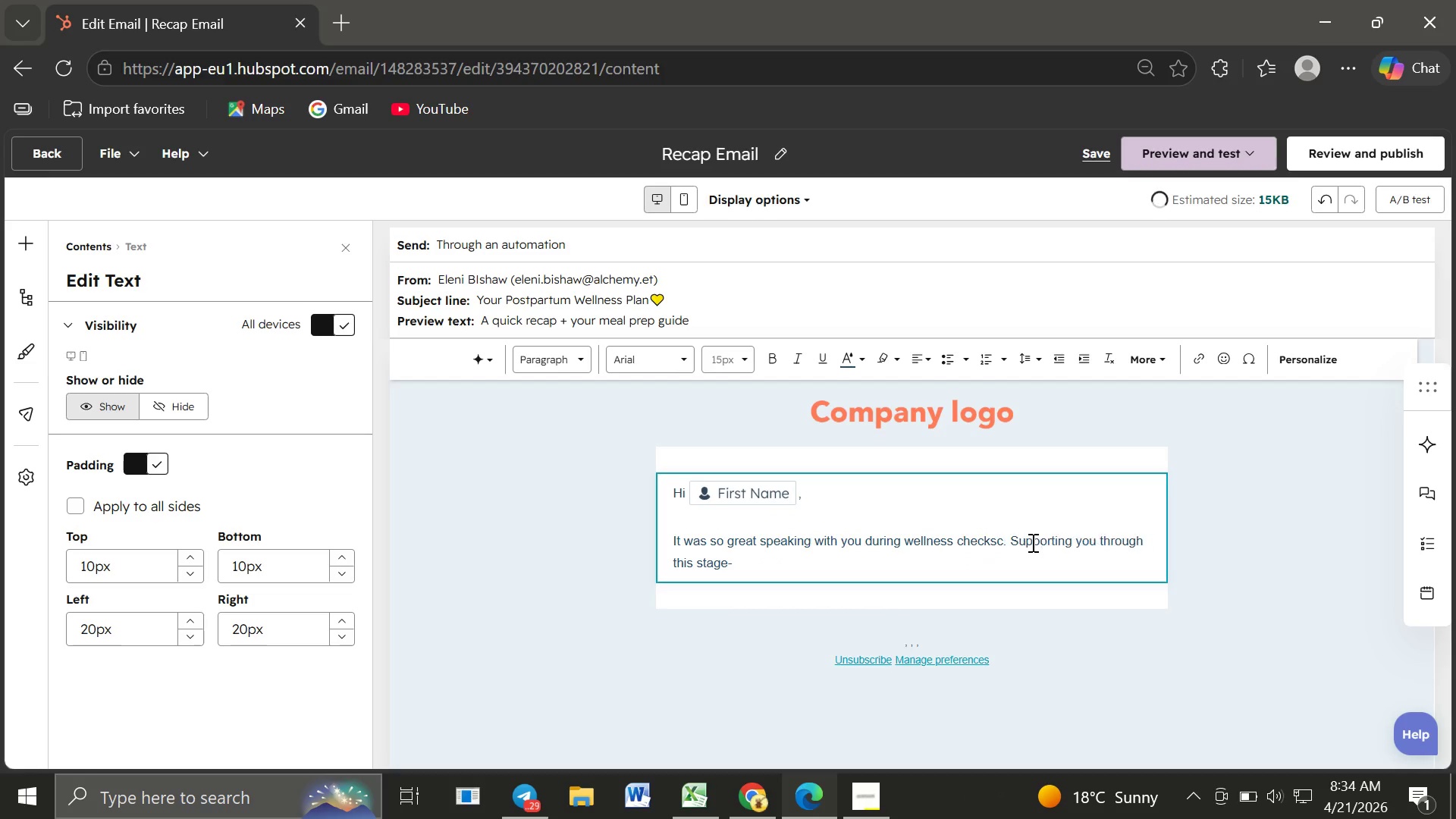 
key(Backspace)
 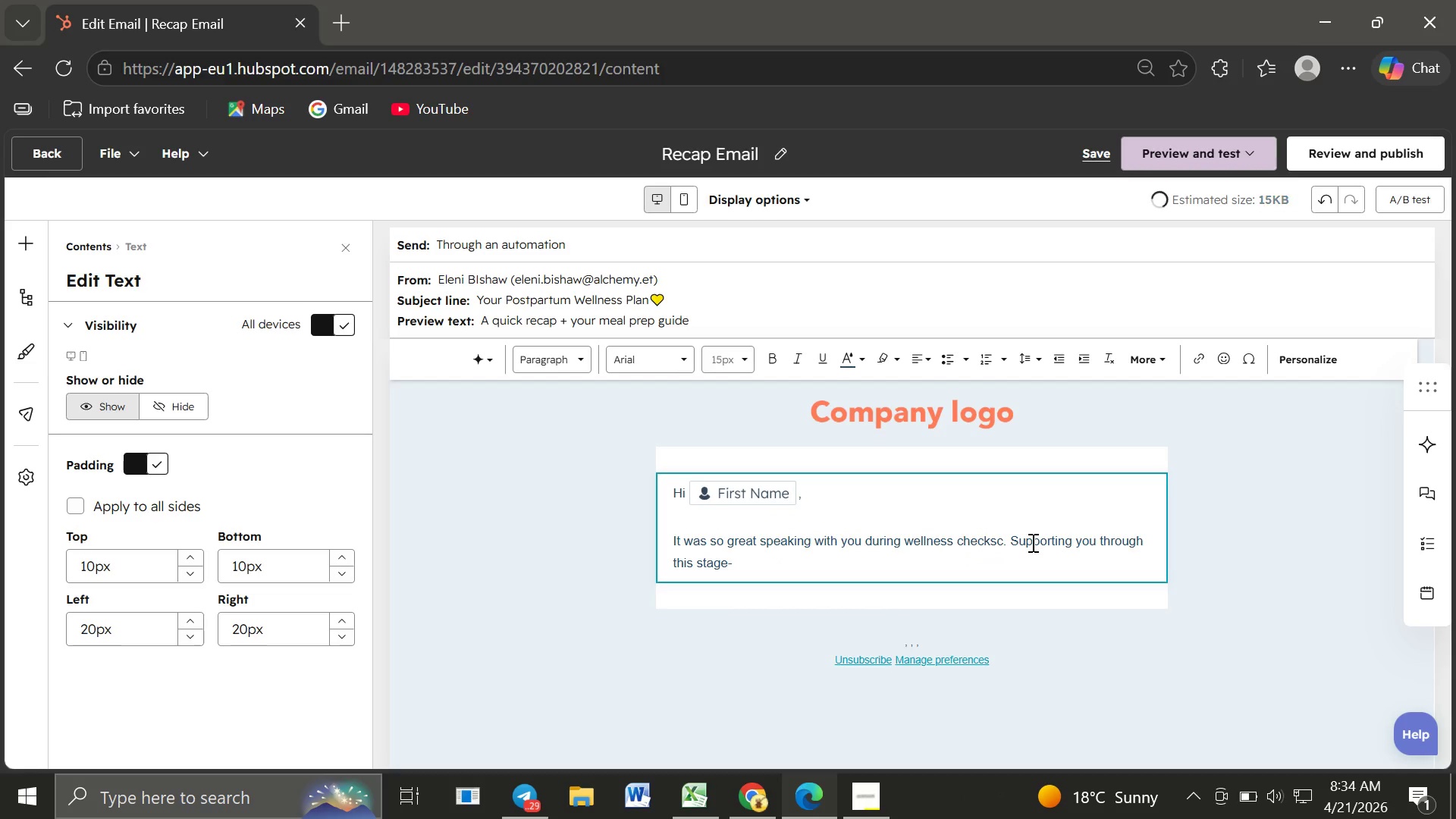 
key(Backspace)
 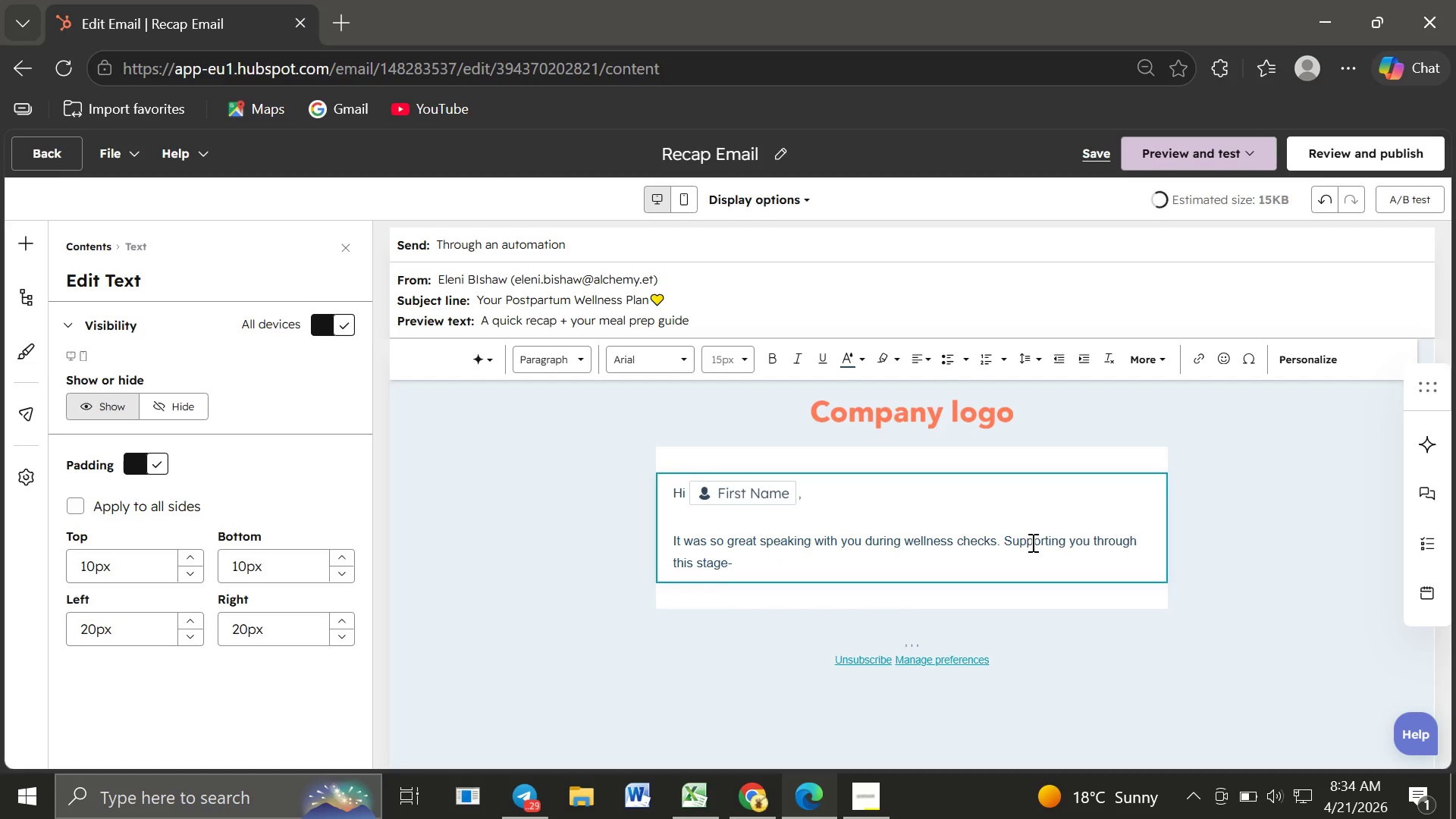 
key(Backspace)
 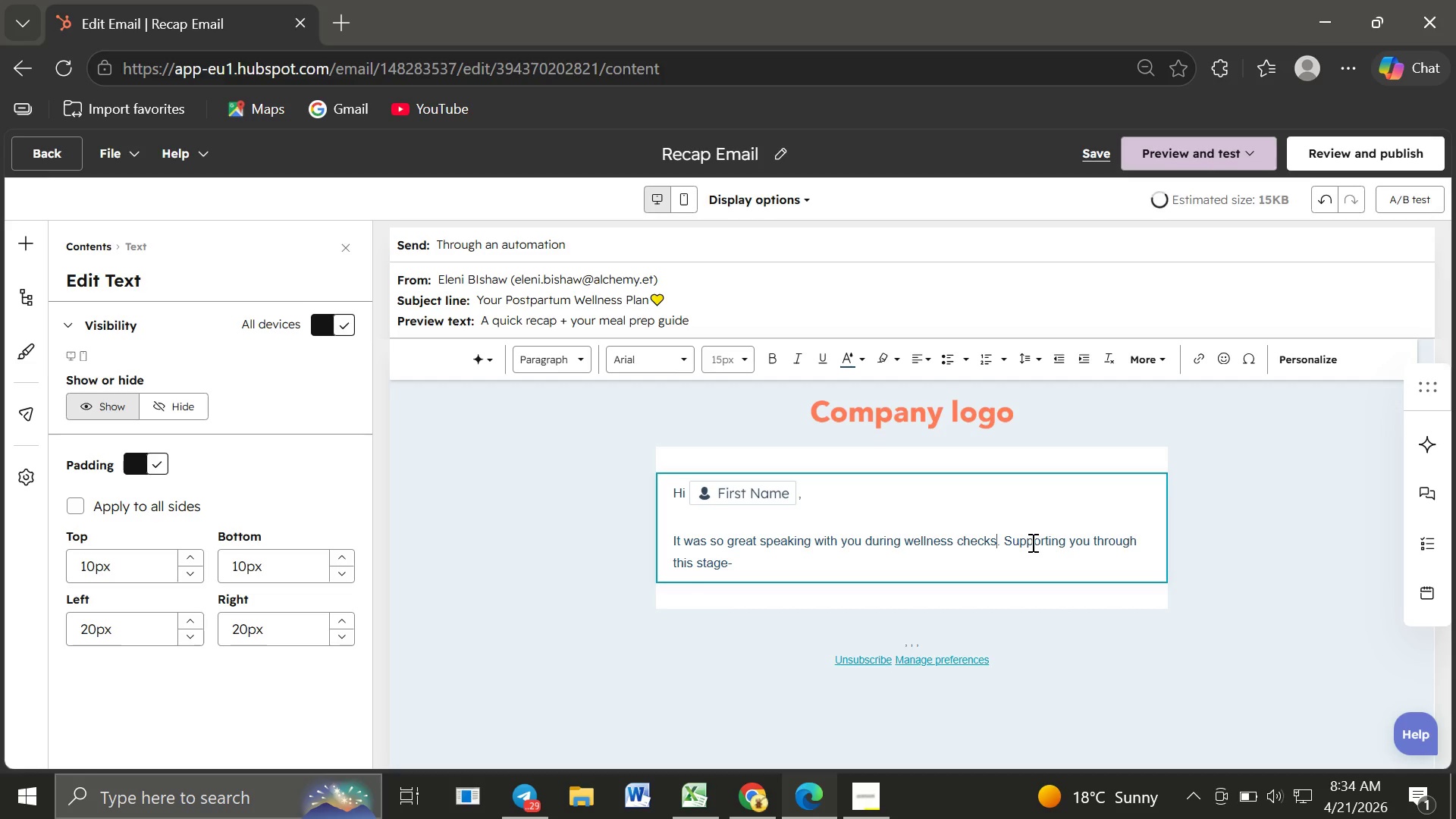 
key(Backspace)
 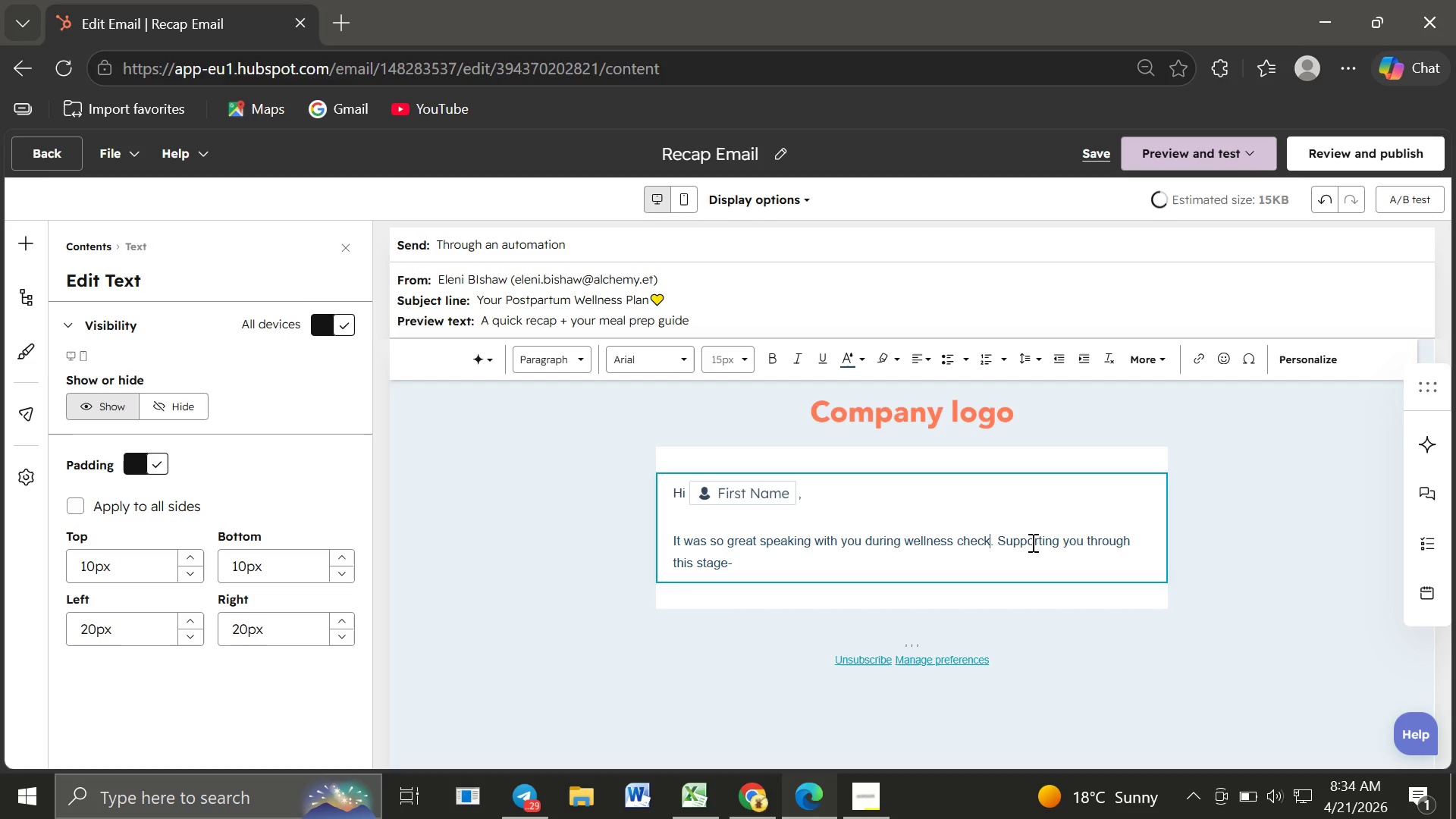 
key(Backspace)
 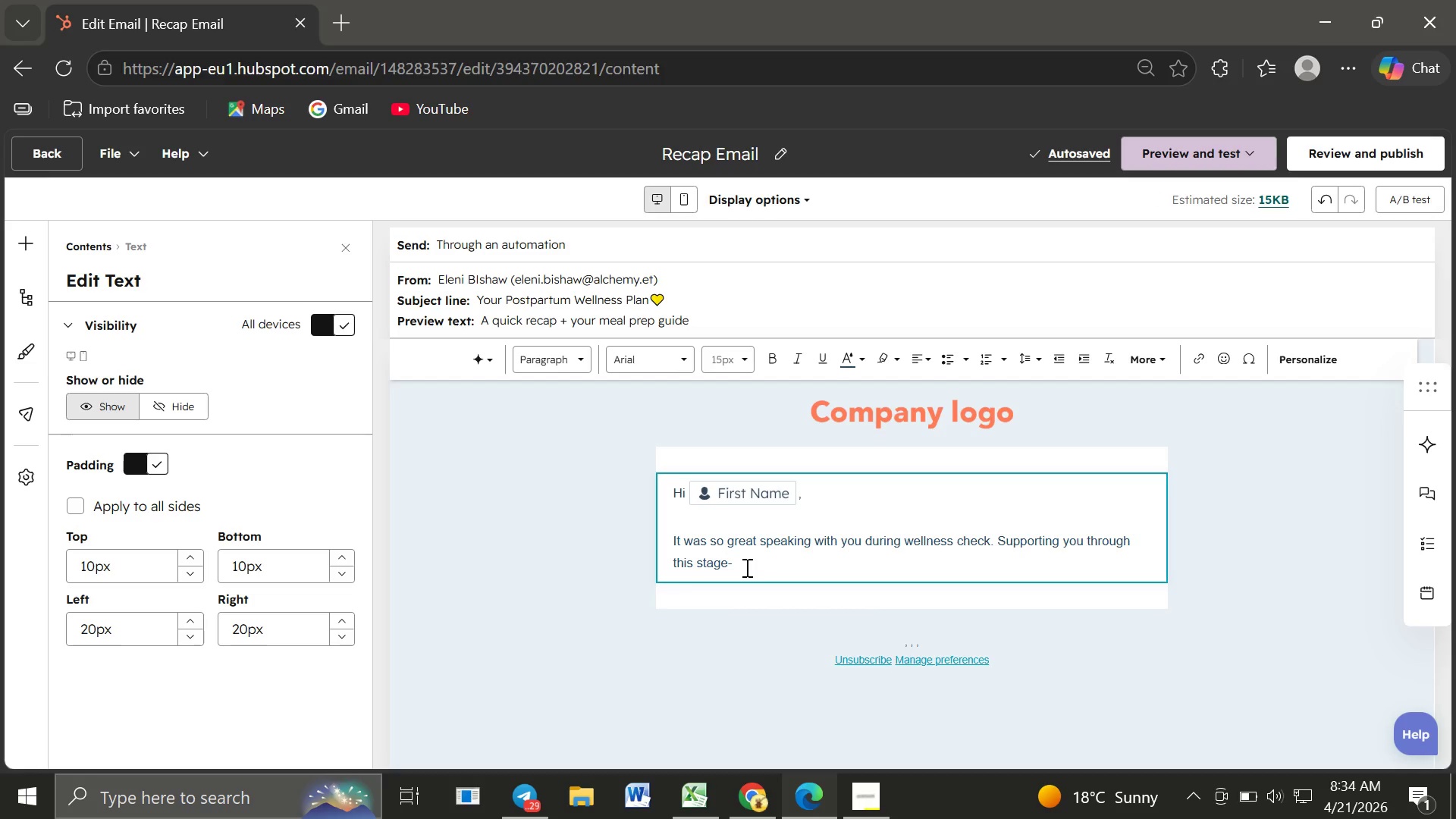 
left_click([739, 563])
 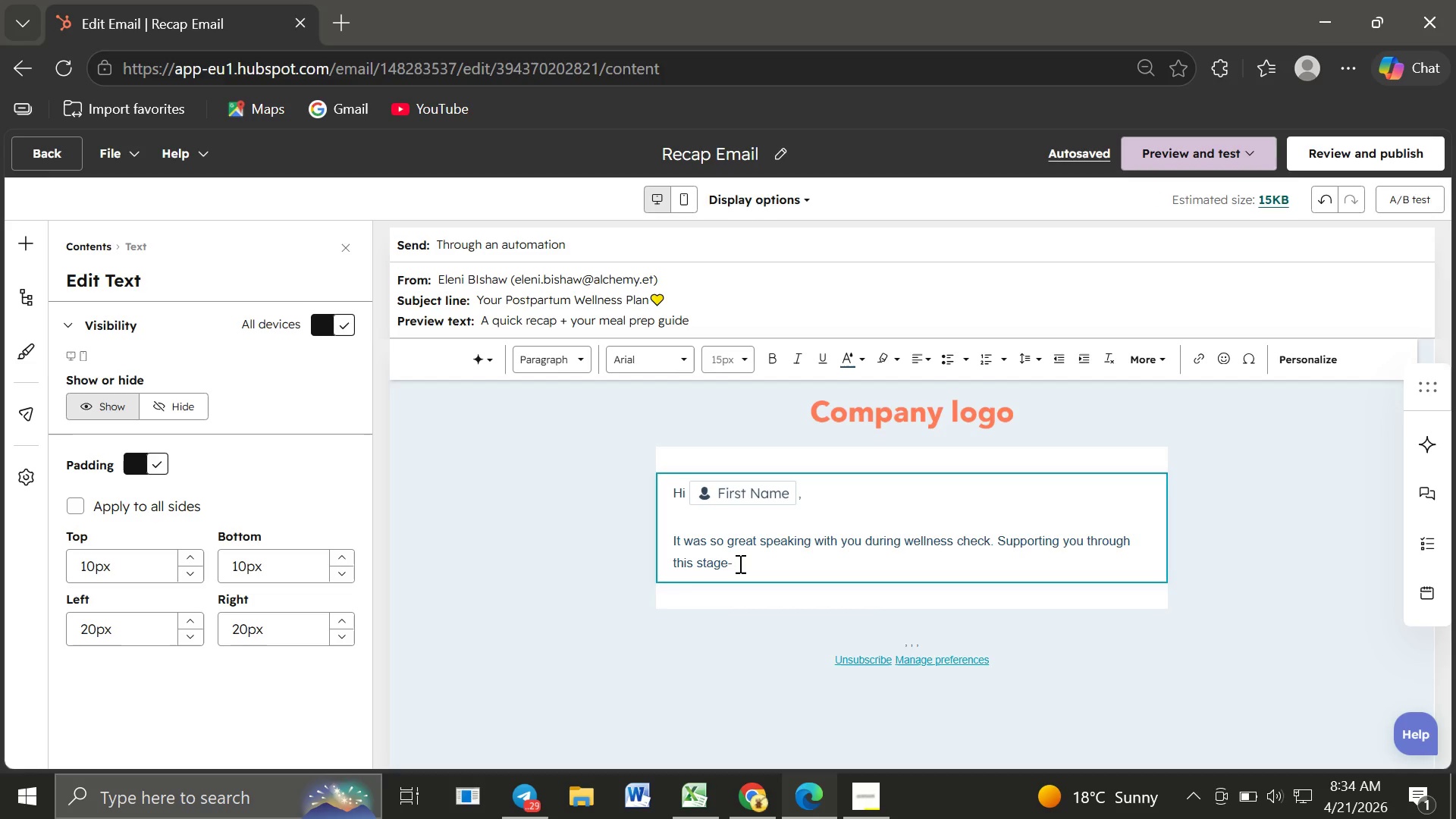 
type(especially)
 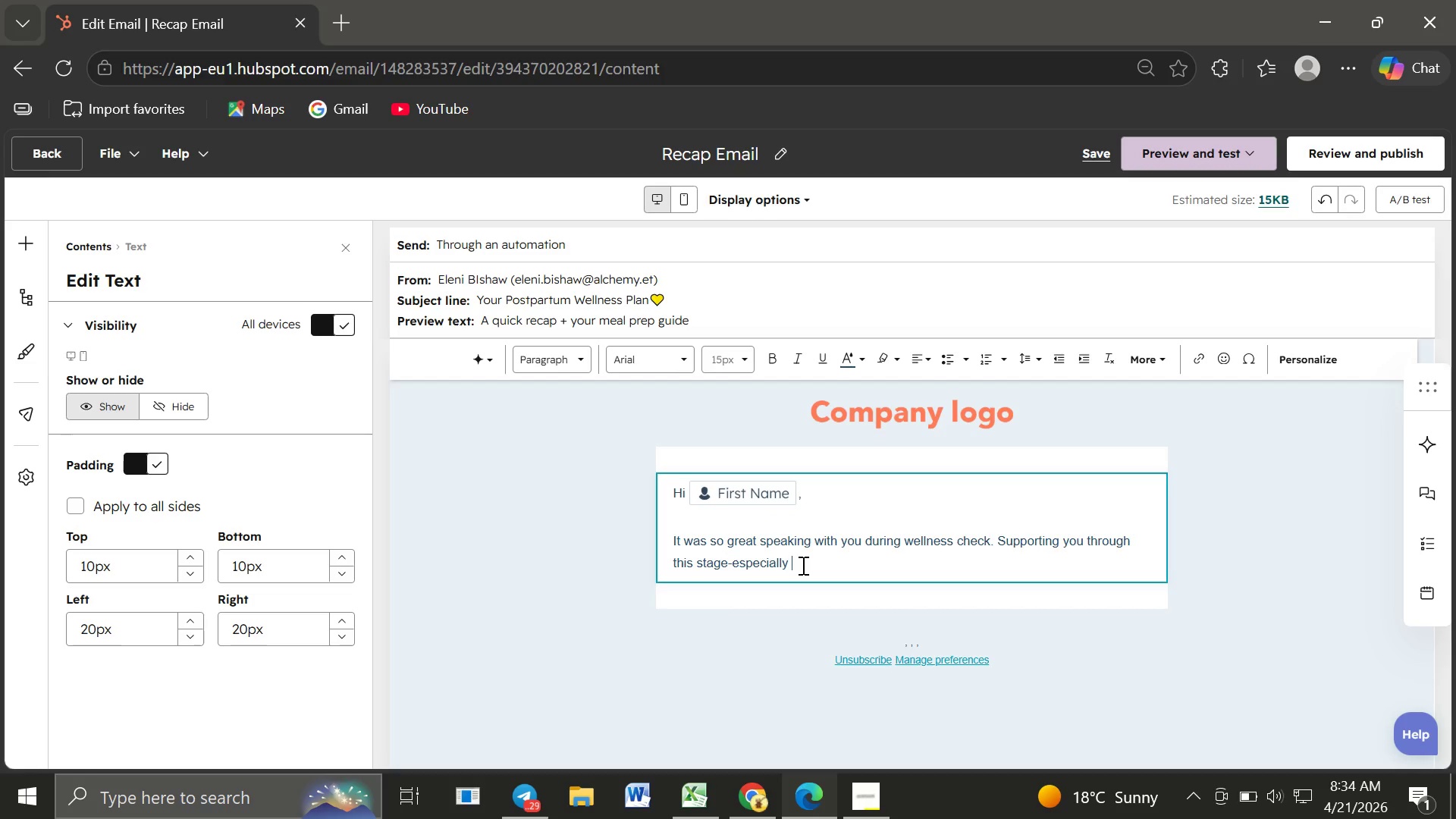 
type( with a )
 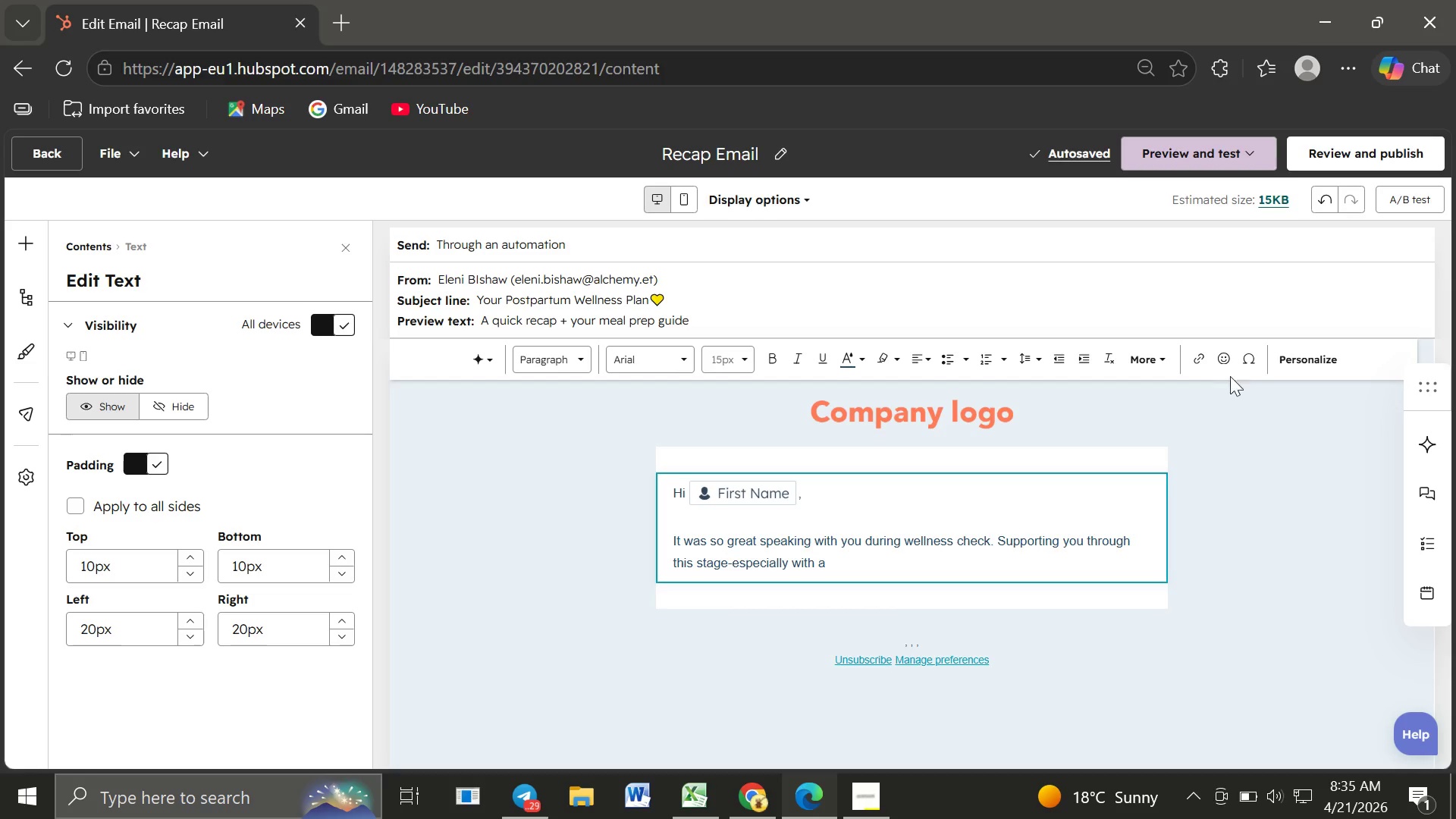 
left_click([1319, 357])
 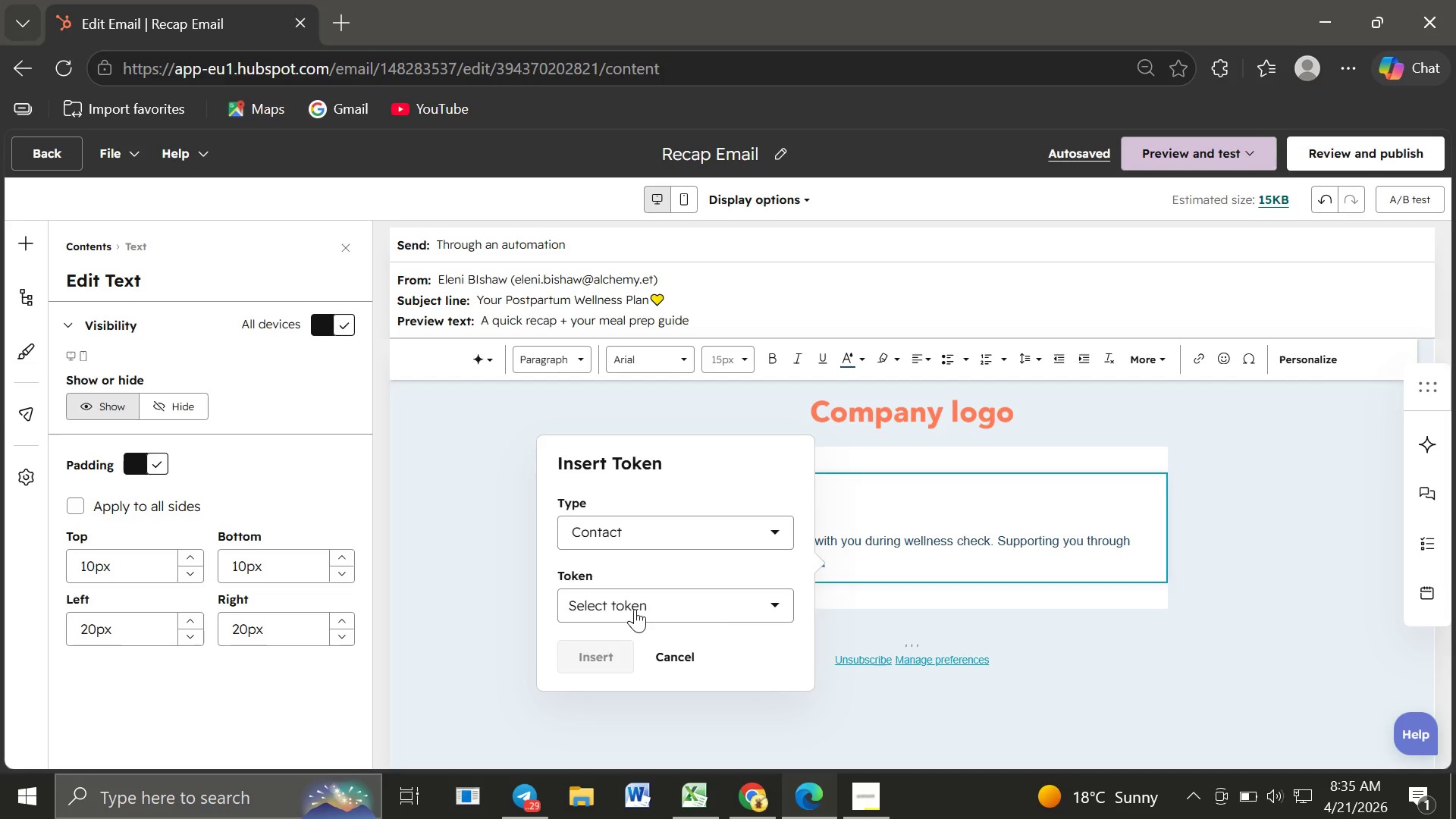 
left_click([635, 609])
 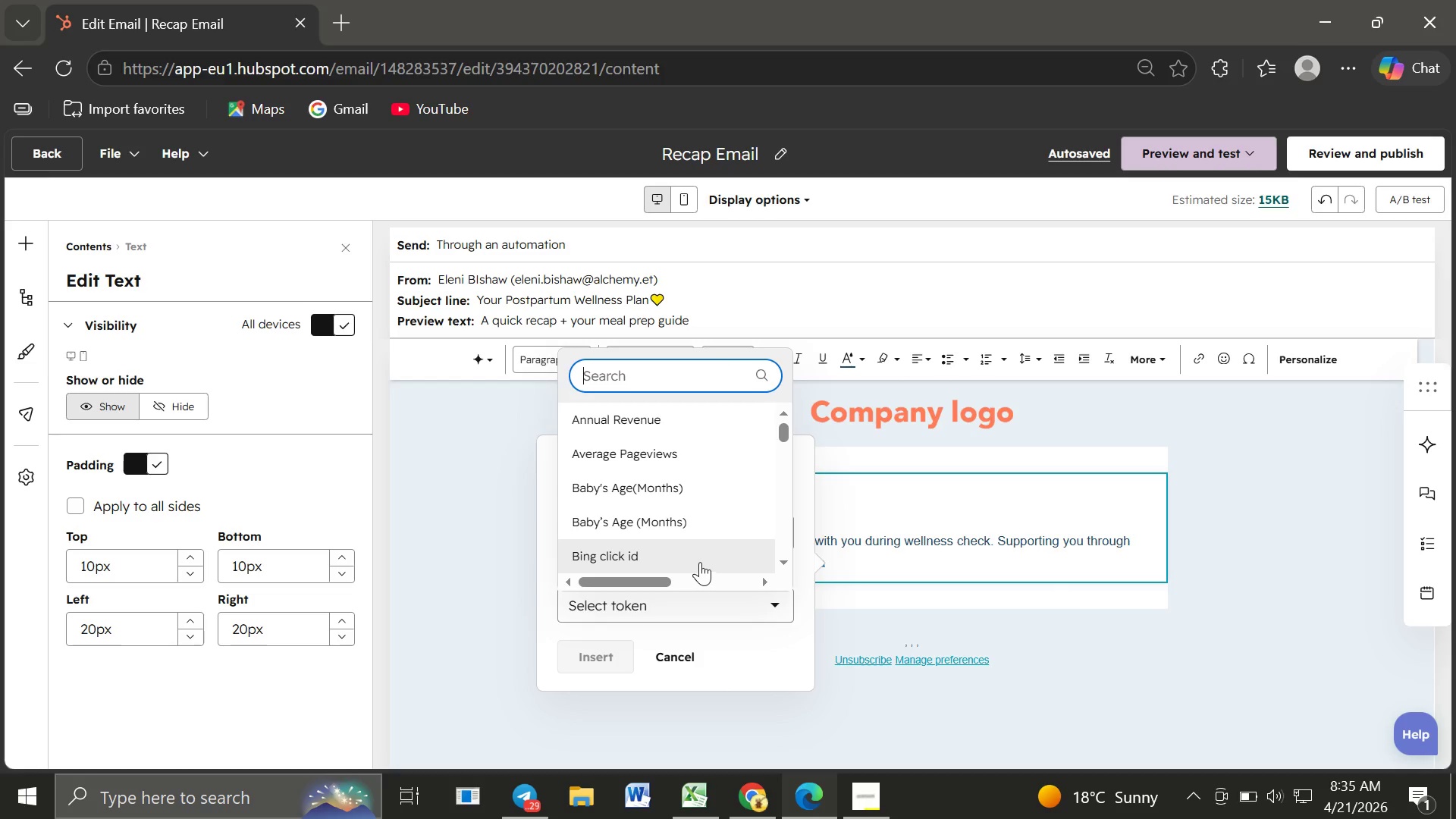 
wait(5.06)
 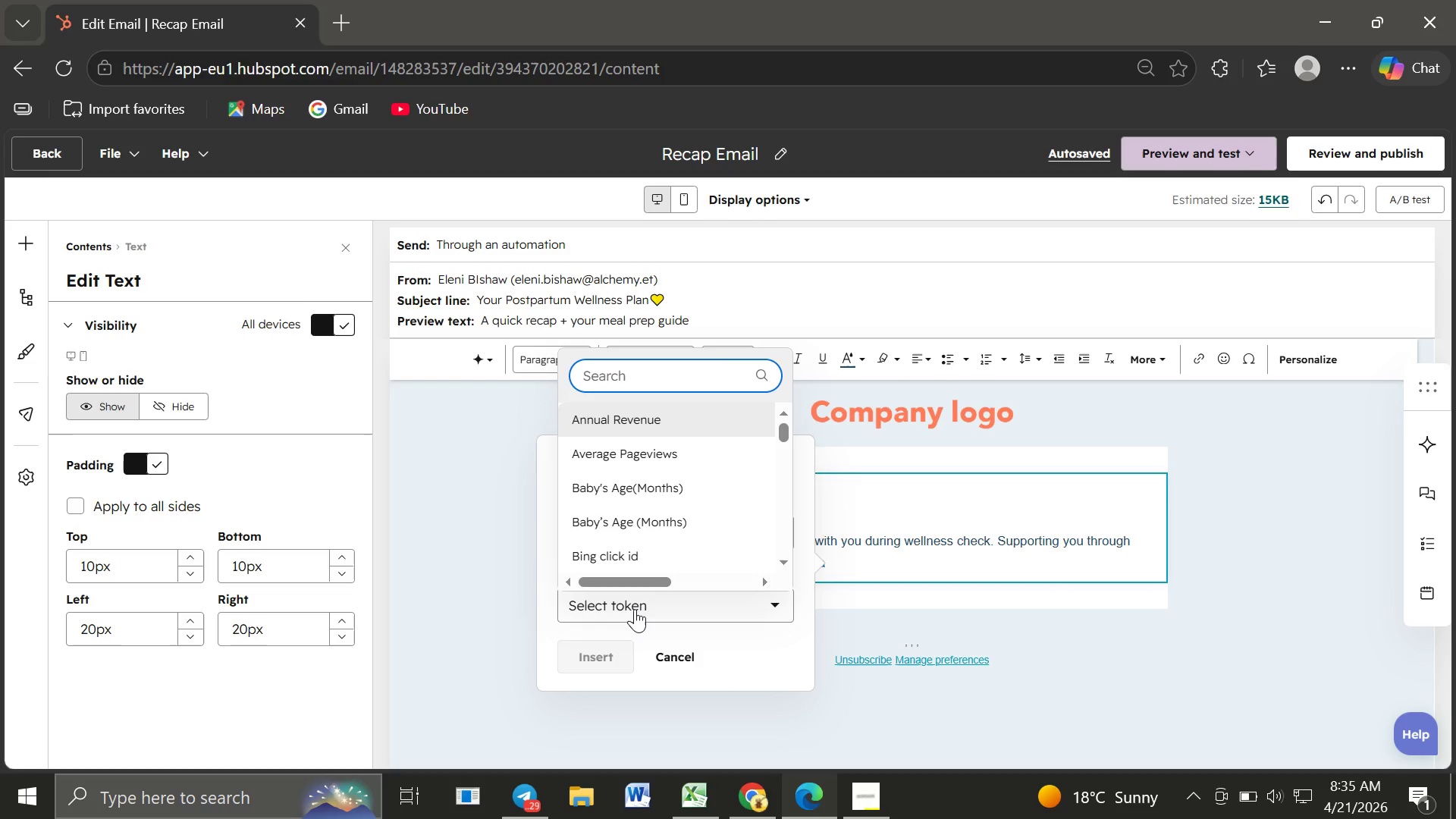 
left_click([624, 510])
 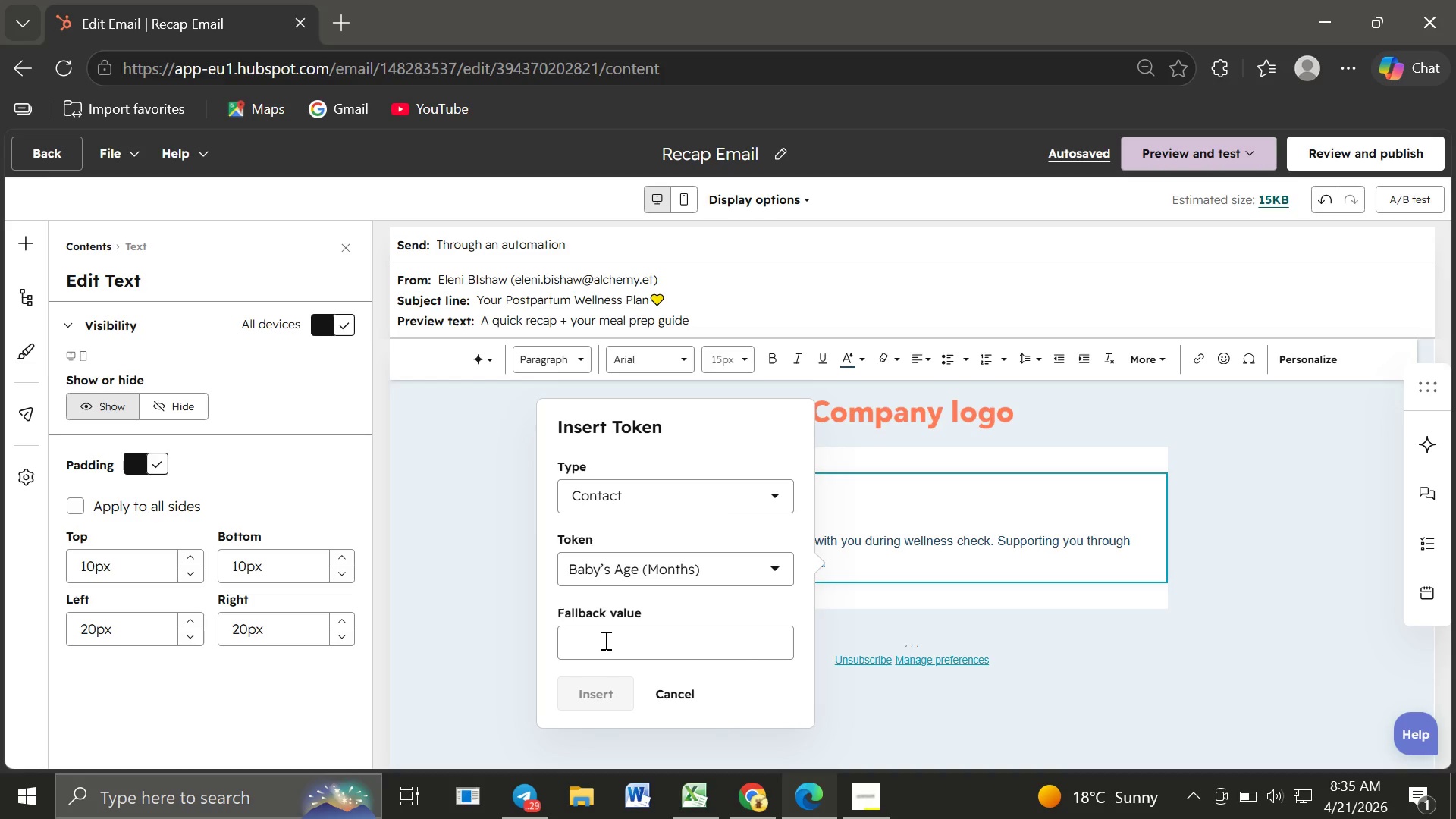 
wait(41.73)
 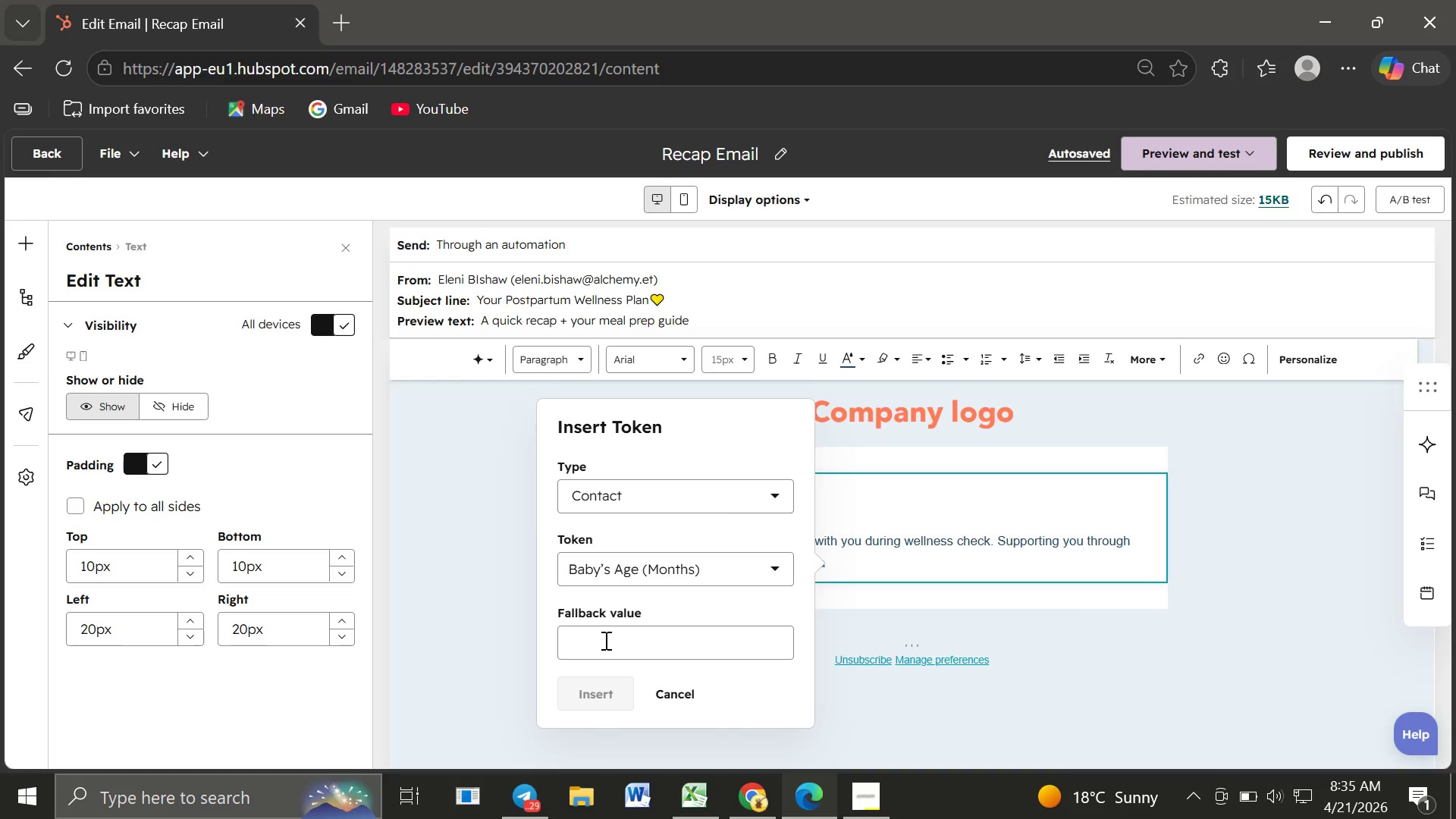 
key(Y)
 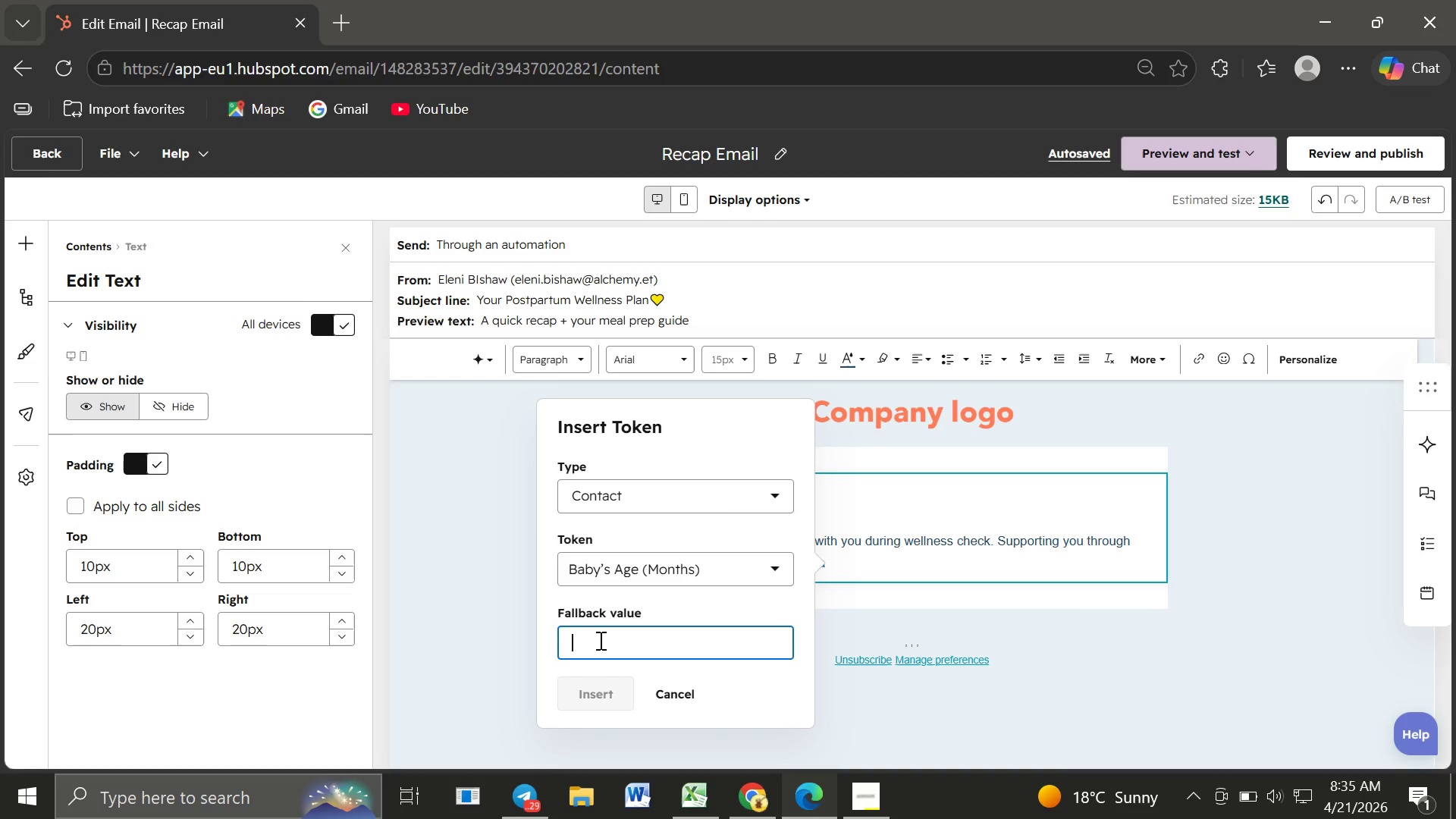 
left_click([599, 640])
 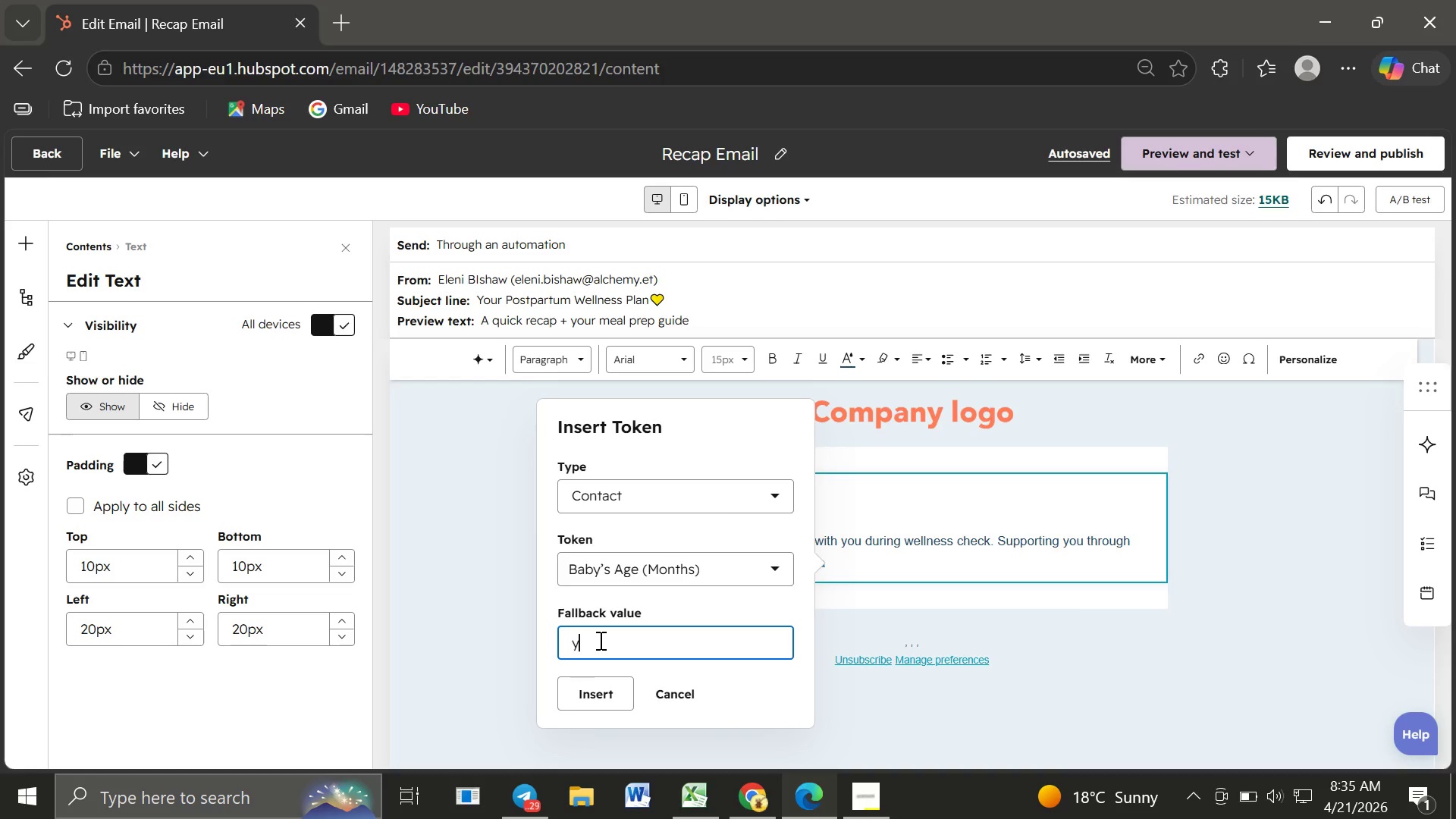 
type(your baby)
 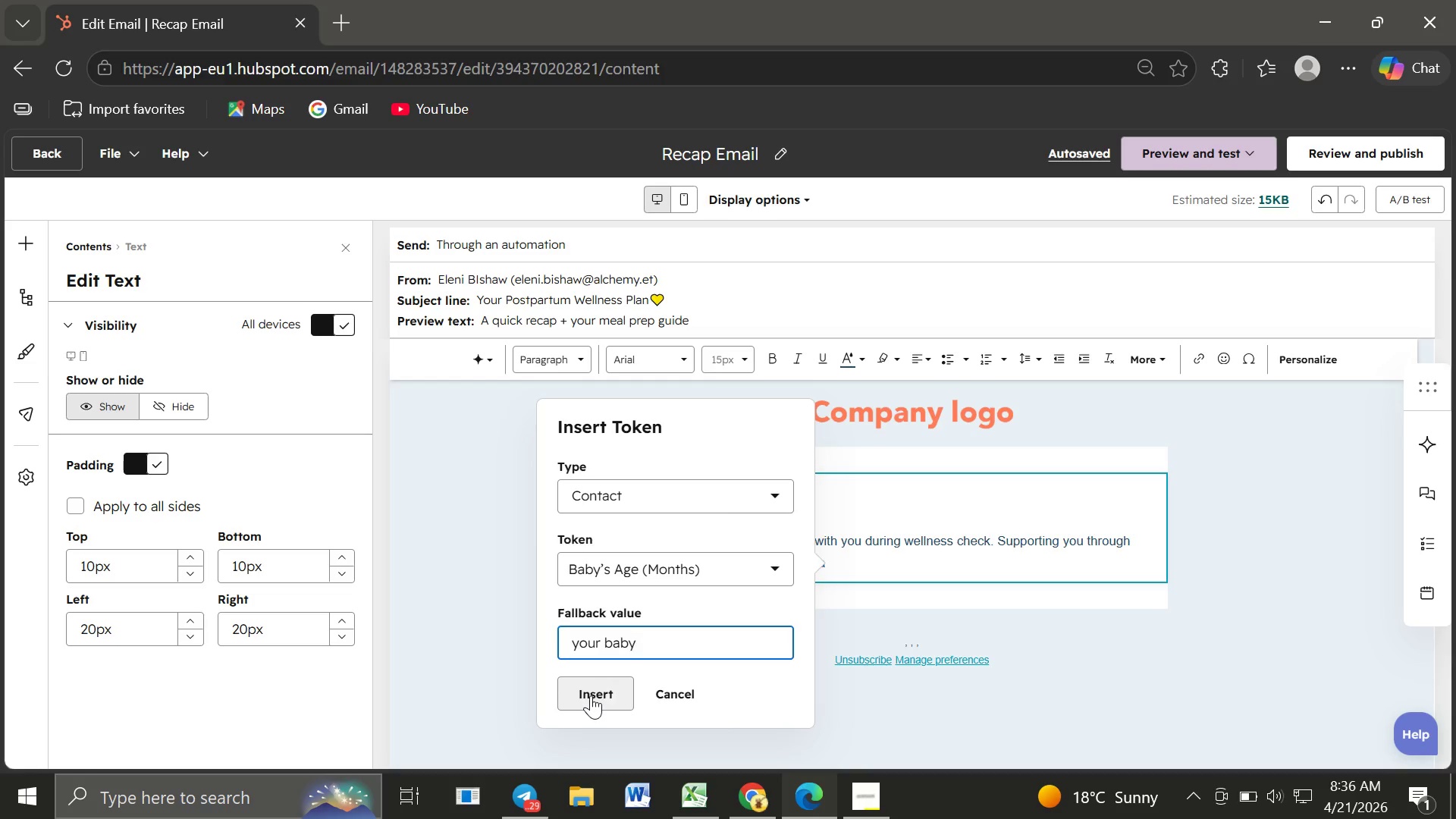 
wait(15.62)
 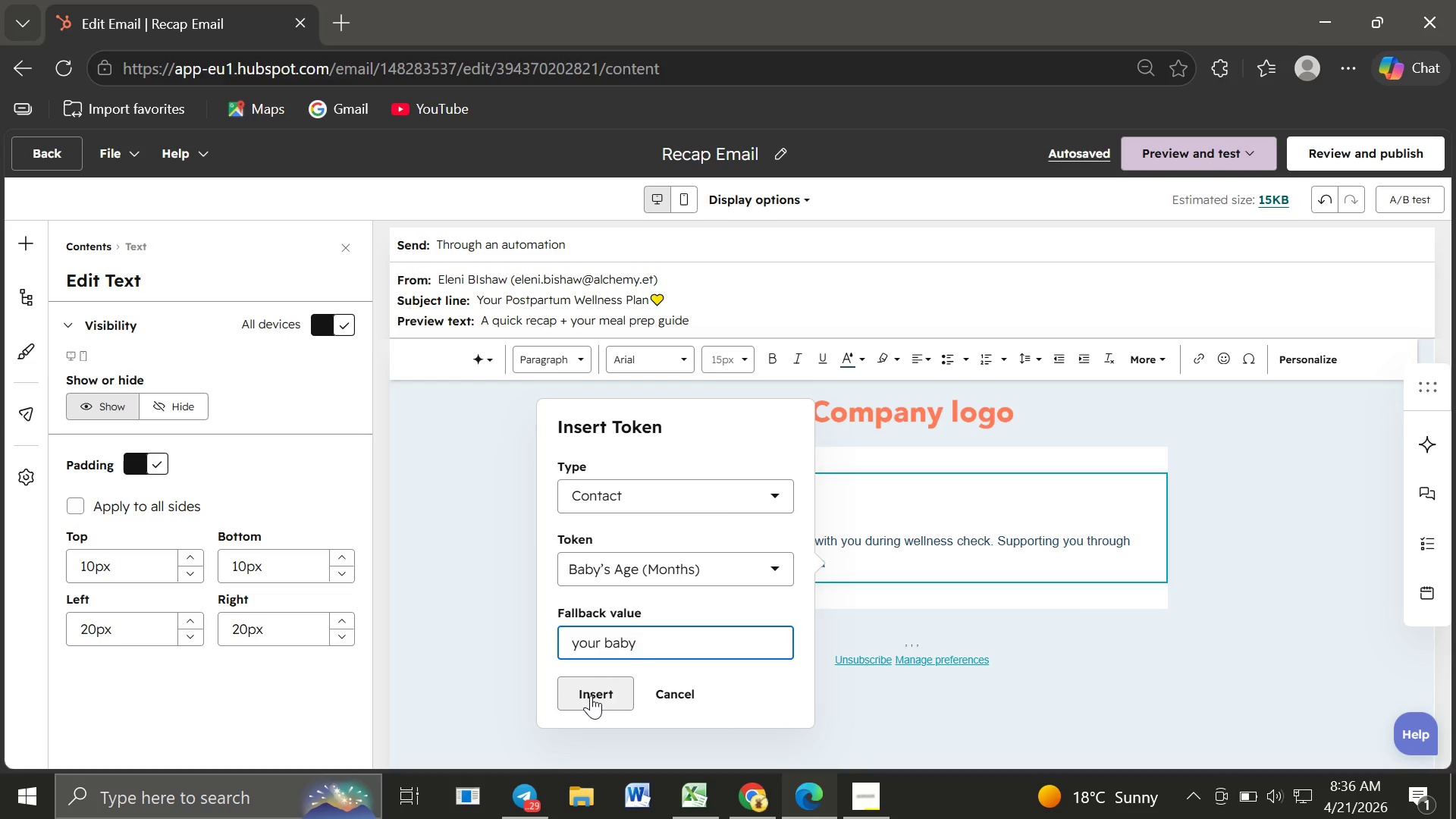 
left_click([591, 695])
 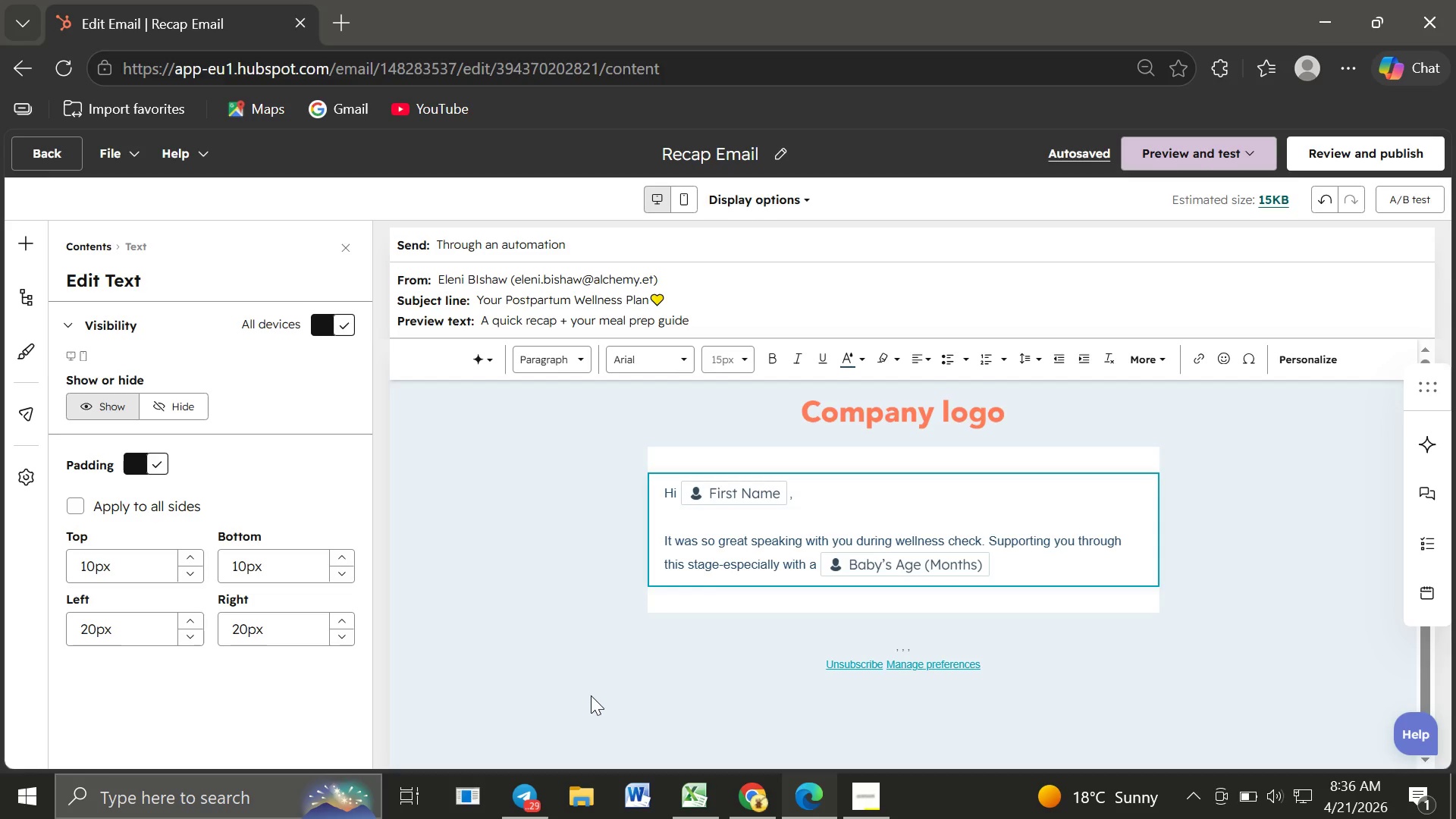 
wait(22.81)
 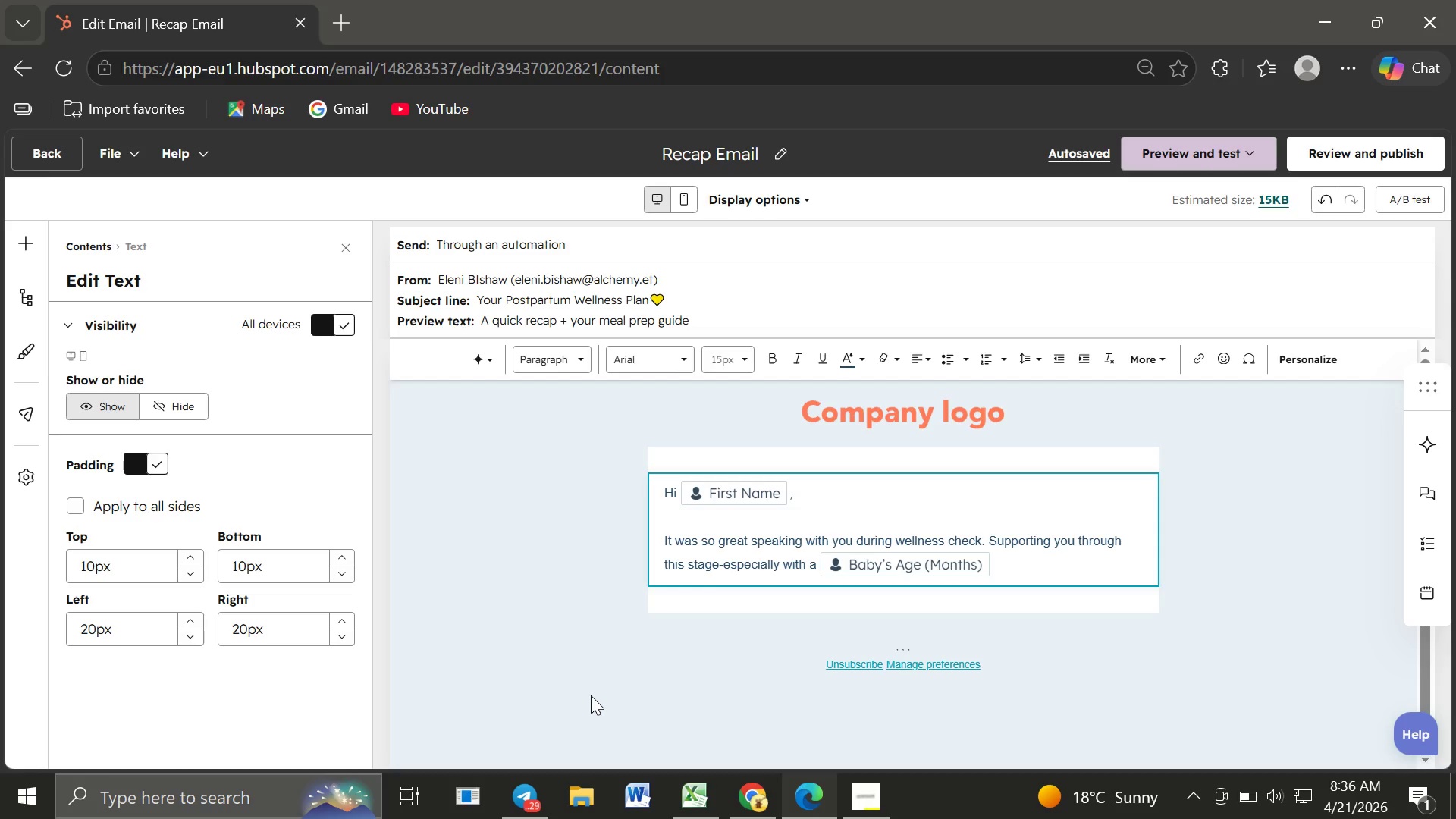 
type( mo)
 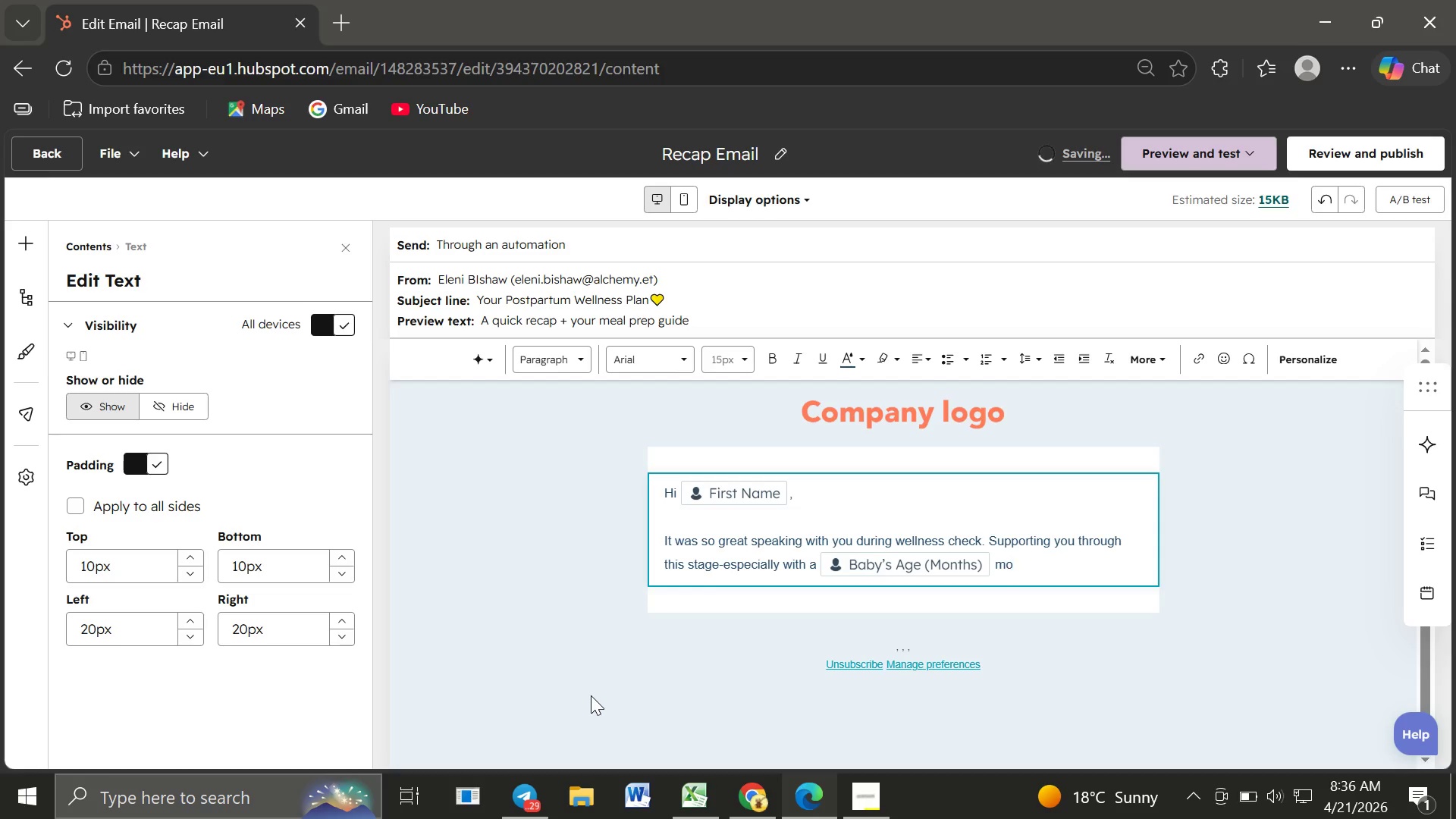 
wait(8.25)
 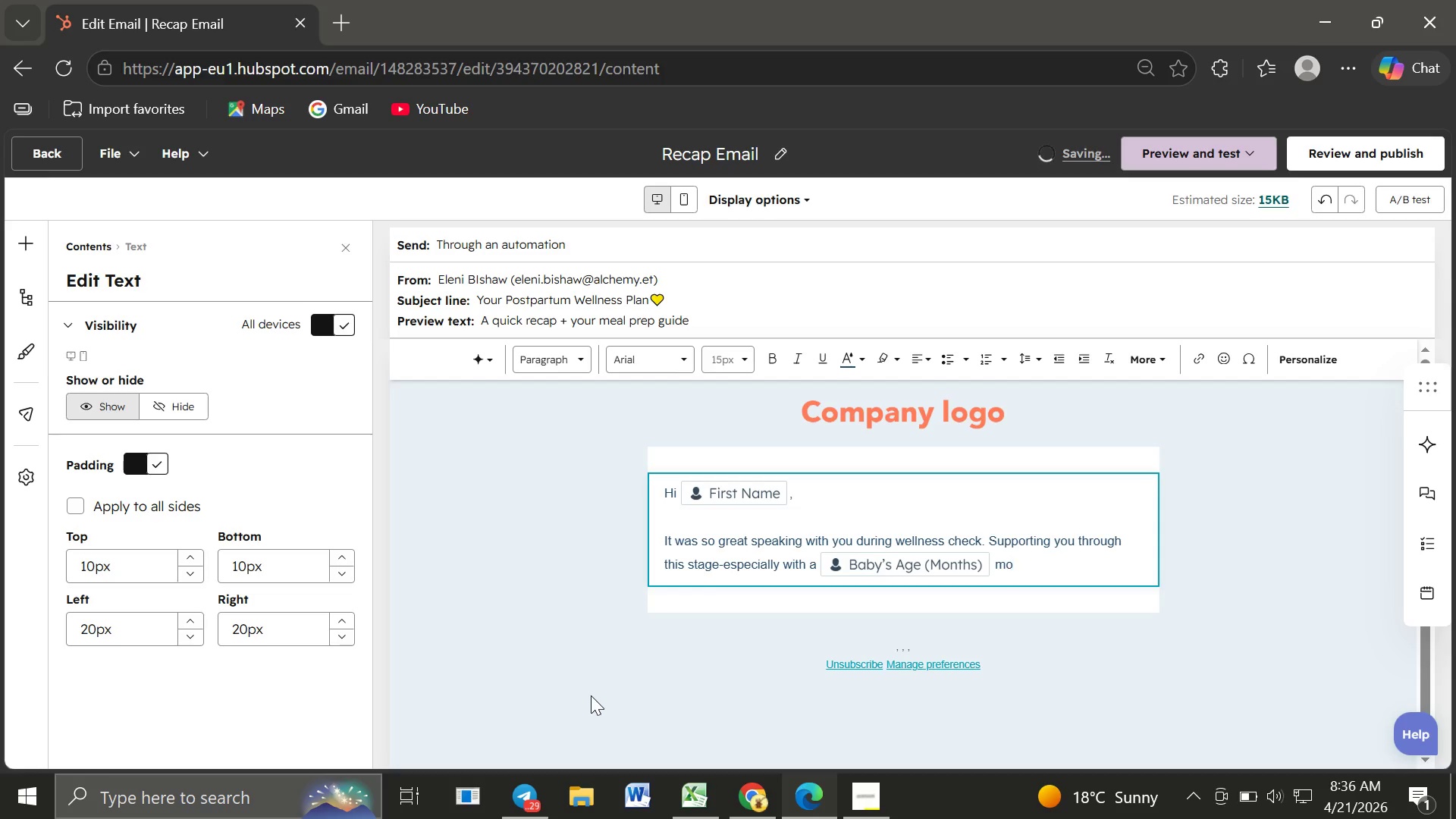 
type(nth-old-is )
 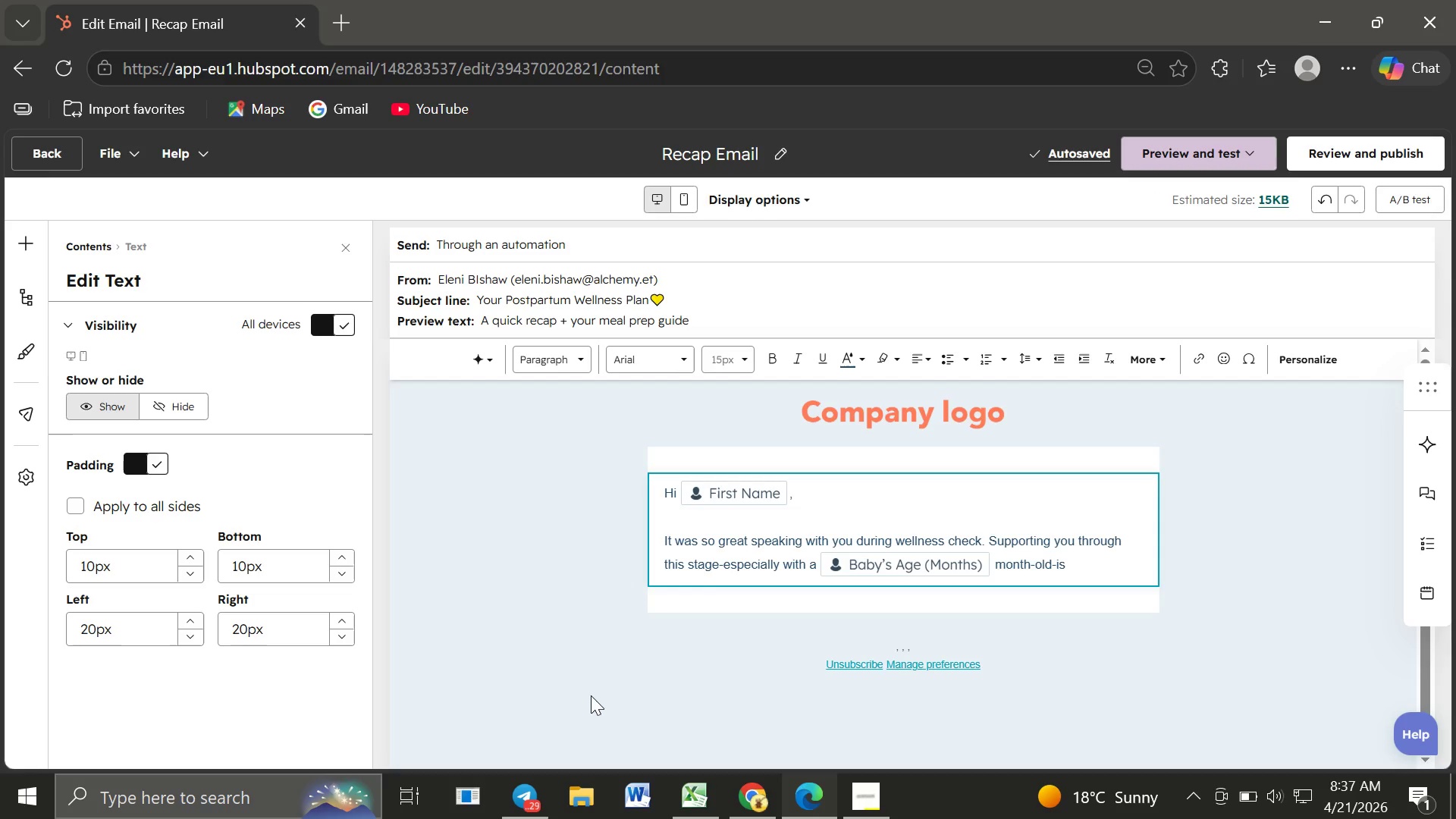 
wait(6.19)
 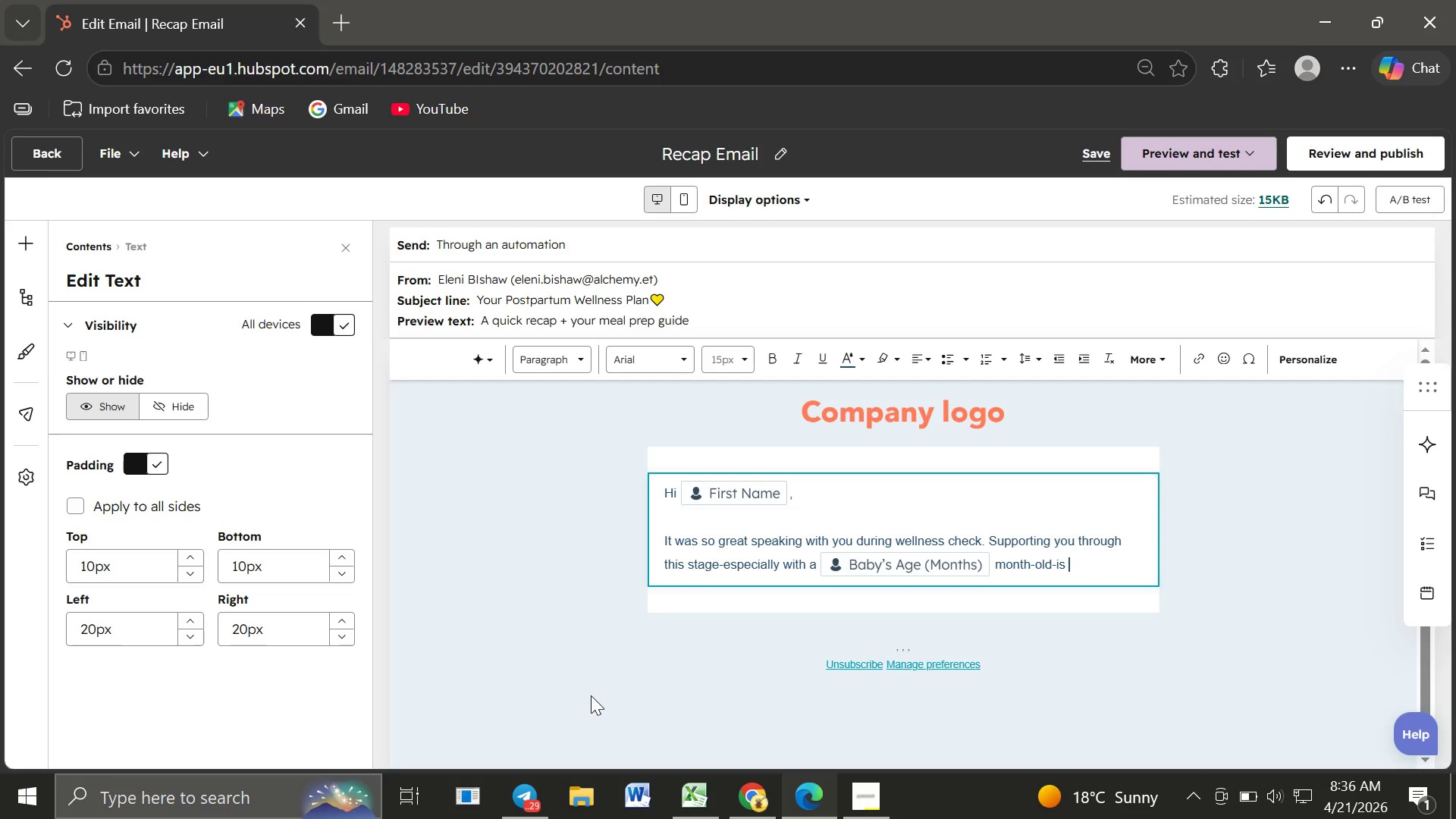 
type(incredibly important)
 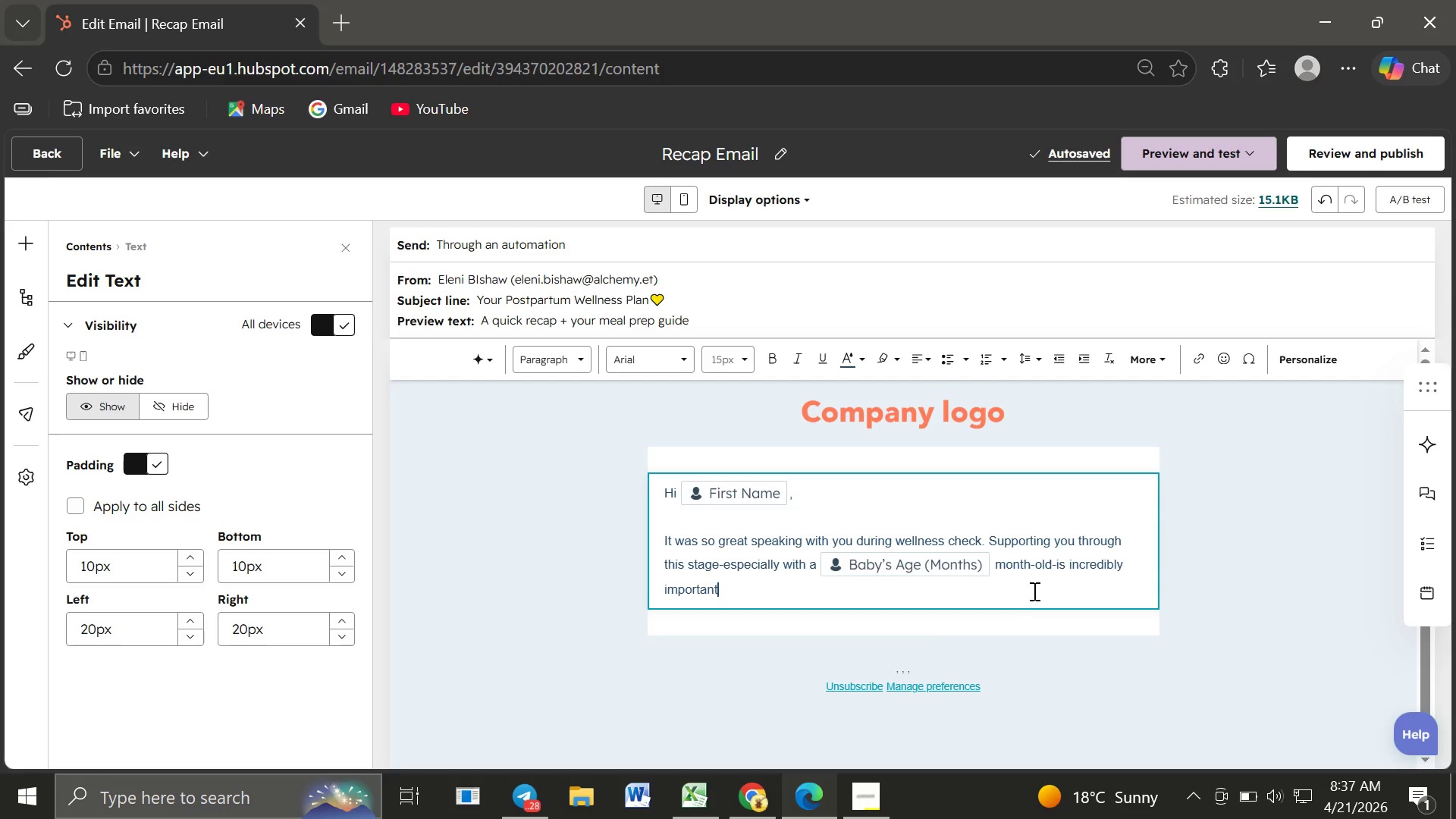 
wait(5.51)
 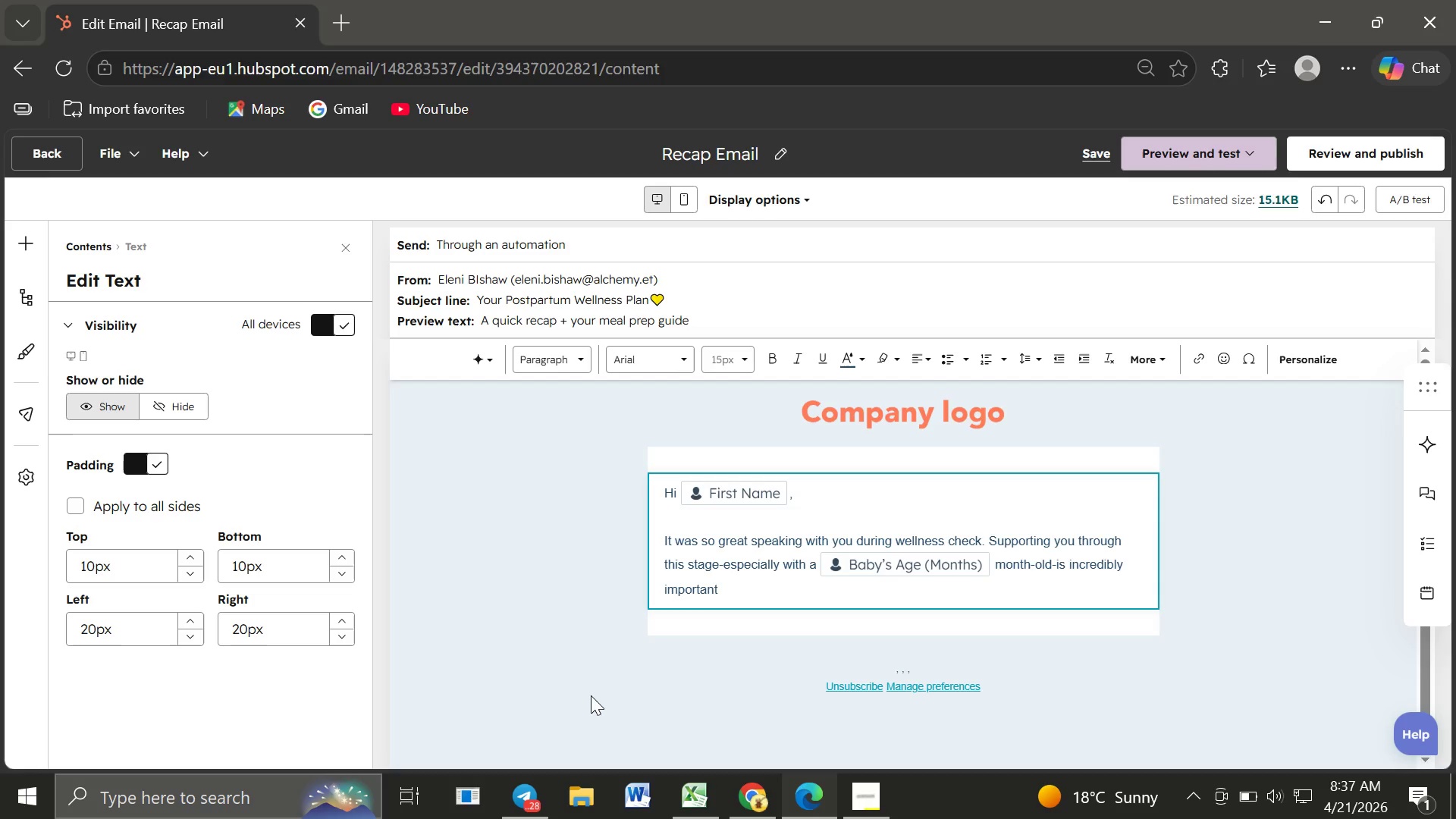 
left_click([1038, 568])
 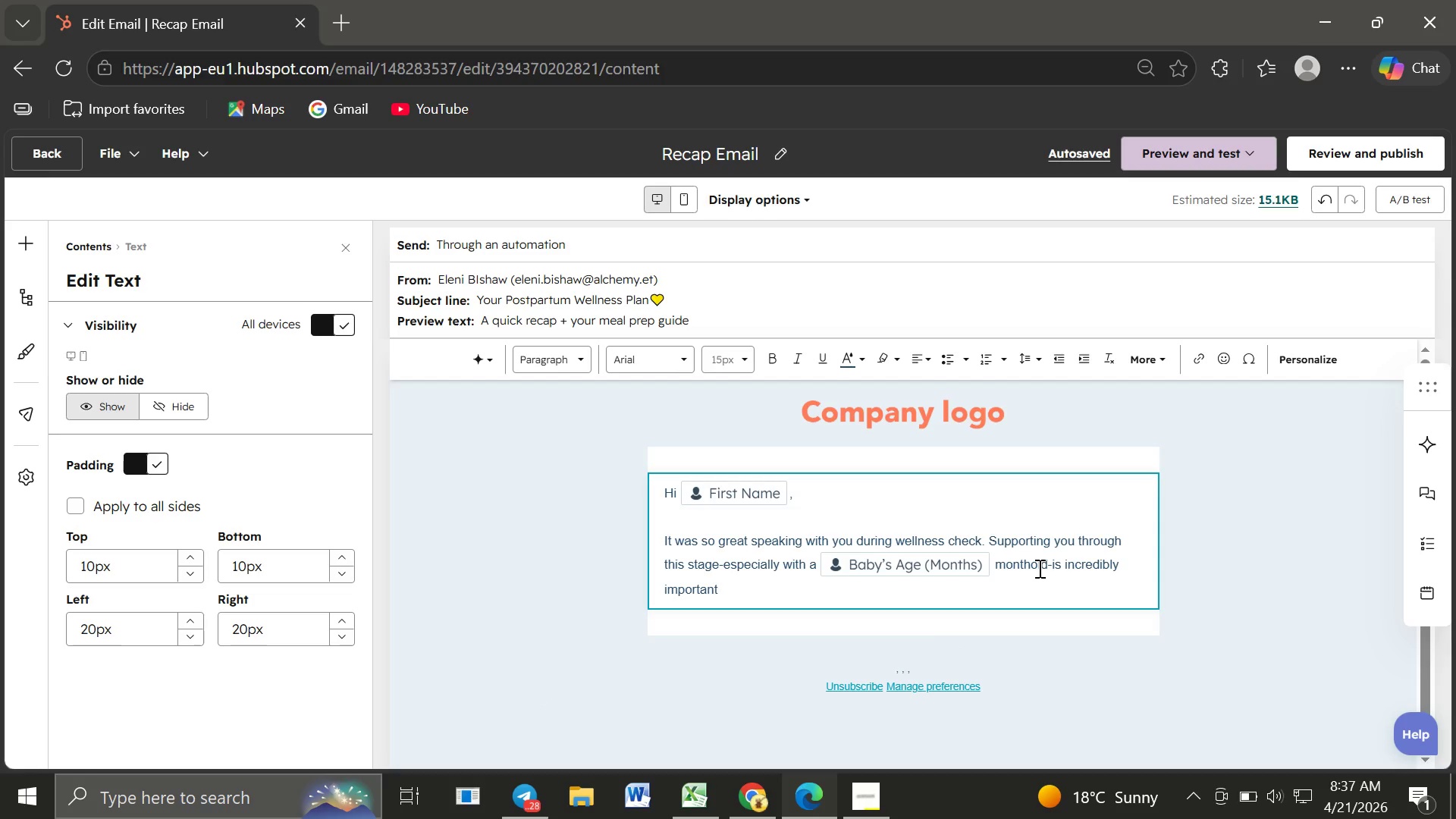 
key(Backspace)
 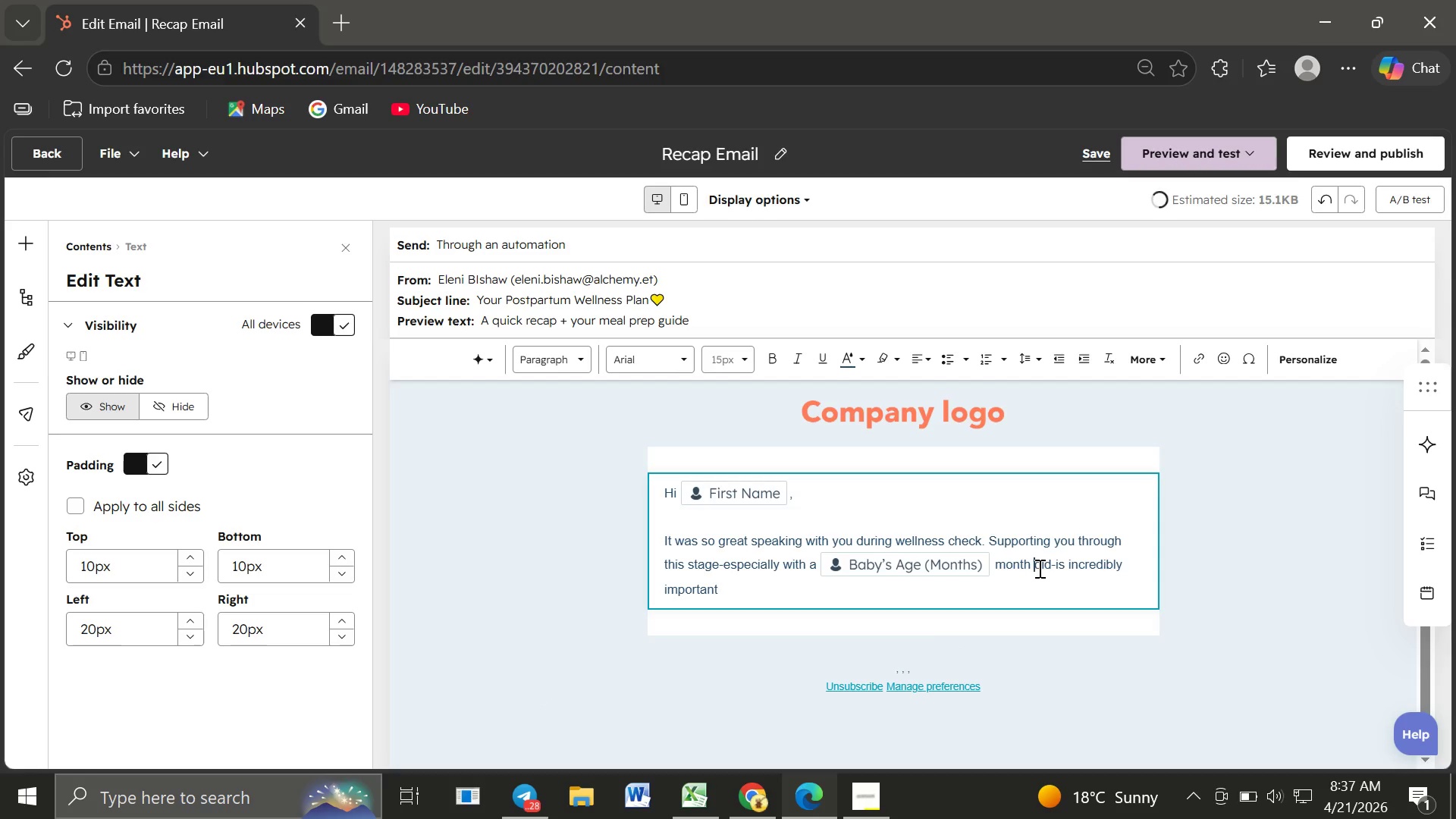 
key(Space)
 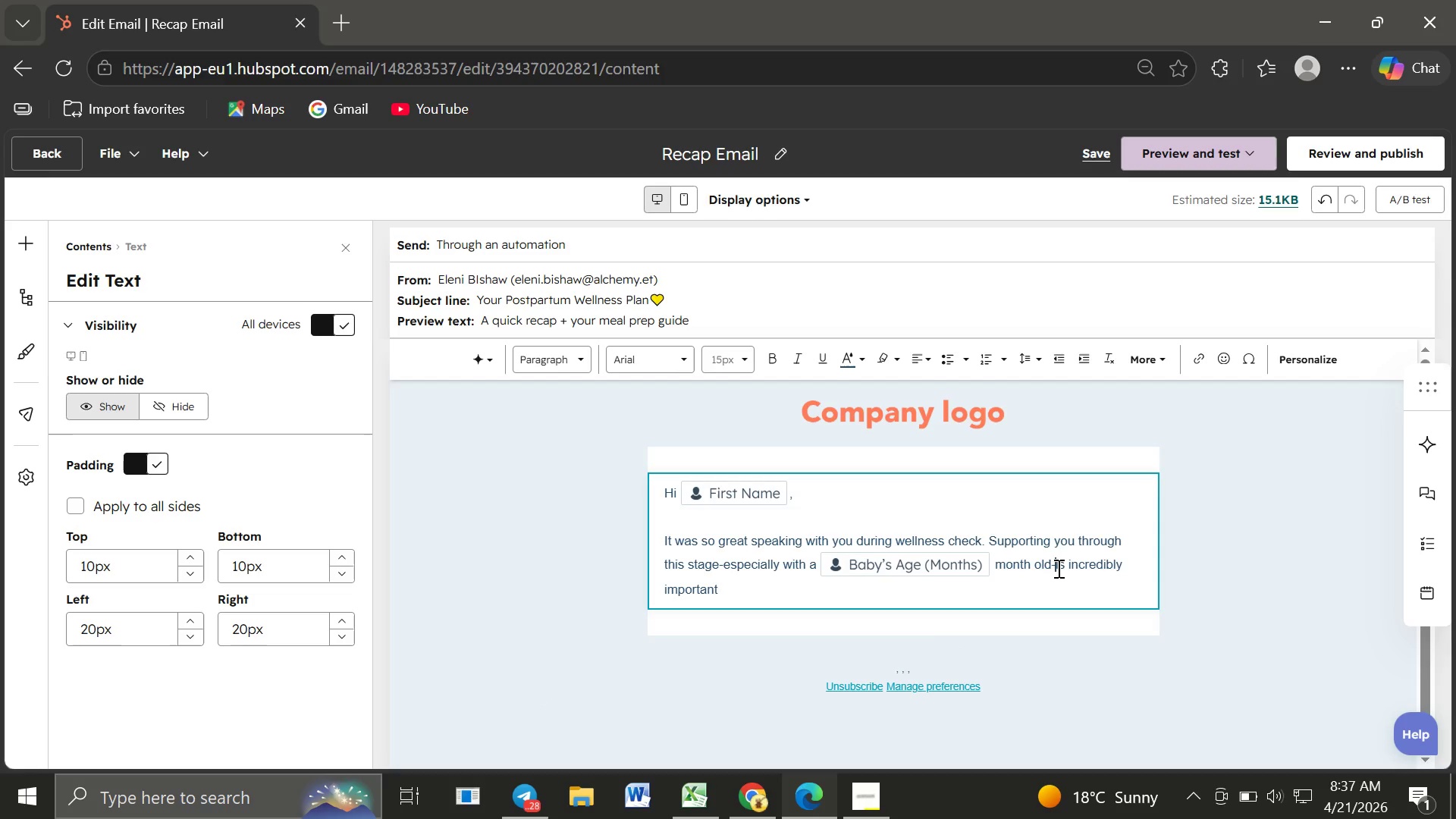 
left_click([1057, 568])
 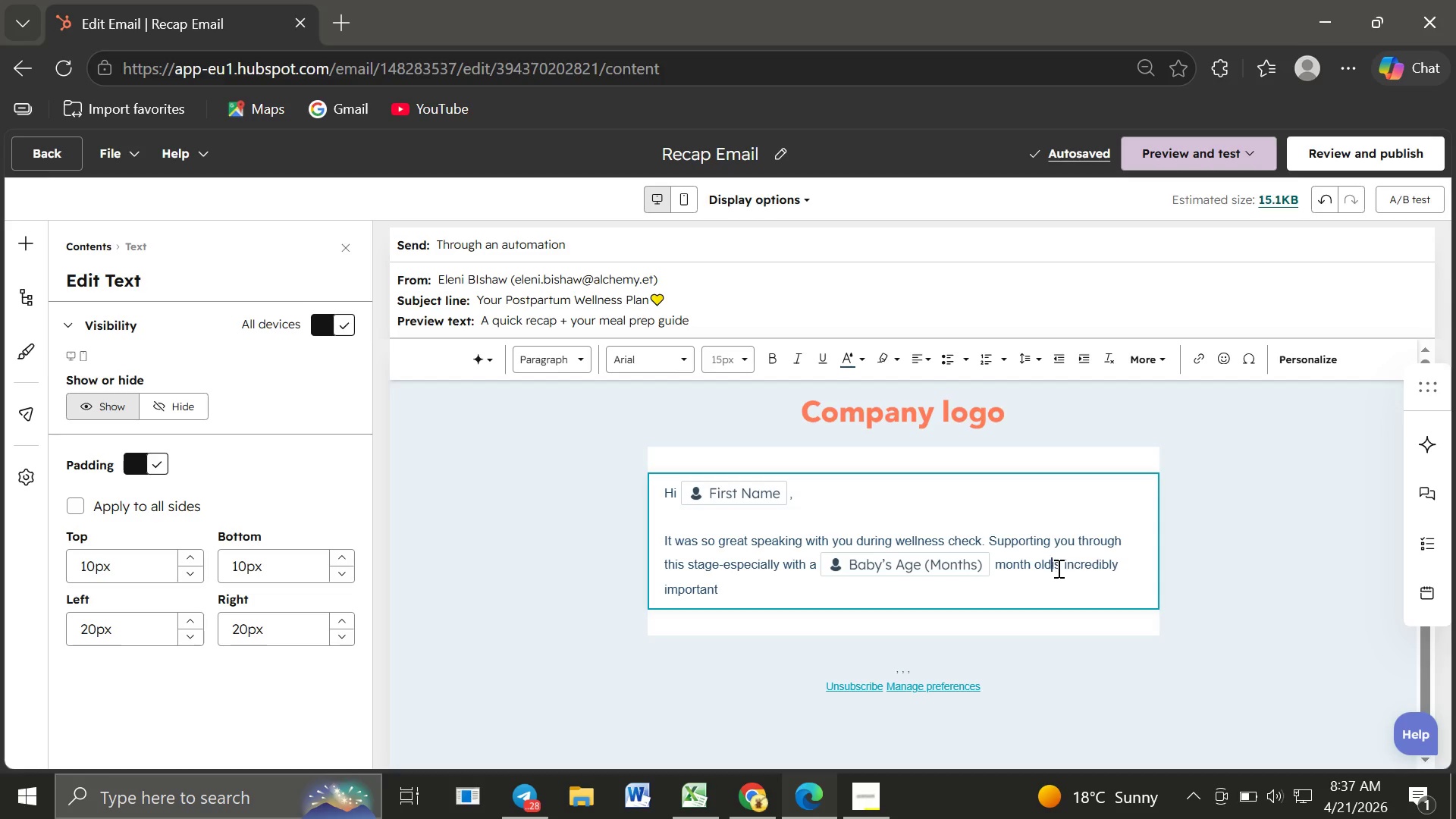 
key(Backspace)
 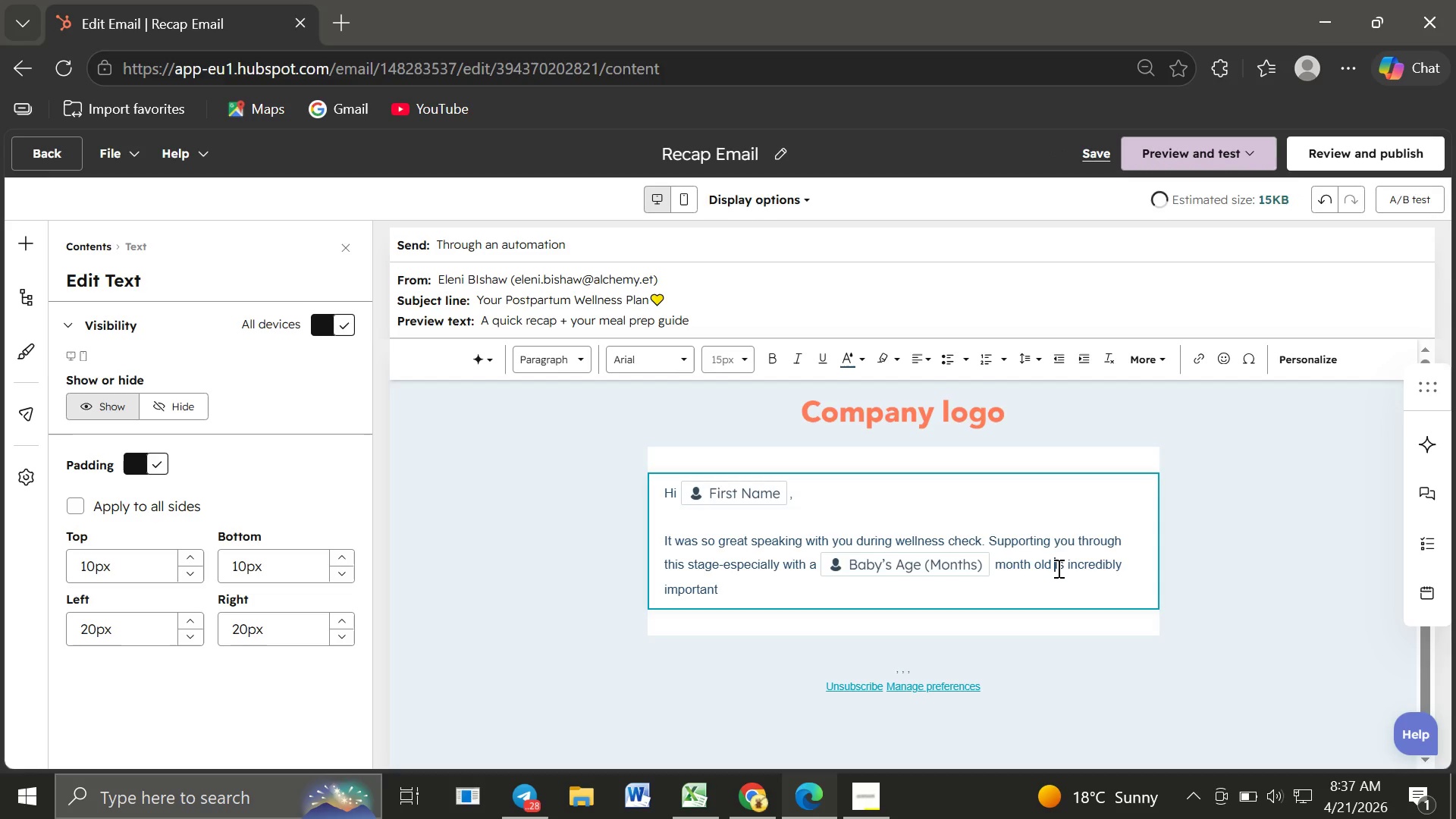 
key(Space)
 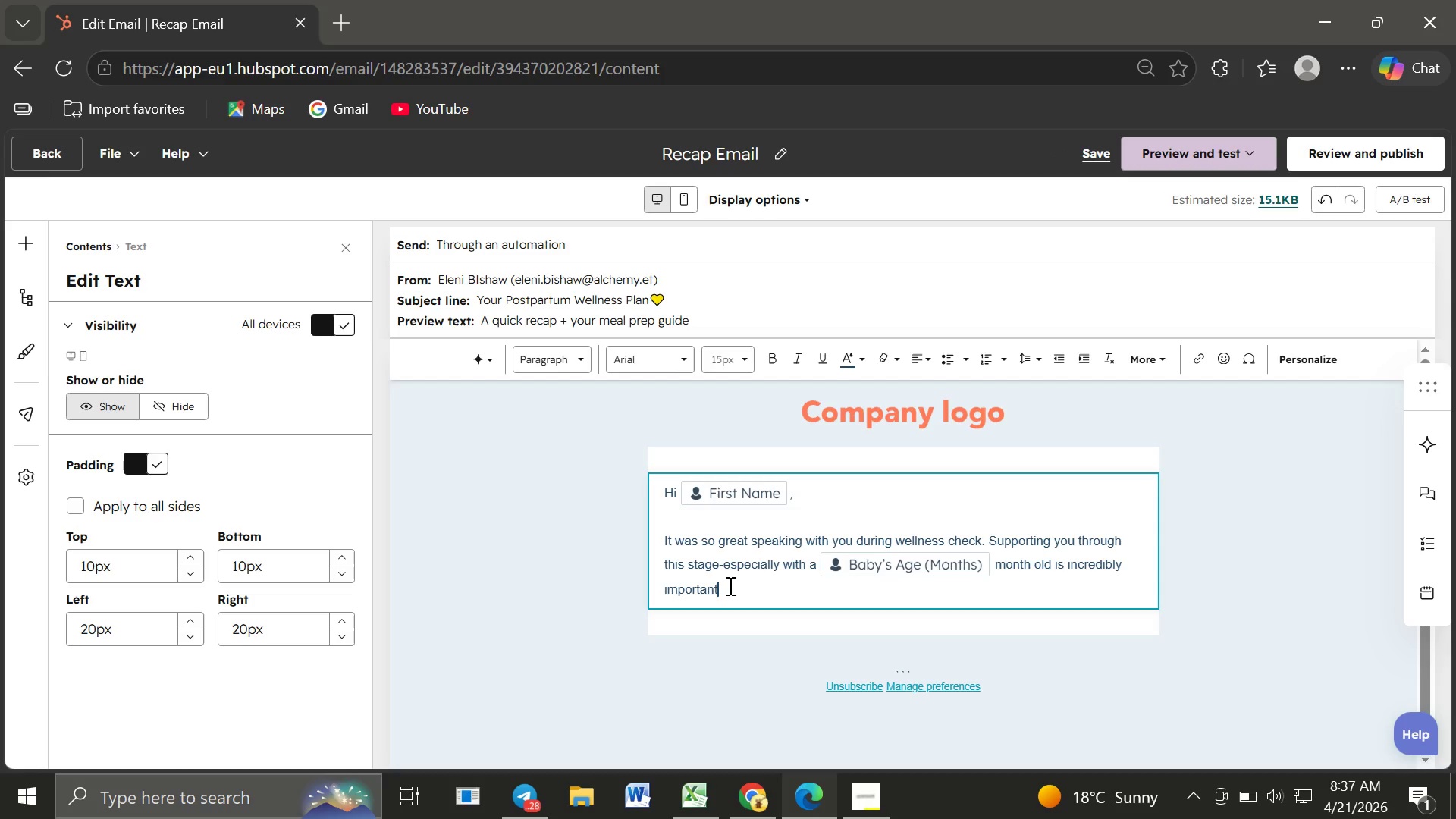 
left_click([729, 585])
 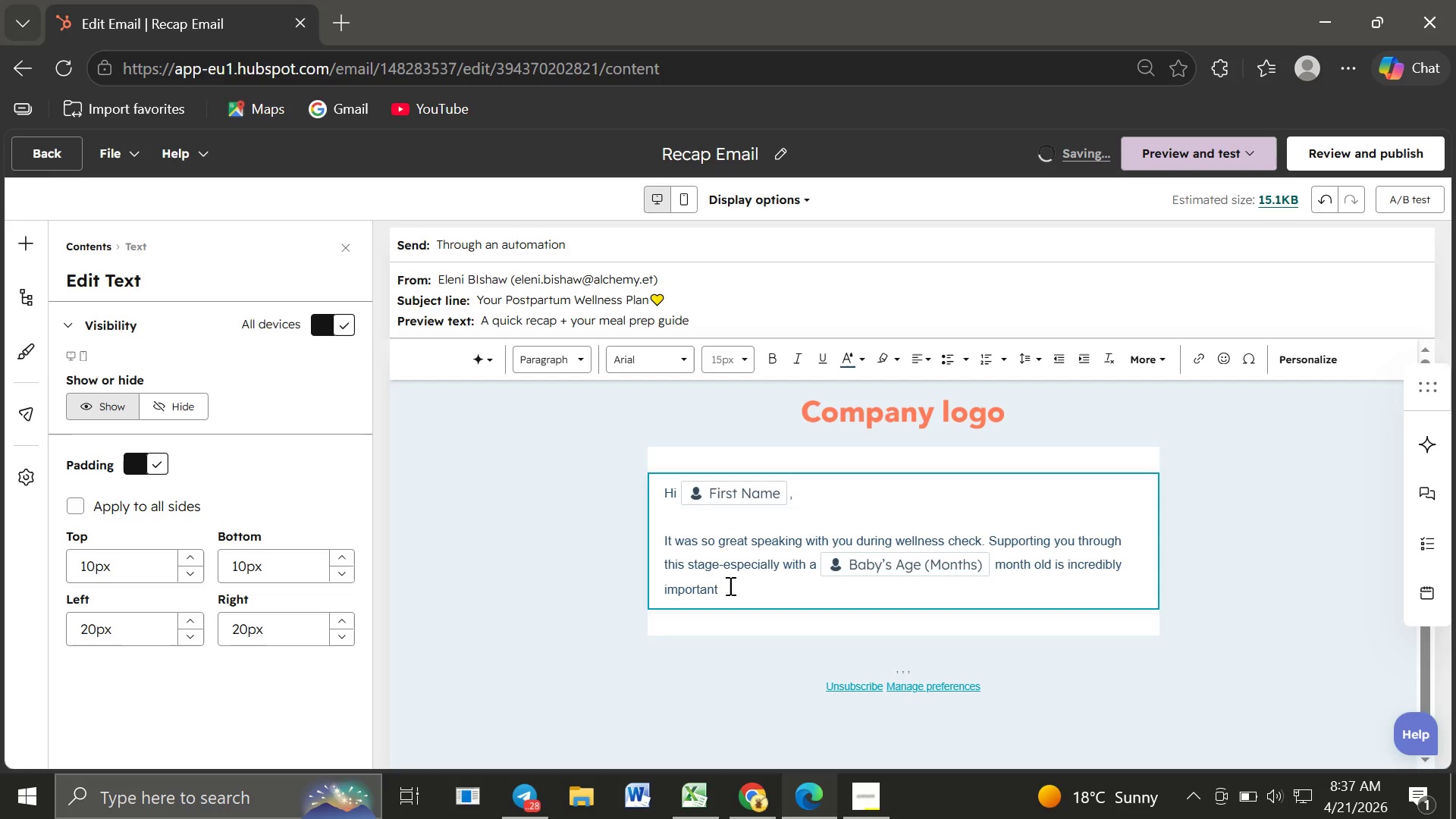 
key(Period)
 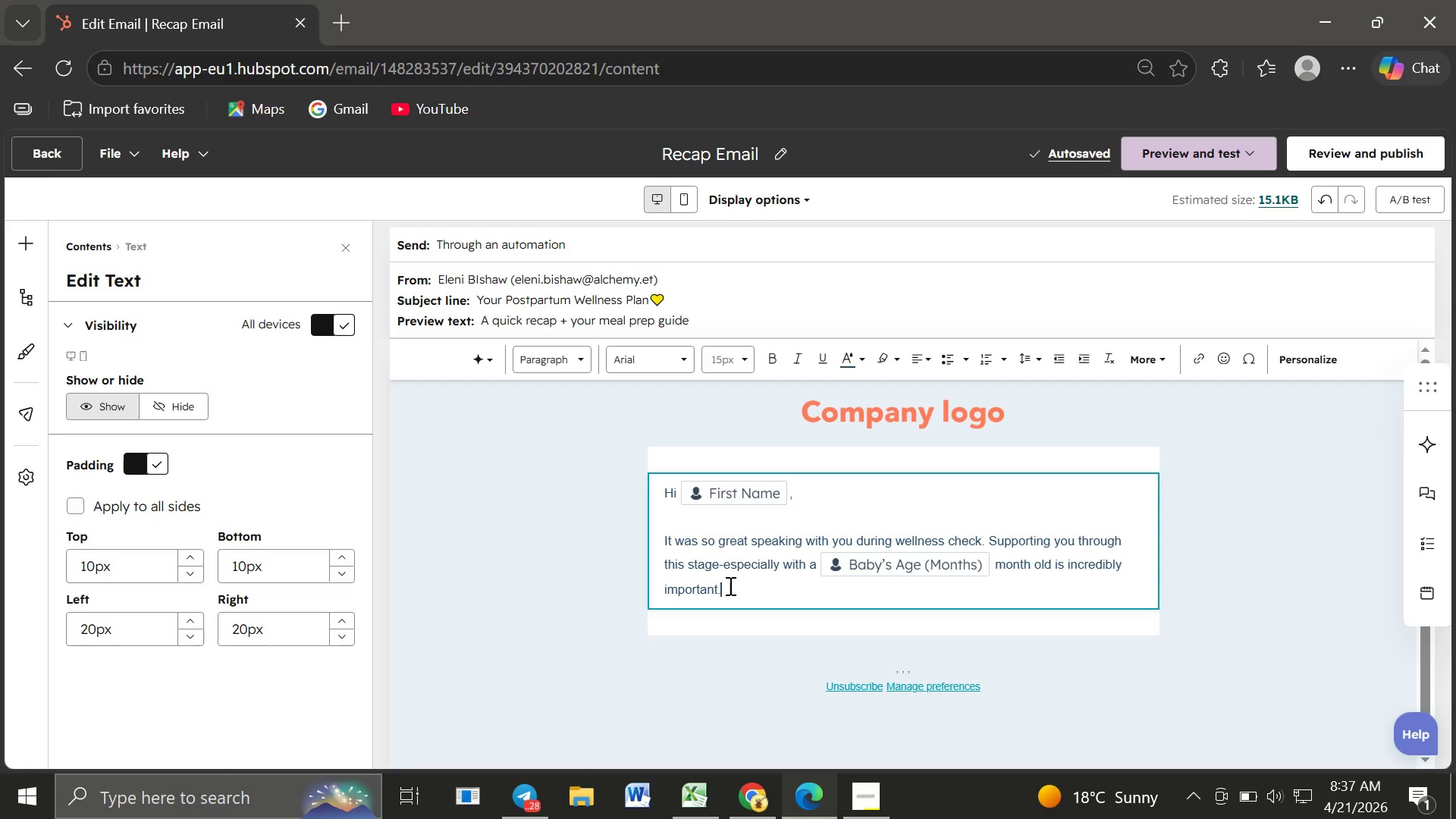 
wait(6.36)
 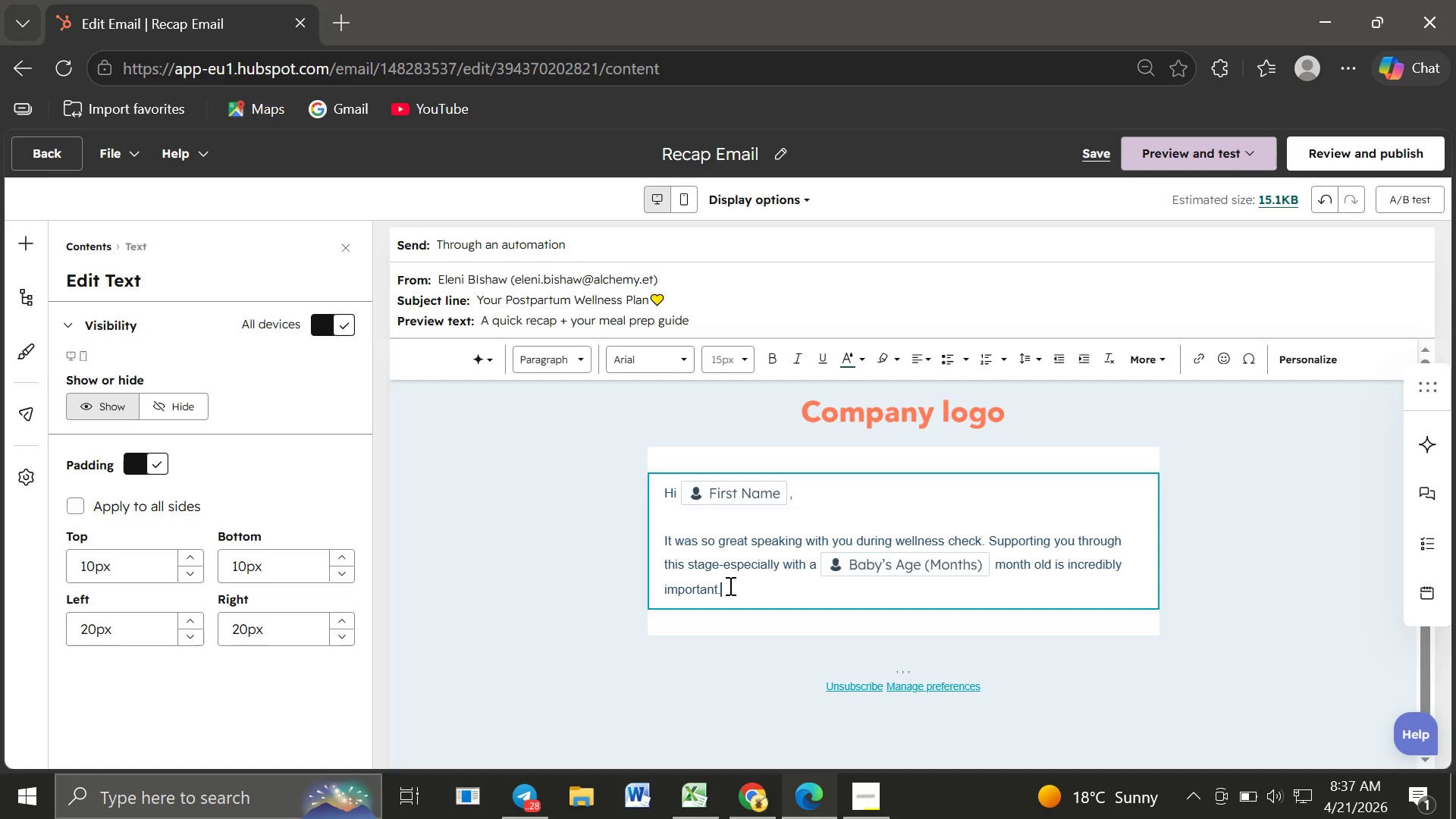 
key(Enter)
 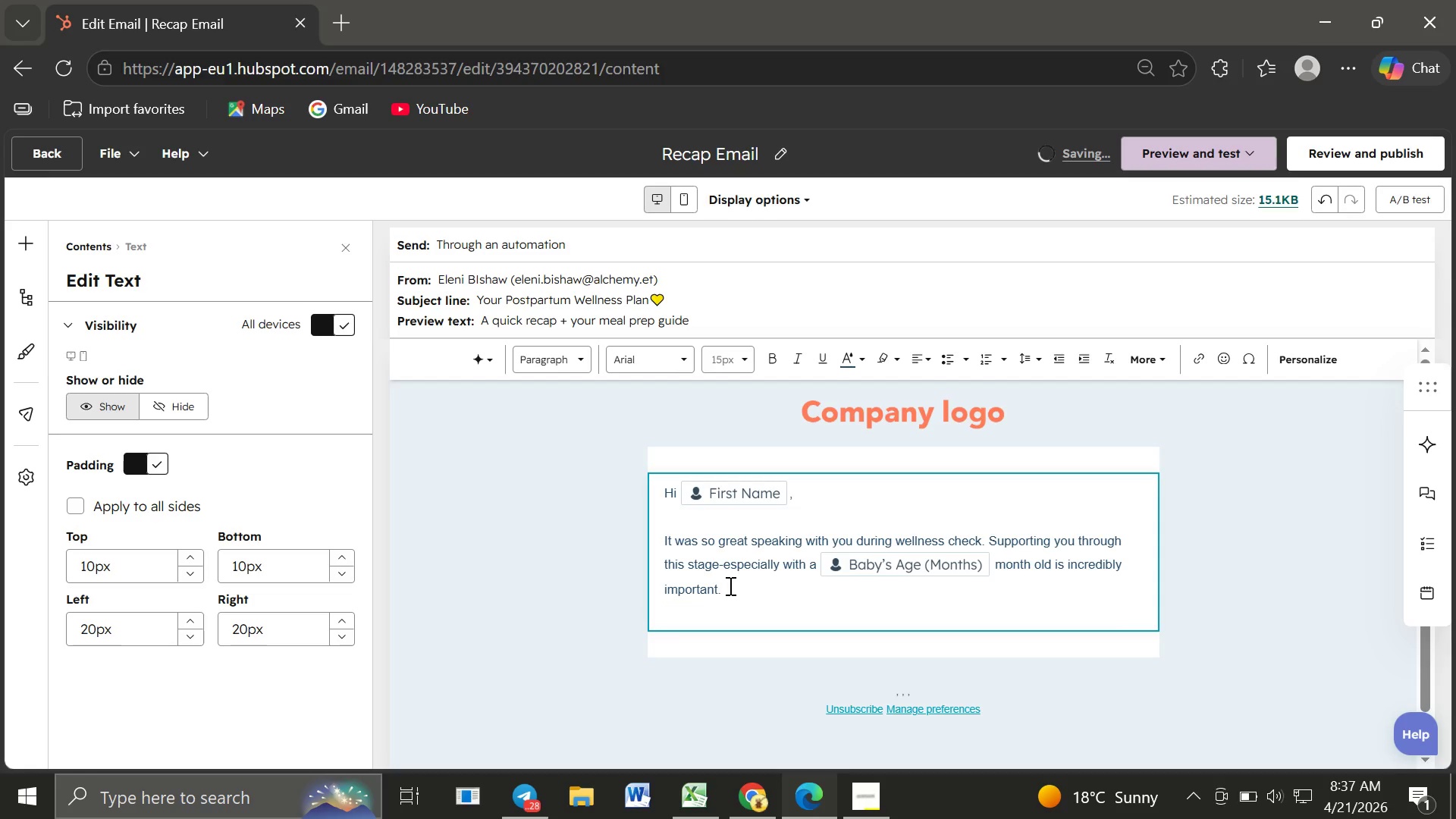 
type(To help you get started, we've)
 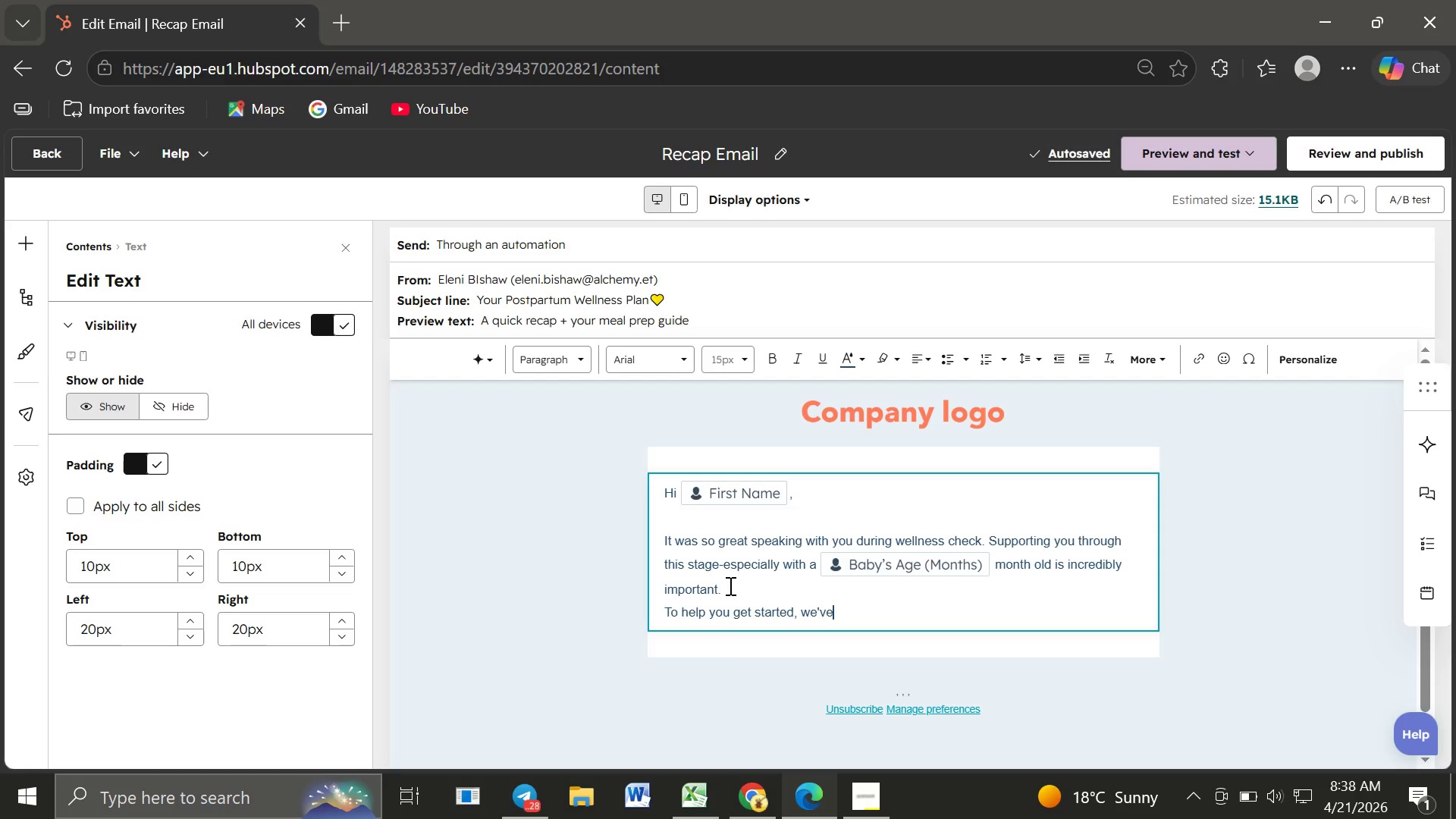 
wait(9.84)
 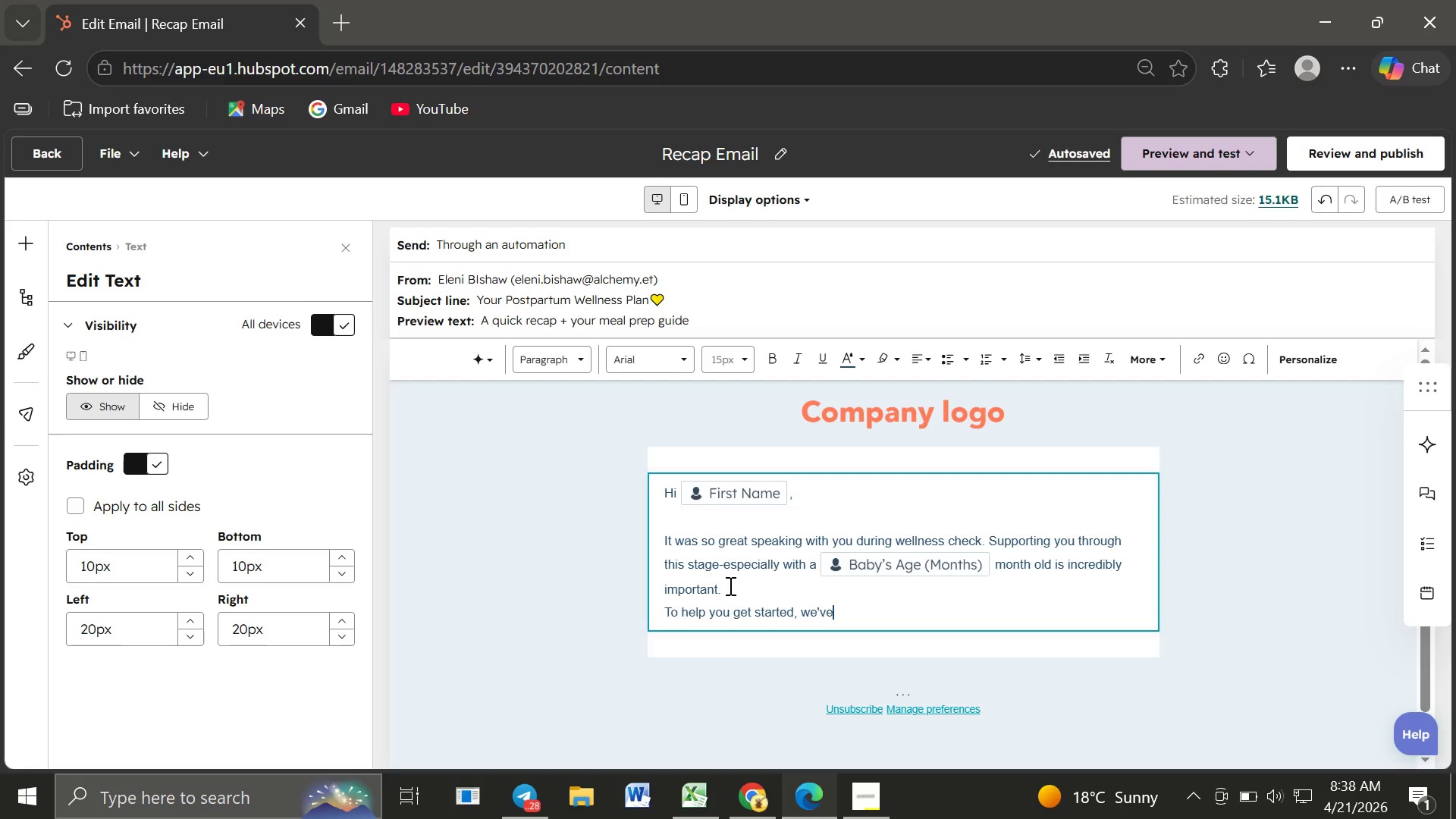 
type( prepared a simple Postparty)
key(Backspace)
type(um Meal Prep Guide:)
 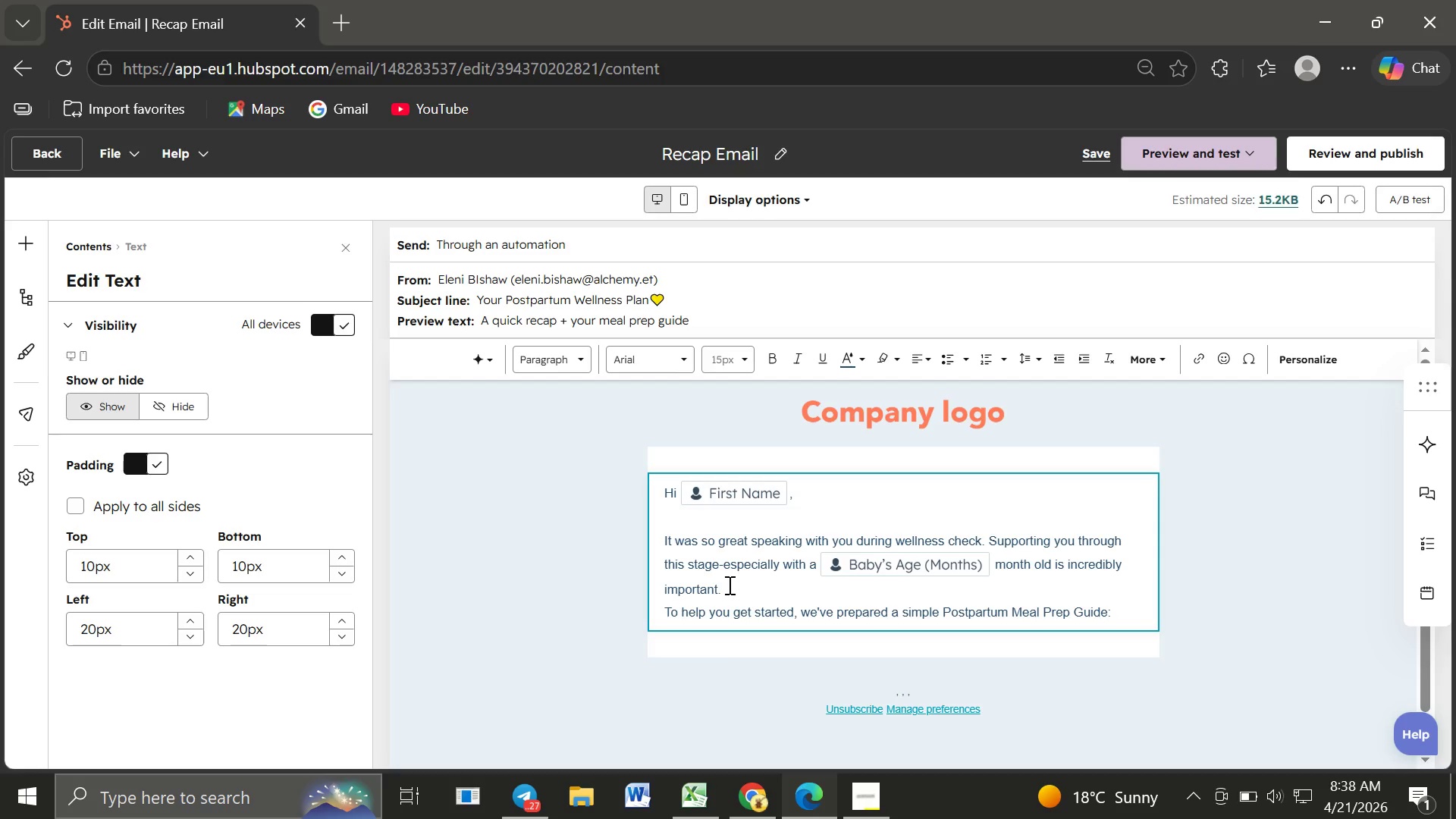 
wait(8.47)
 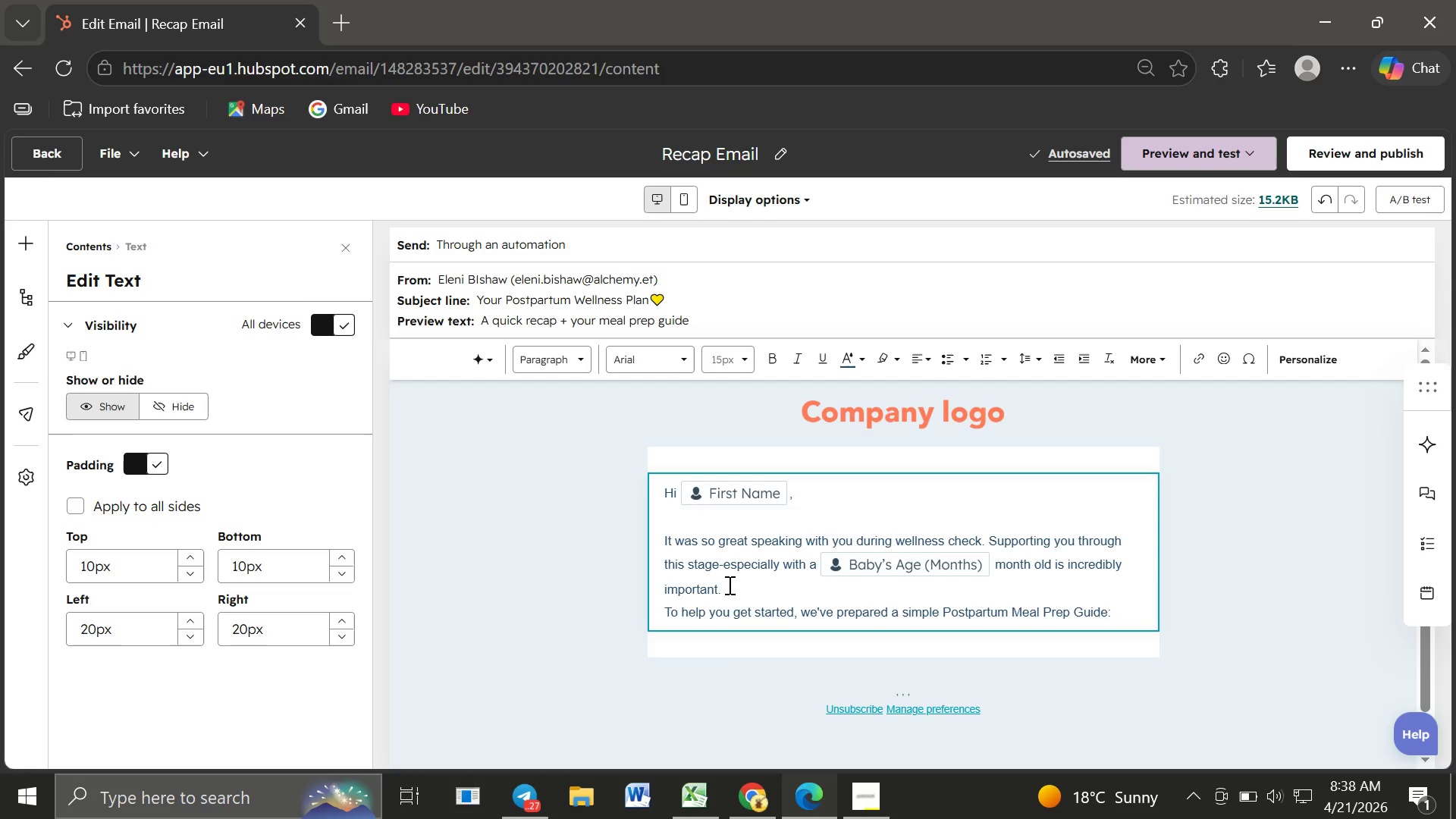 
key(Enter)
 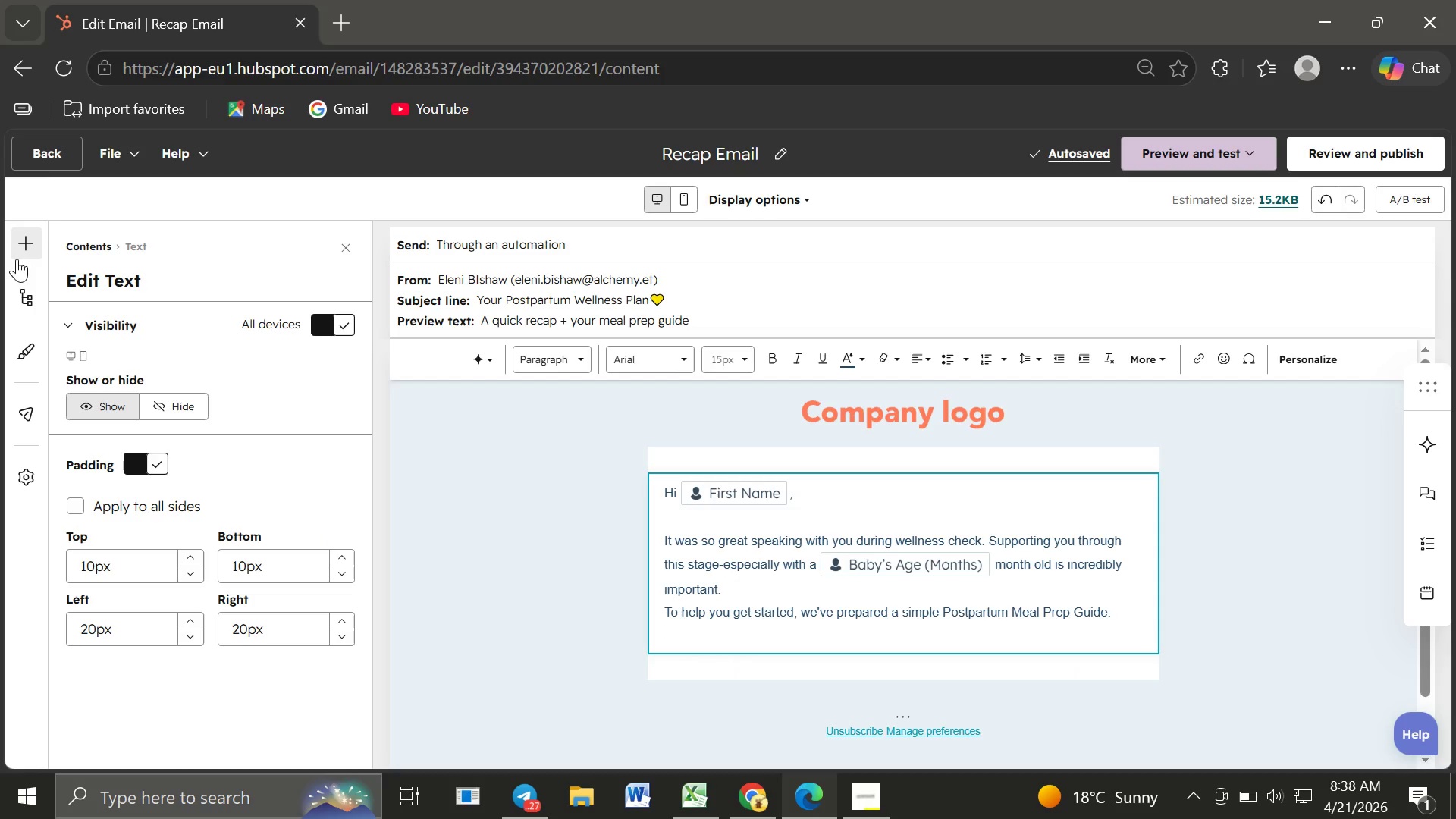 
left_click([14, 232])
 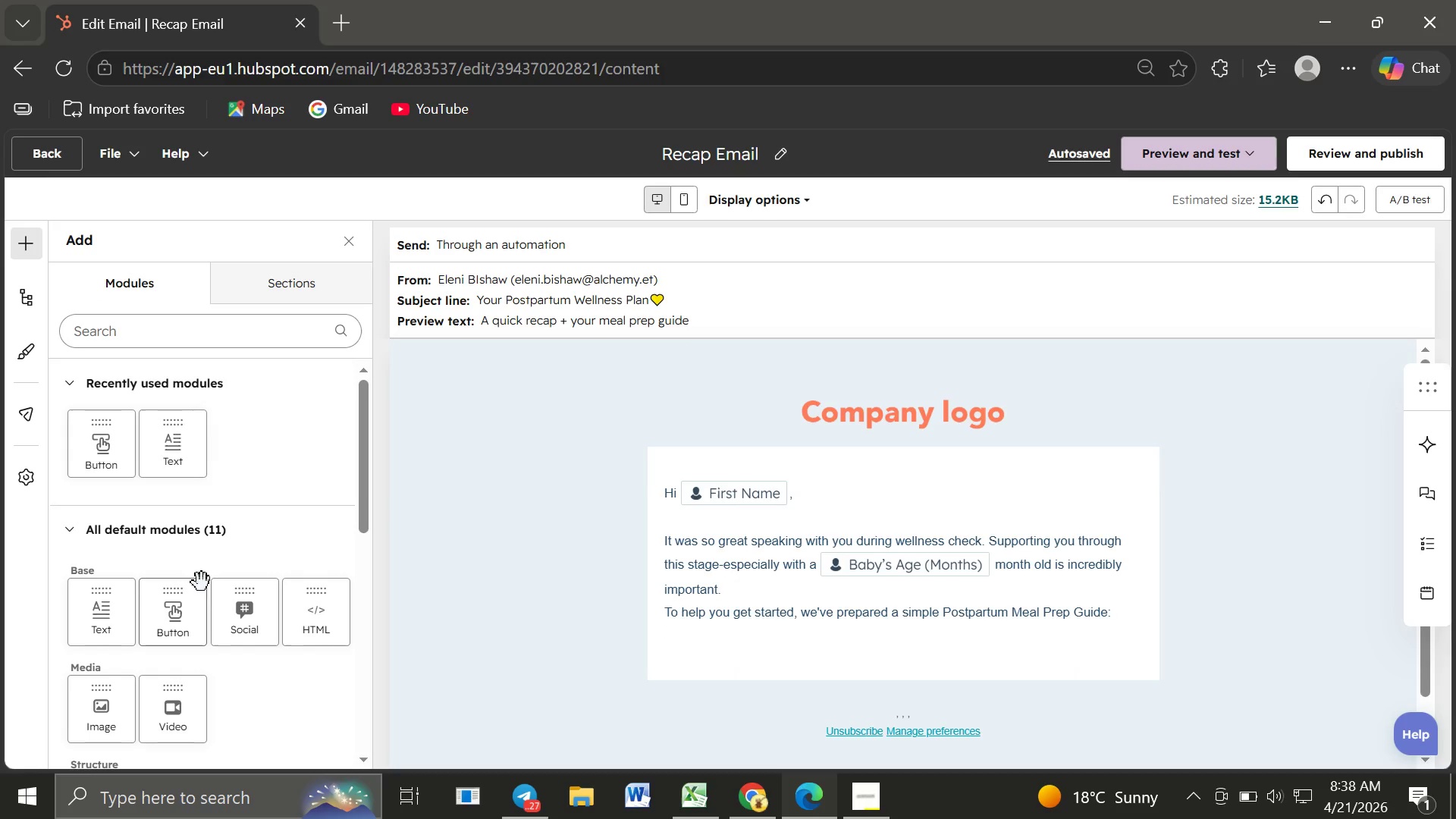 
wait(5.58)
 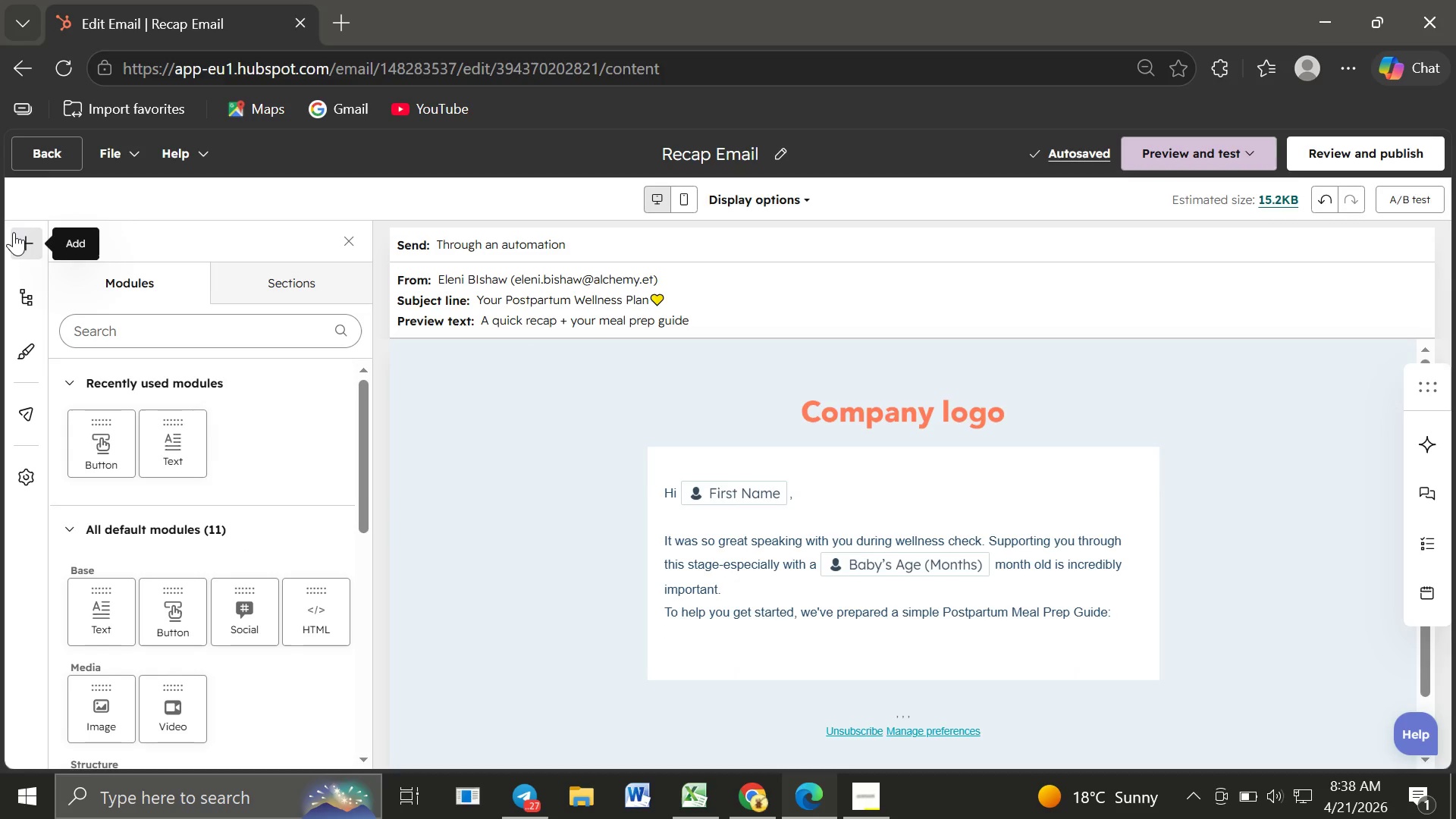 
left_click([171, 613])
 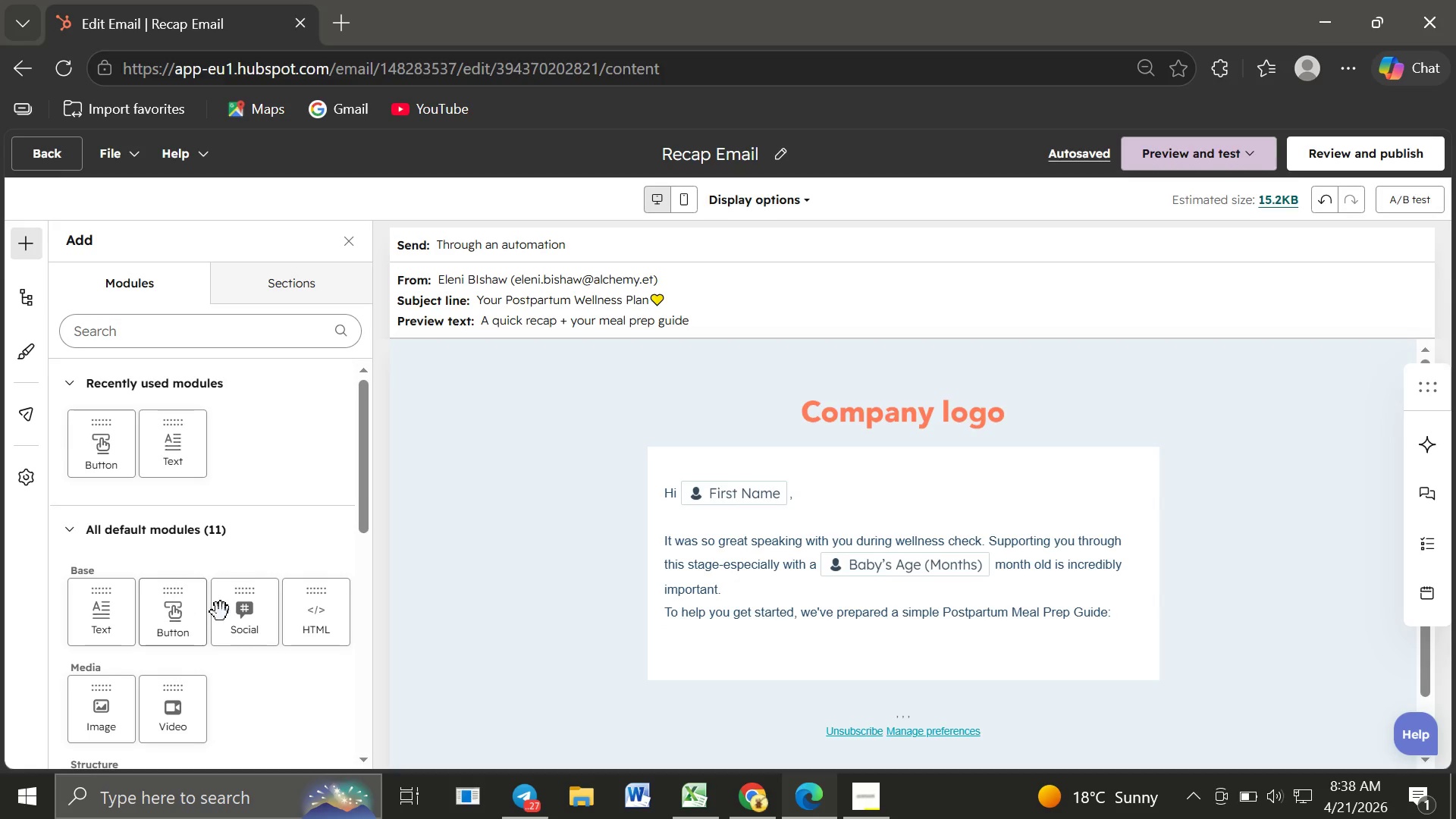 
left_click_drag(start_coordinate=[171, 613], to_coordinate=[794, 620])
 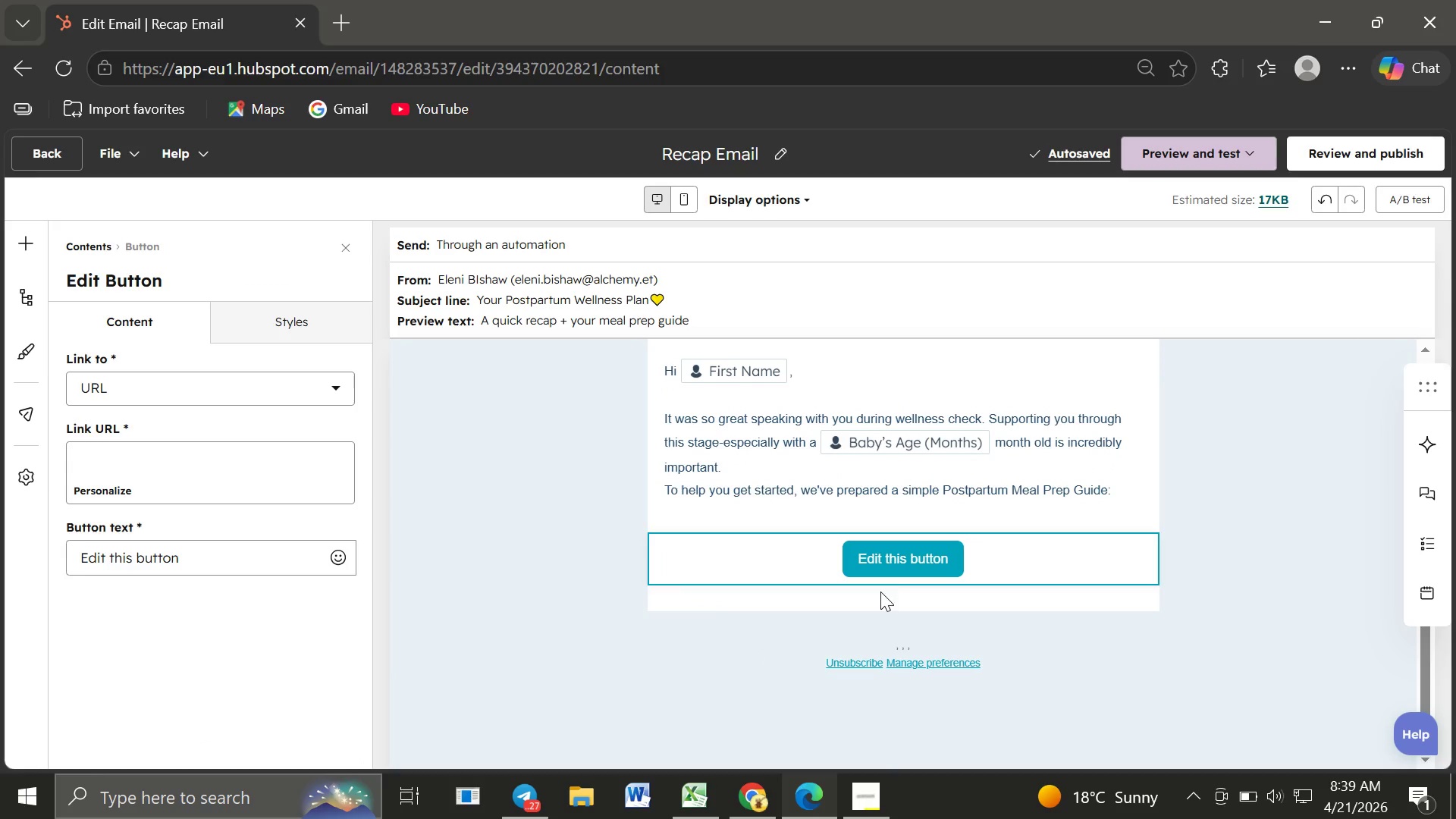 
wait(6.05)
 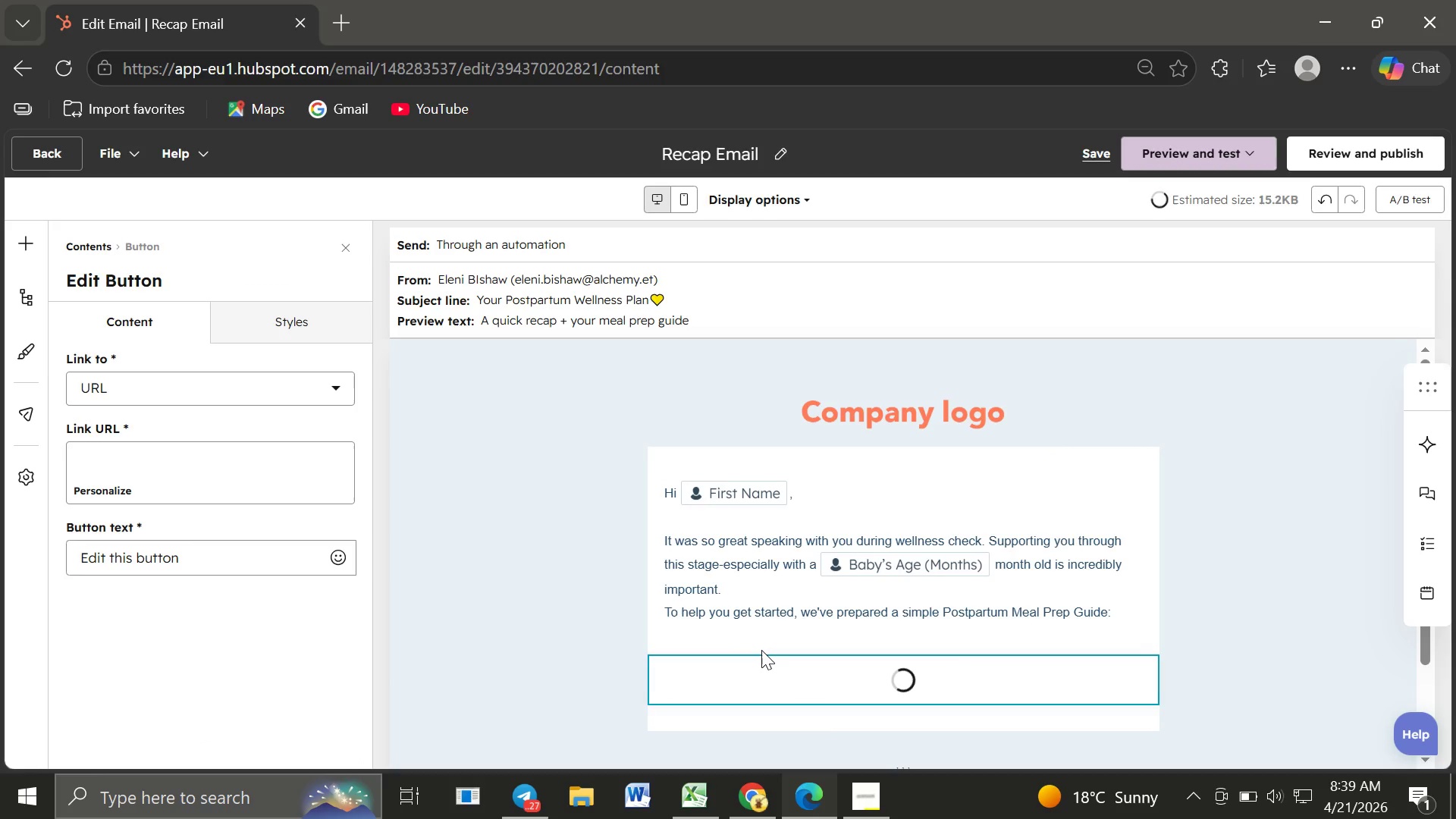 
left_click([899, 552])
 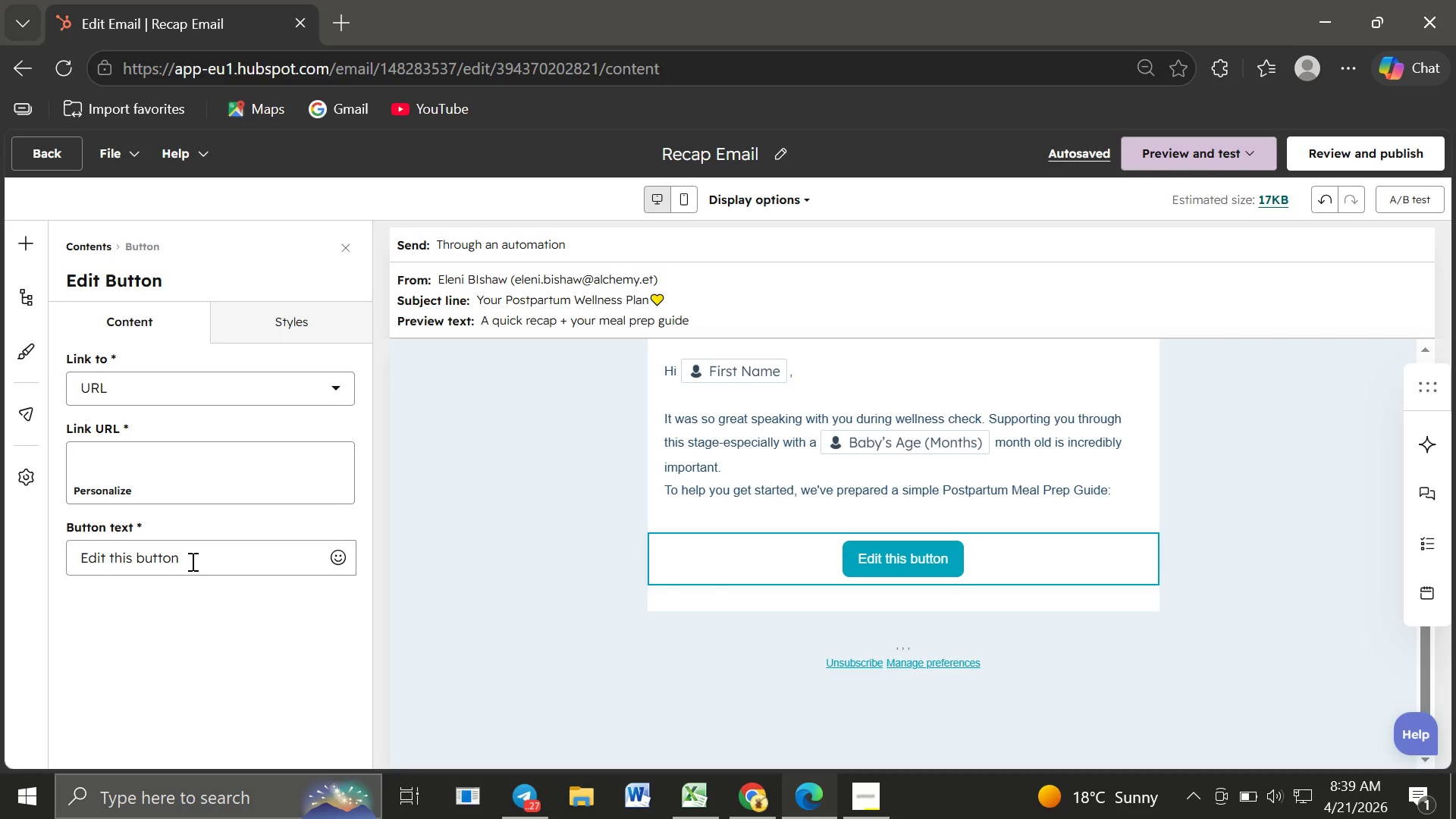 
left_click_drag(start_coordinate=[191, 561], to_coordinate=[0, 549])
 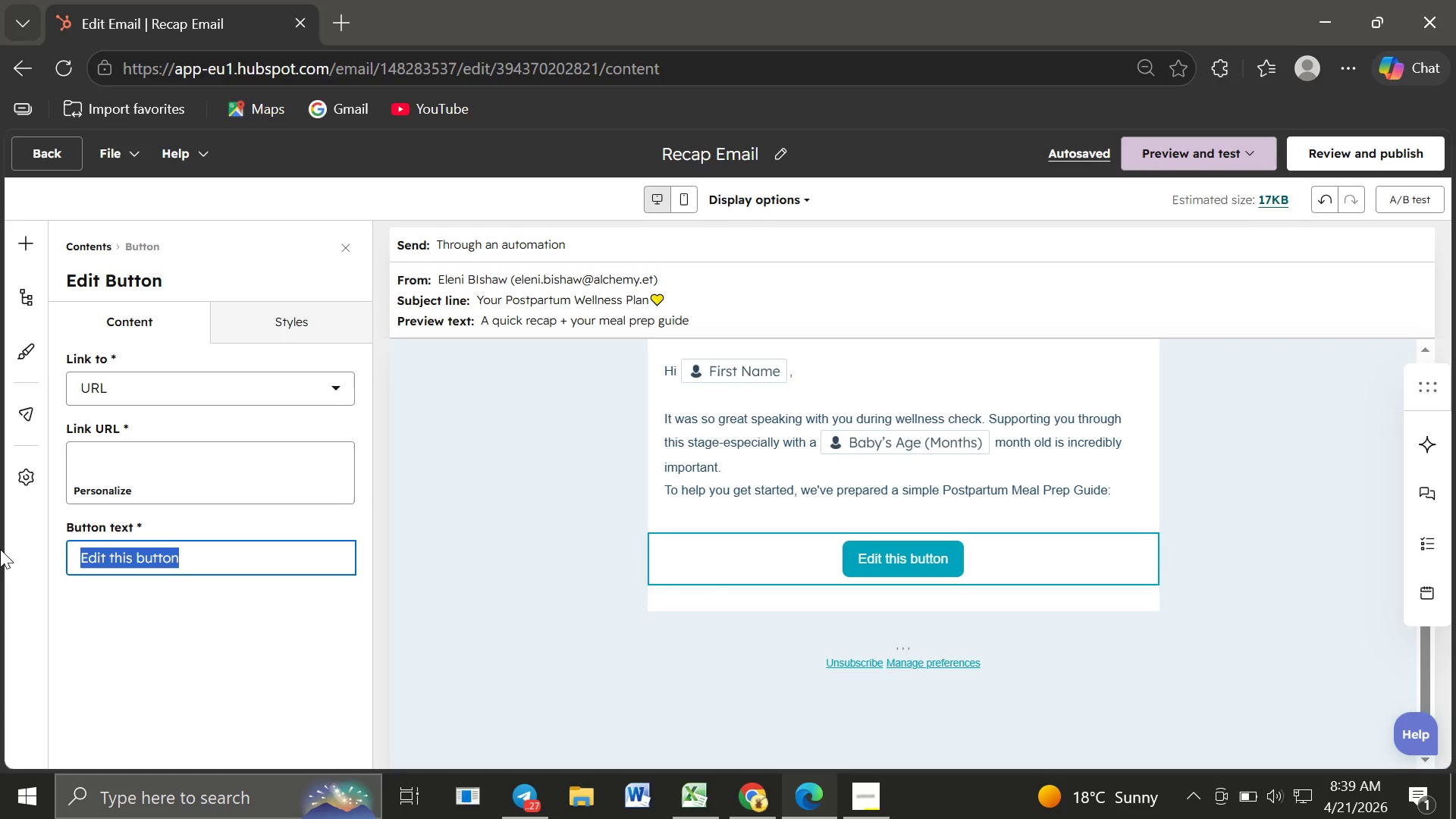 
type(Download Your Guide)
 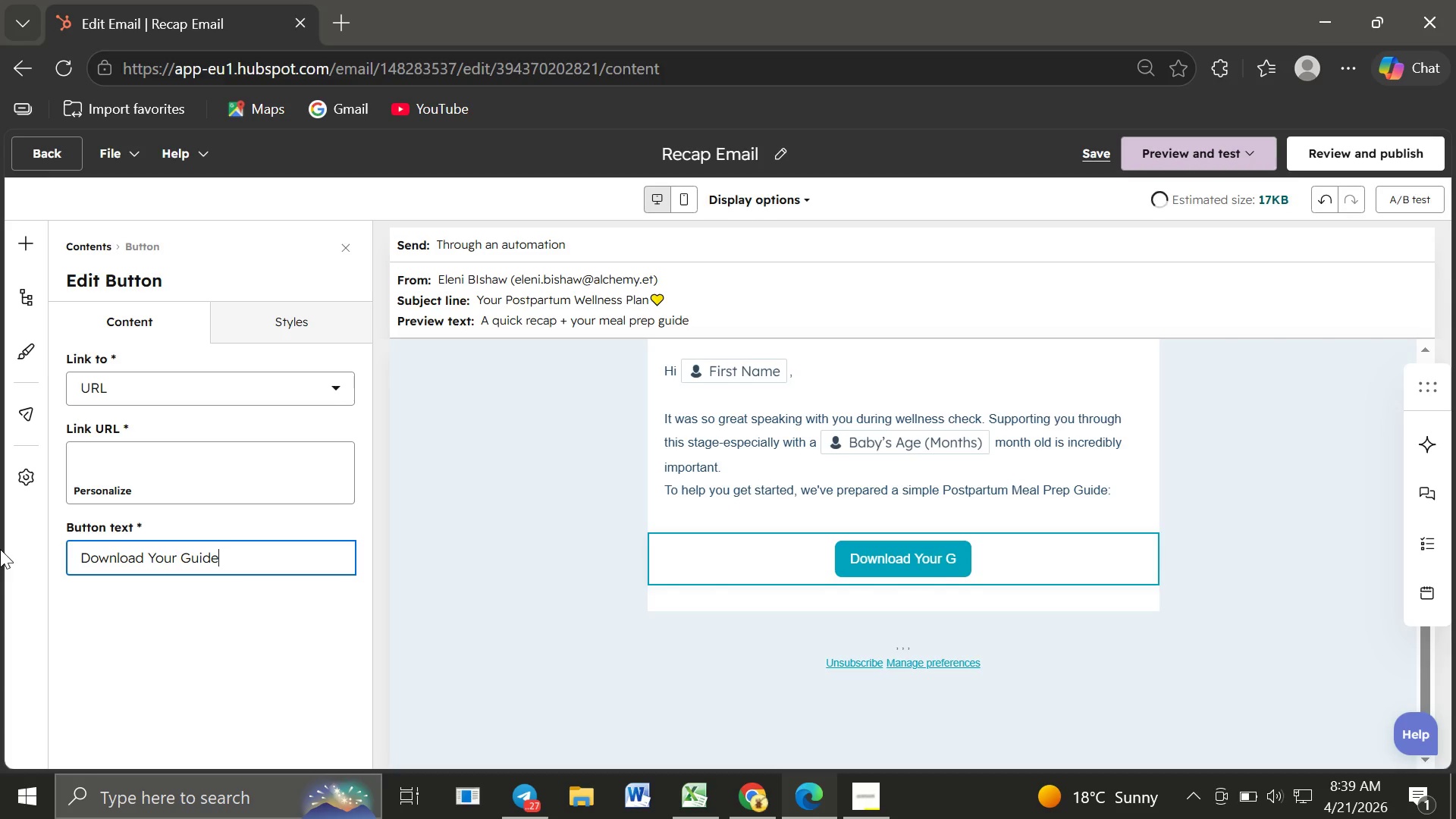 
wait(49.05)
 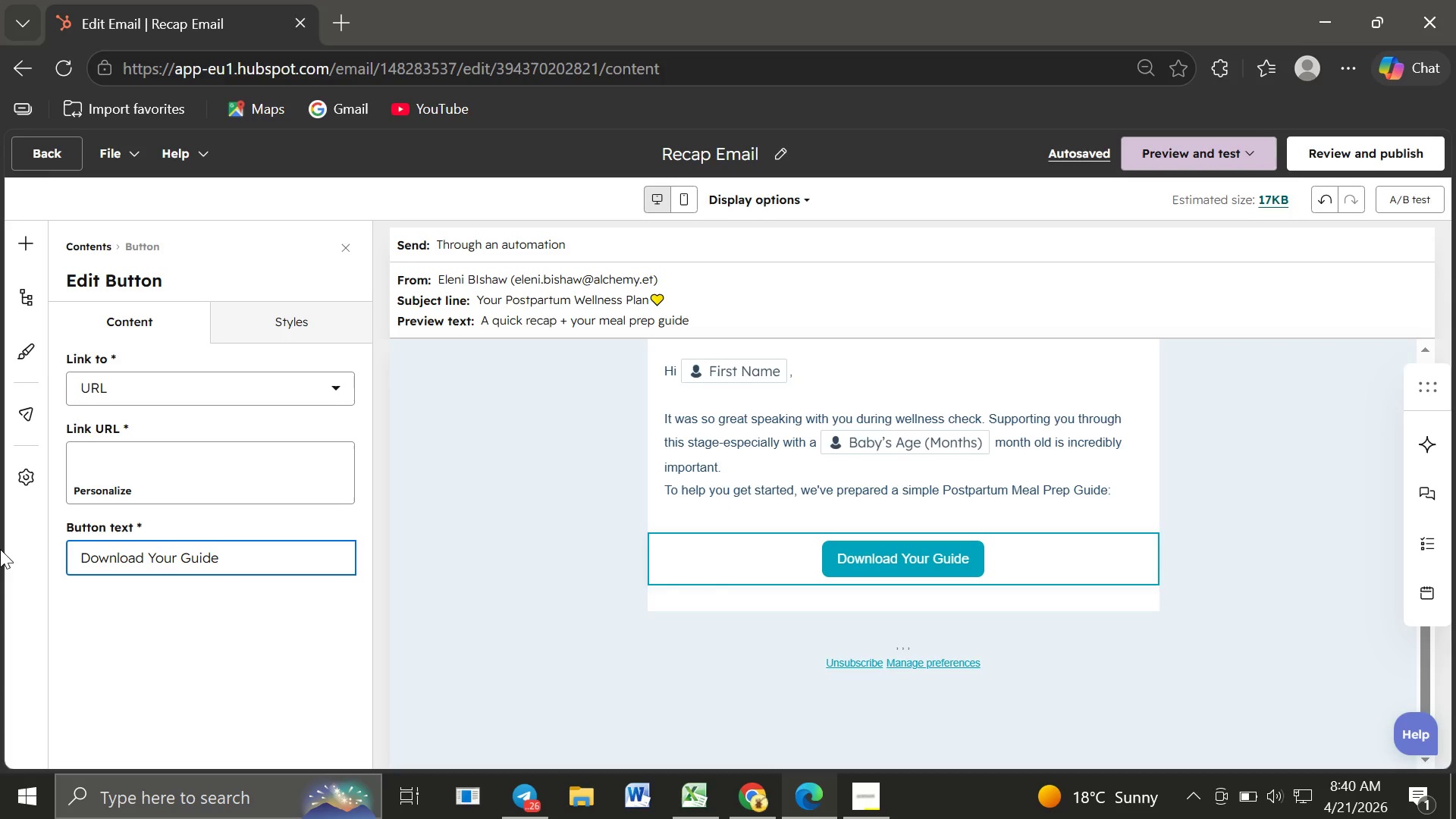 
left_click([86, 456])
 